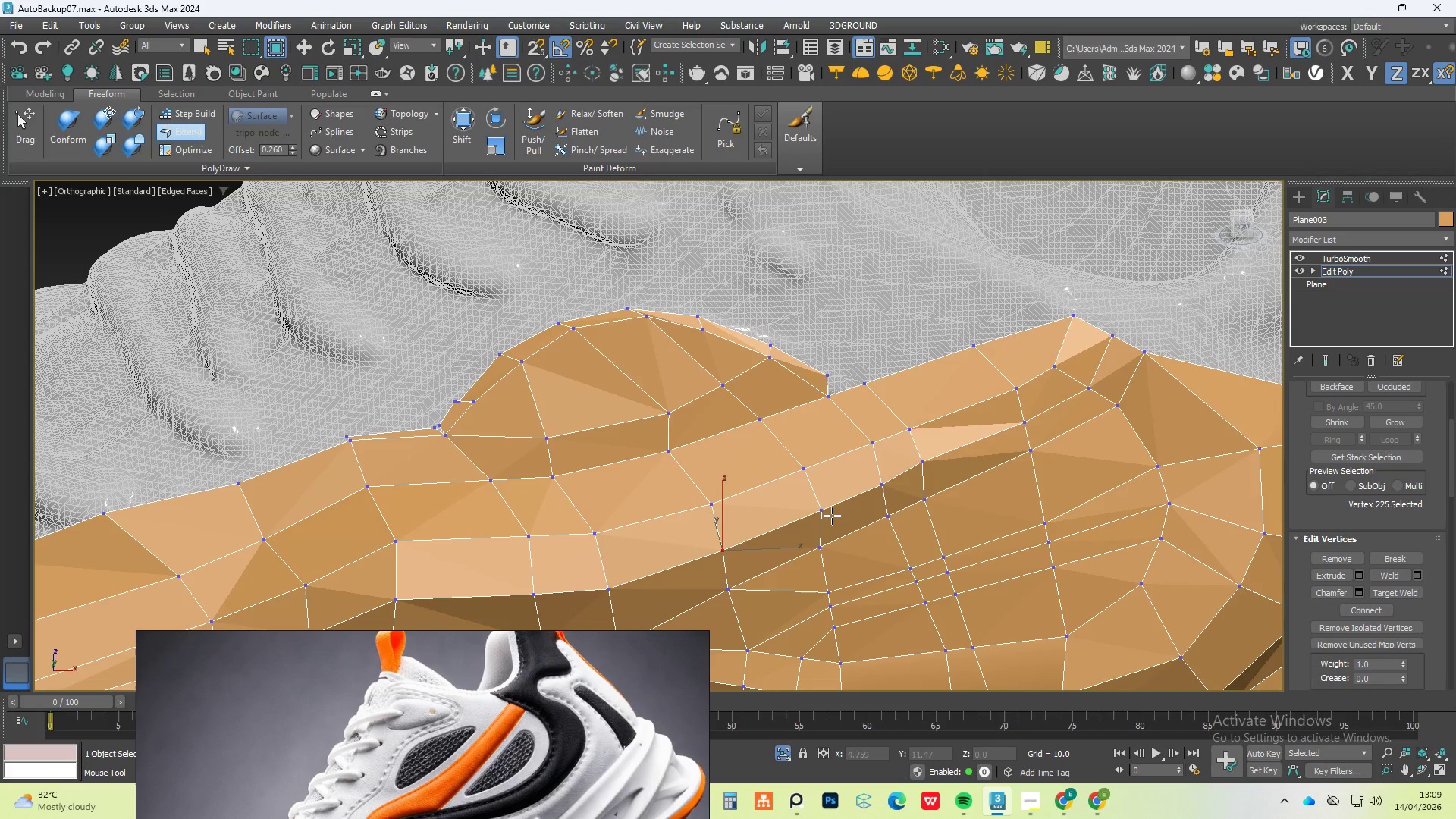 
hold_key(key=ControlLeft, duration=2.48)
hold_key(key=AltLeft, duration=1.52)
hold_key(key=ShiftLeft, duration=1.52)
left_click_drag(start_coordinate=[1028, 416], to_coordinate=[1026, 425])
 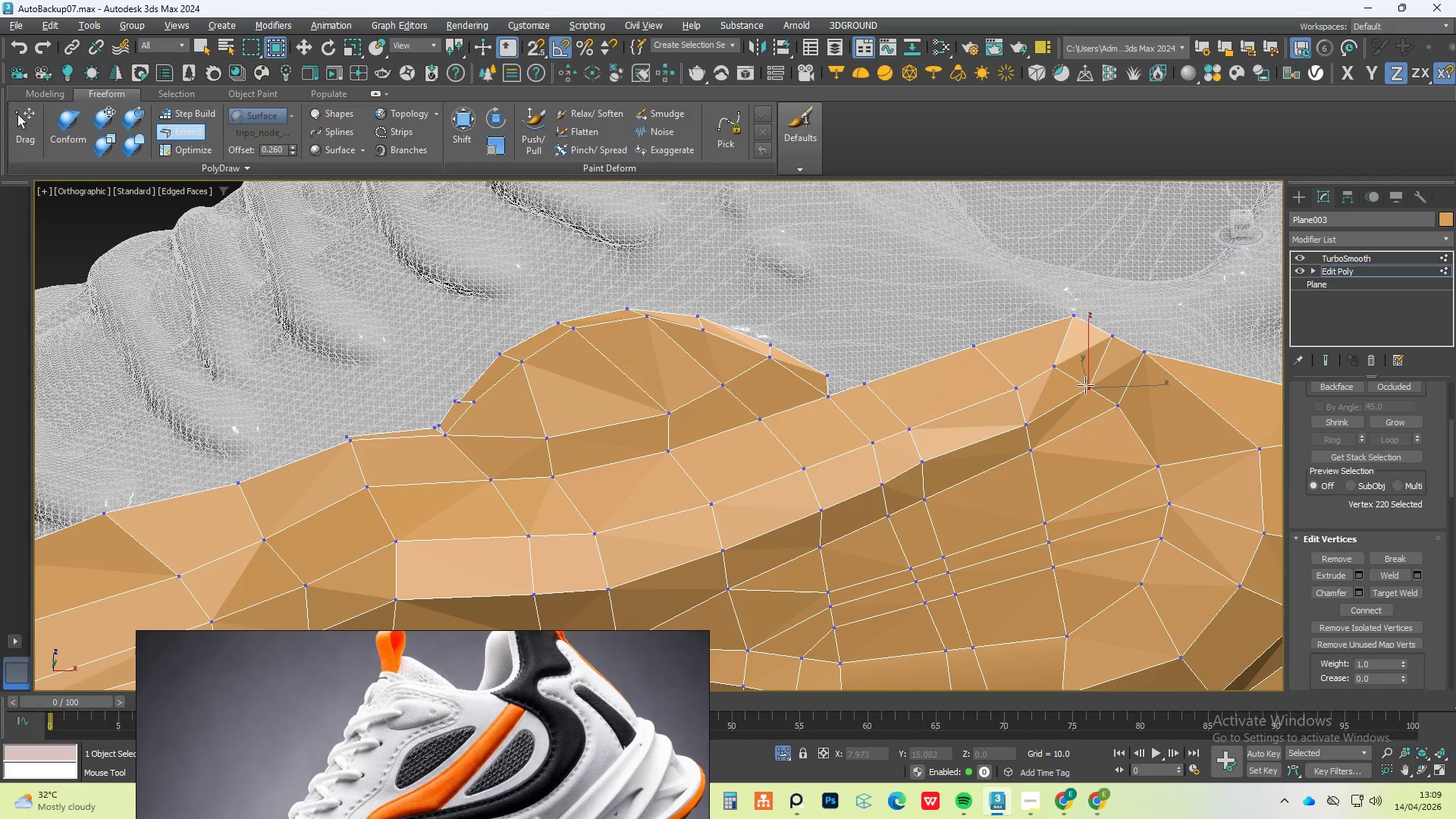 
left_click_drag(start_coordinate=[1085, 385], to_coordinate=[1090, 388])
 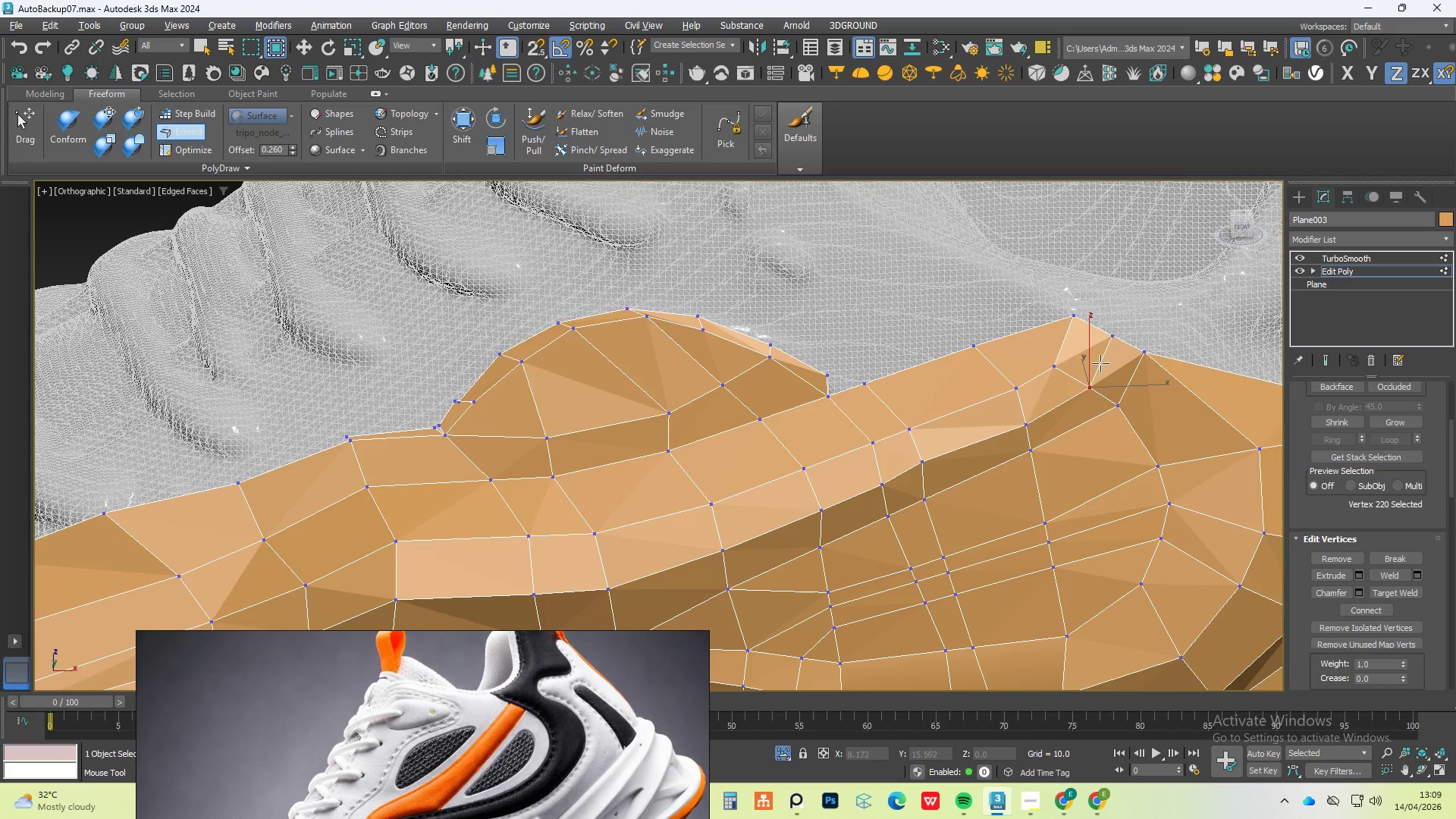 
hold_key(key=AltLeft, duration=0.98)
hold_key(key=ShiftLeft, duration=0.94)
left_click_drag(start_coordinate=[1104, 344], to_coordinate=[1112, 339])
 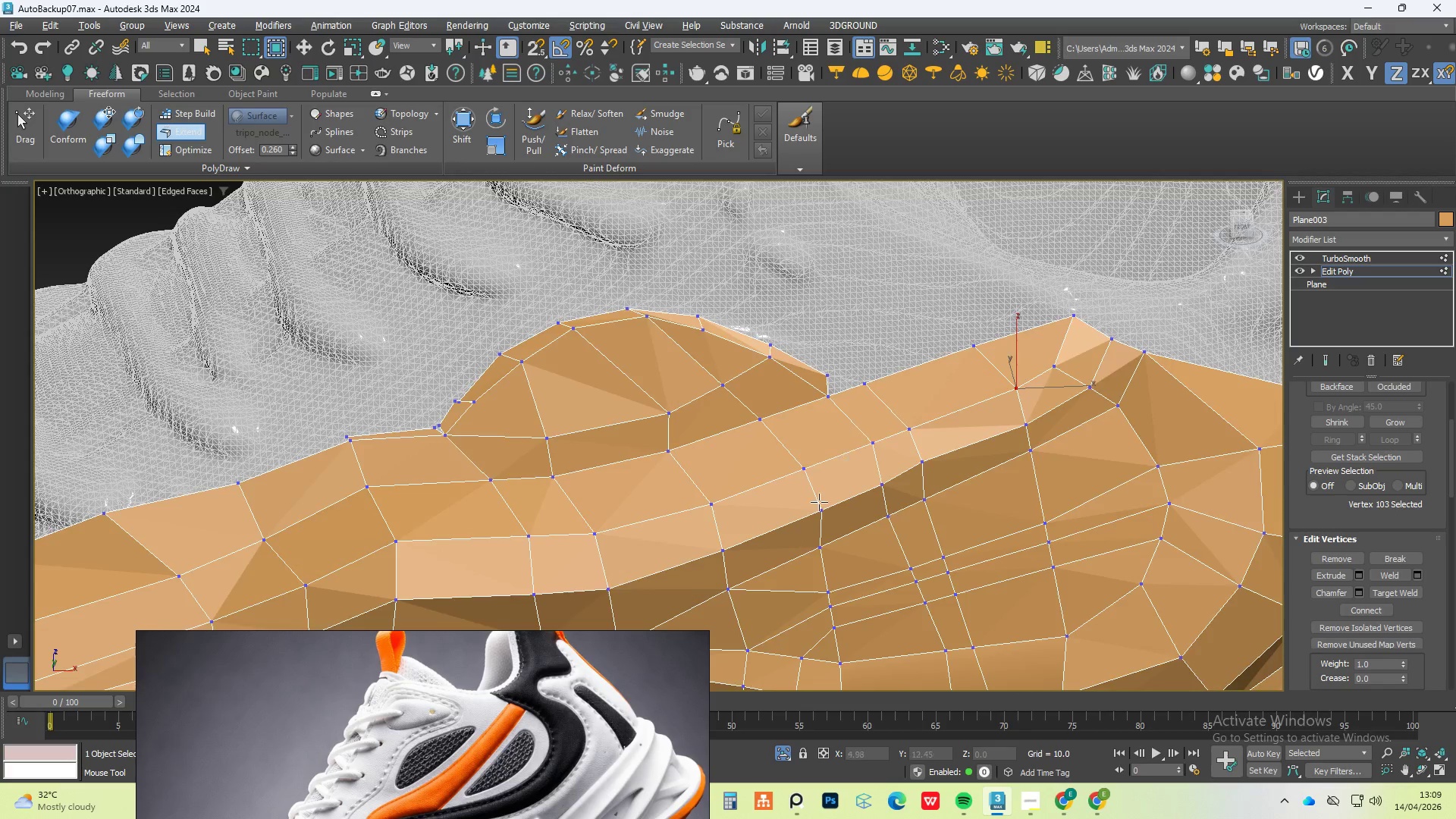 
scroll: coordinate [817, 516], scroll_direction: down, amount: 2.0
 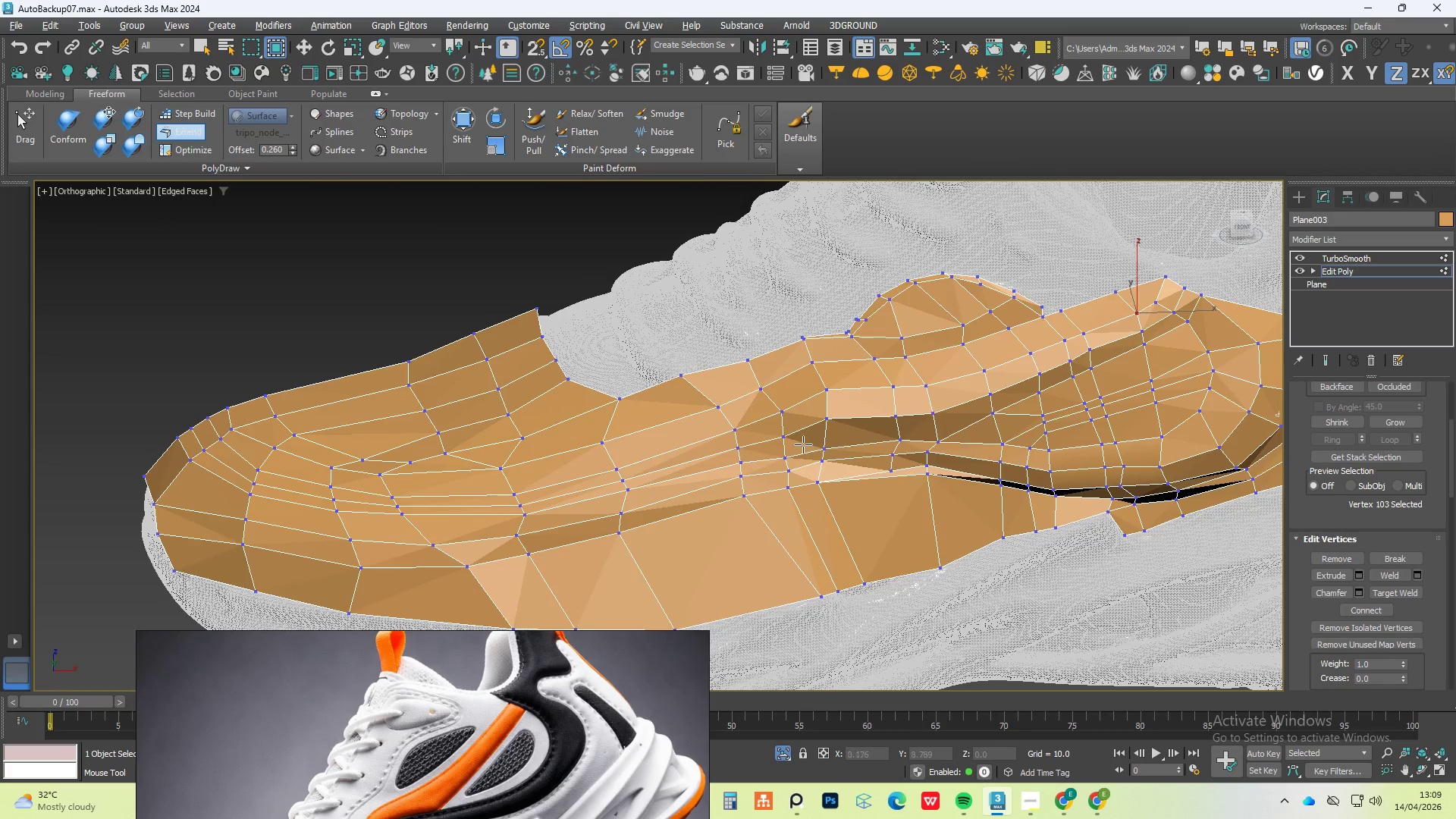 
hold_key(key=ControlLeft, duration=6.67)
hold_key(key=AltLeft, duration=6.67)
hold_key(key=ShiftLeft, duration=1.5)
left_click_drag(start_coordinate=[742, 438], to_coordinate=[749, 436])
 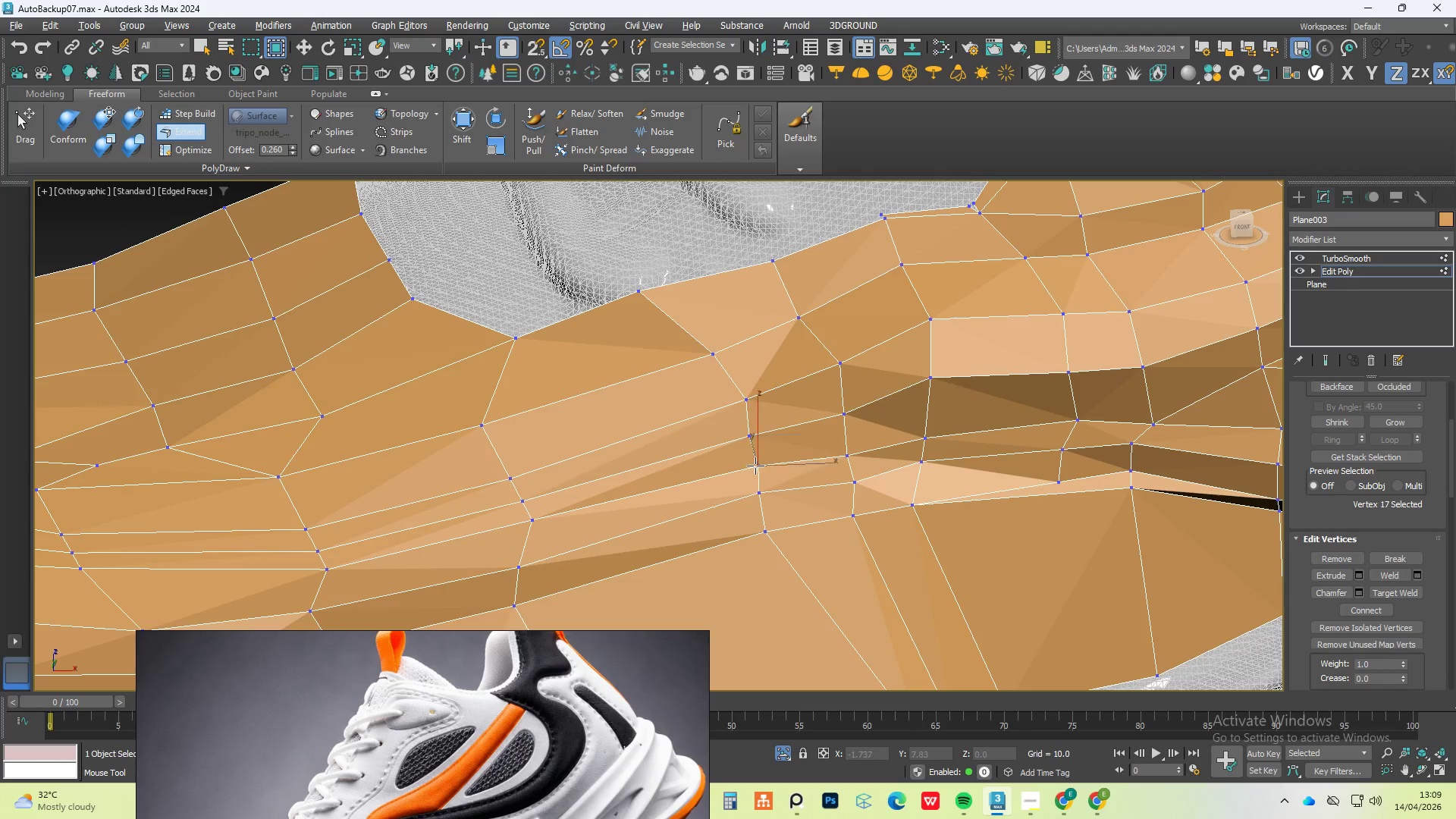 
scroll: coordinate [723, 460], scroll_direction: up, amount: 2.0
 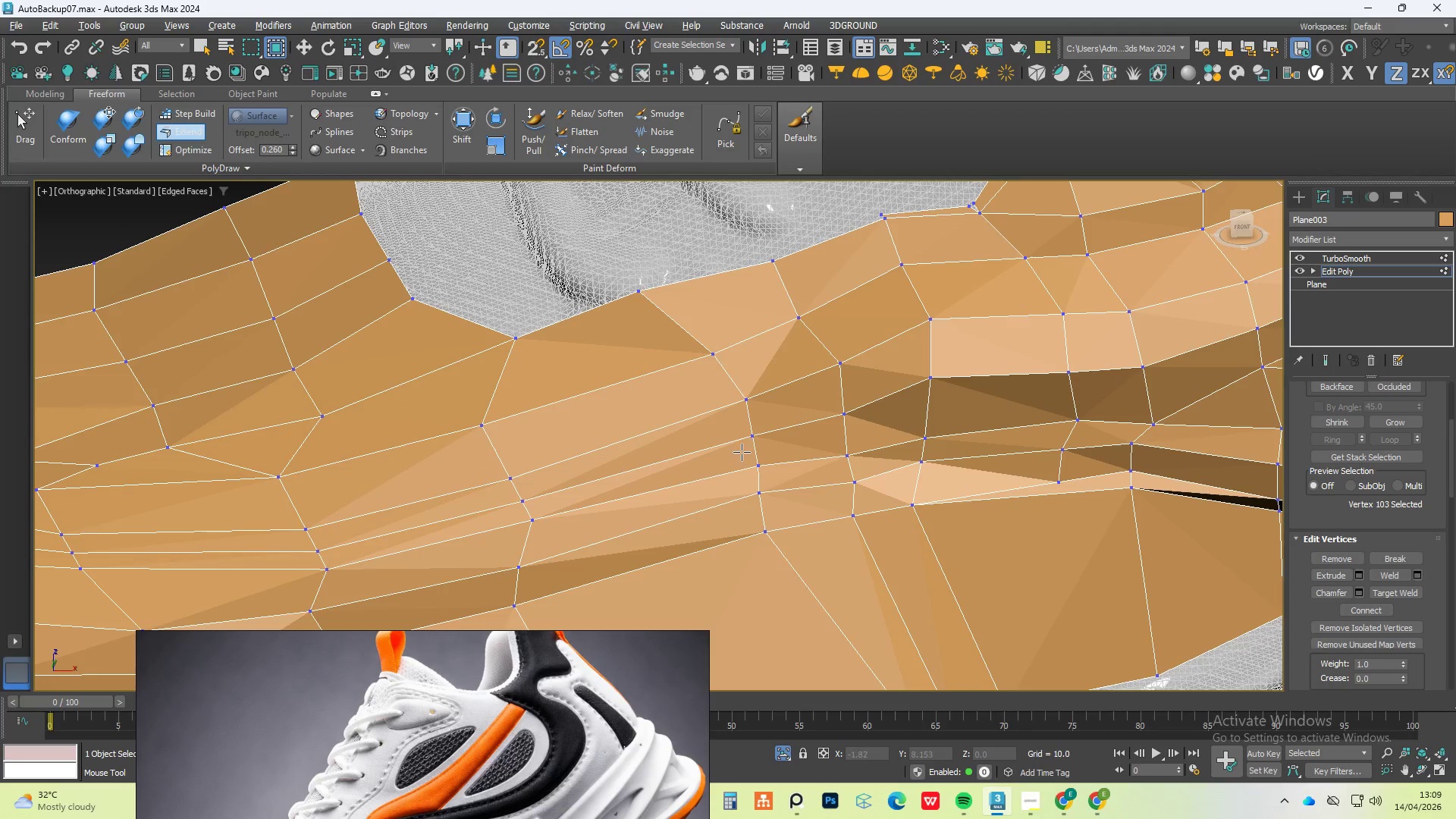 
left_click_drag(start_coordinate=[755, 466], to_coordinate=[760, 465])
 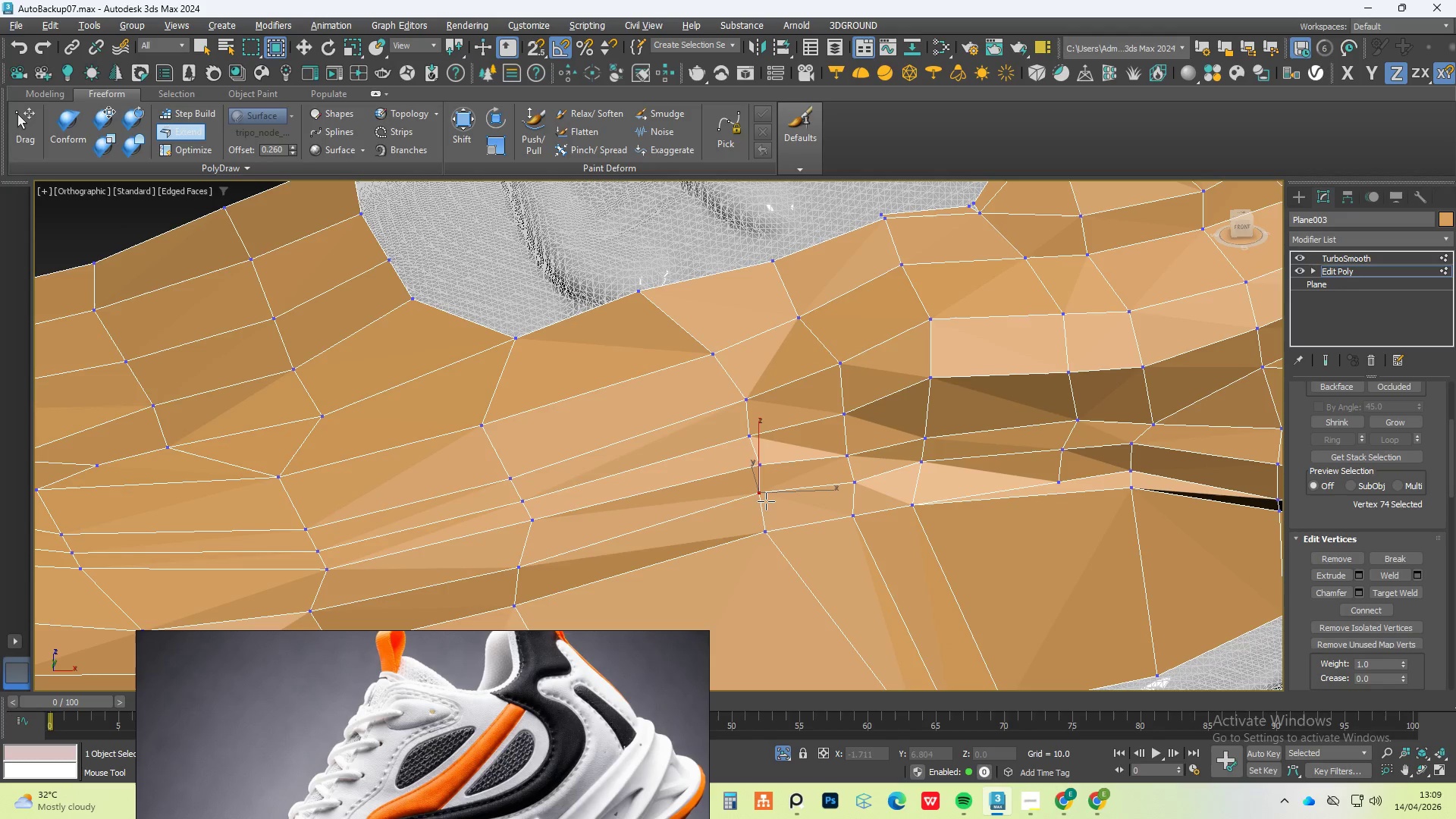 
hold_key(key=ShiftLeft, duration=1.52)
left_click_drag(start_coordinate=[858, 483], to_coordinate=[852, 485])
 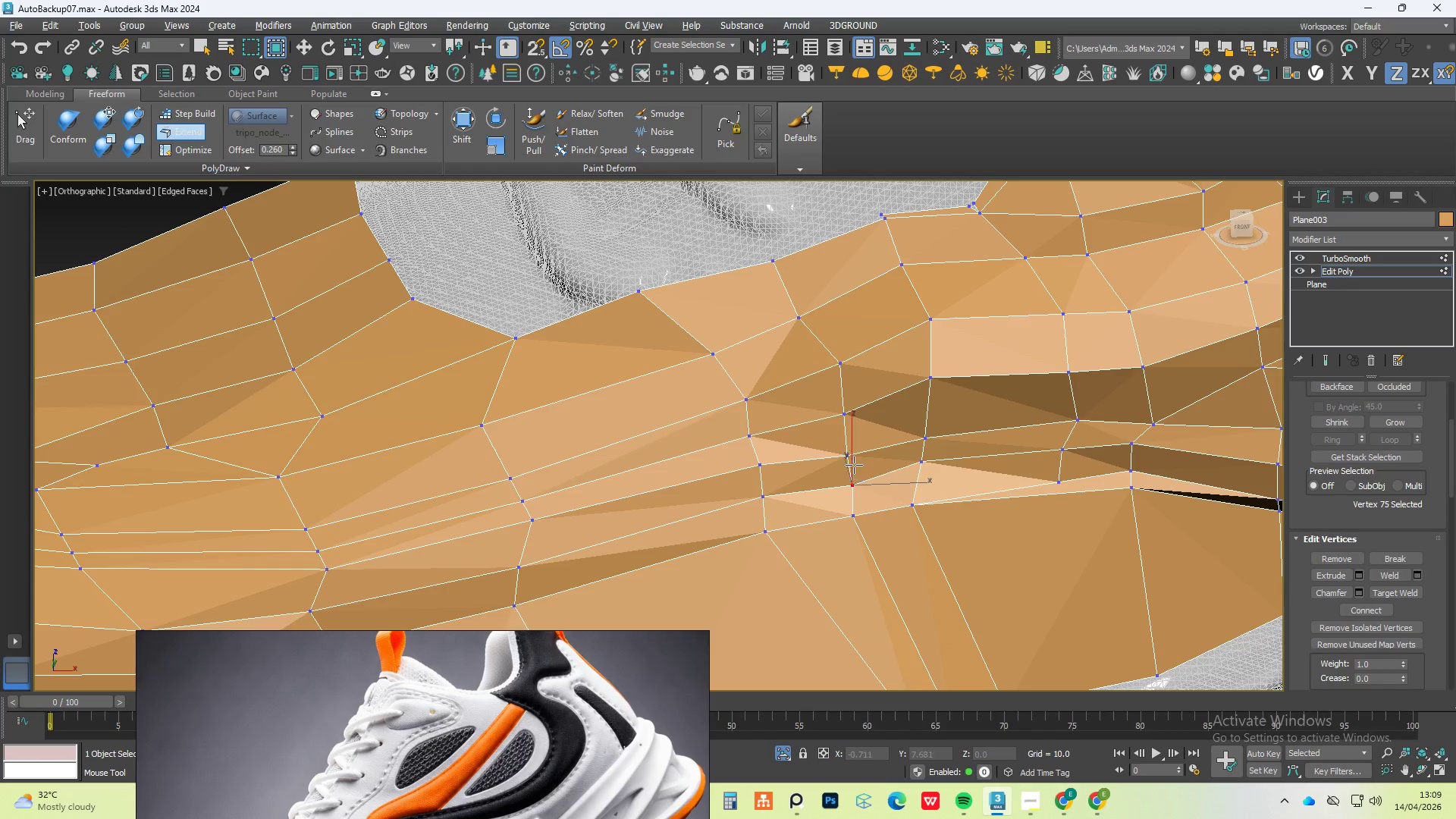 
hold_key(key=ShiftLeft, duration=1.51)
left_click_drag(start_coordinate=[851, 458], to_coordinate=[849, 452])
 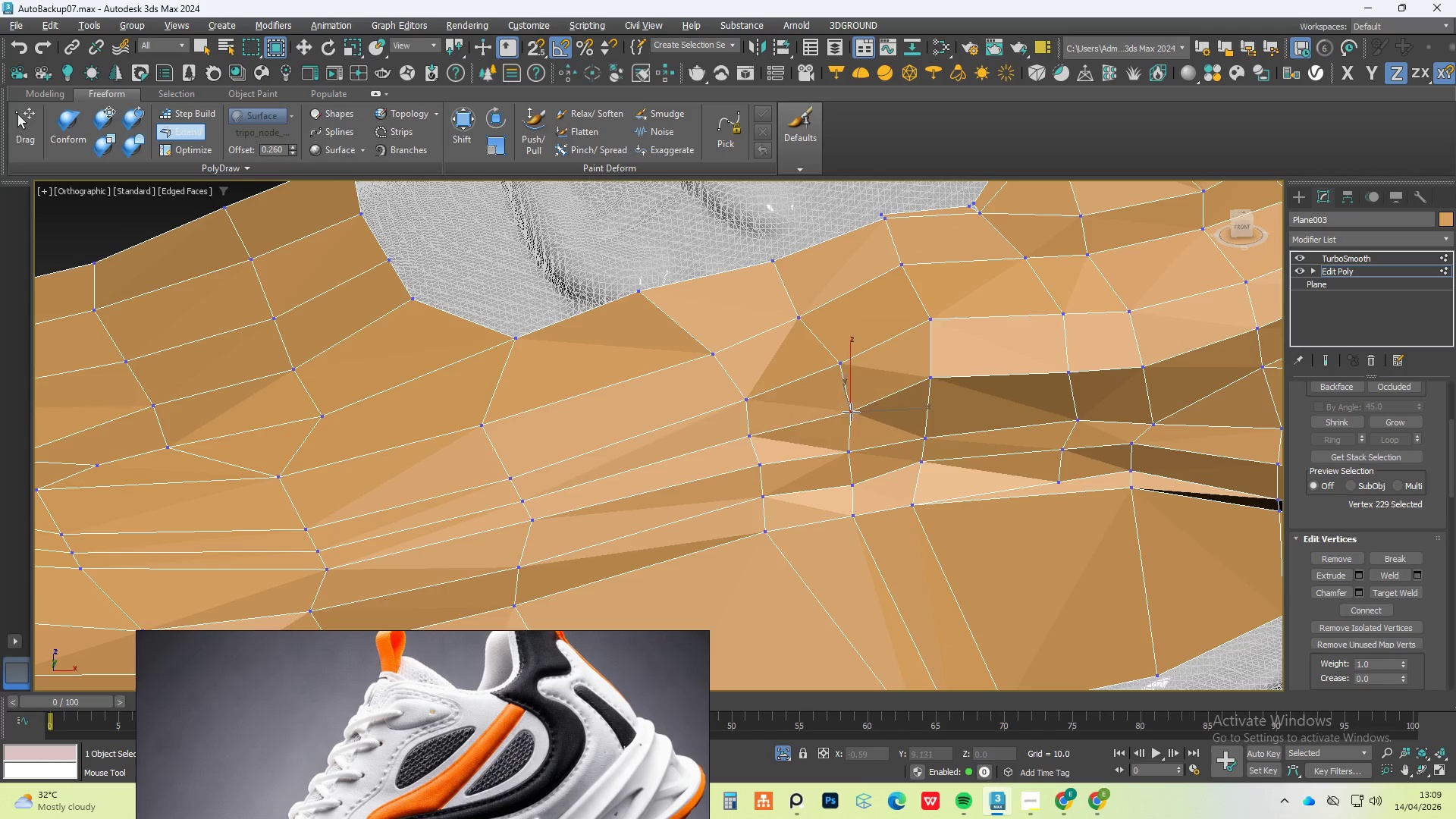 
hold_key(key=ShiftLeft, duration=1.52)
left_click_drag(start_coordinate=[841, 355], to_coordinate=[829, 366])
 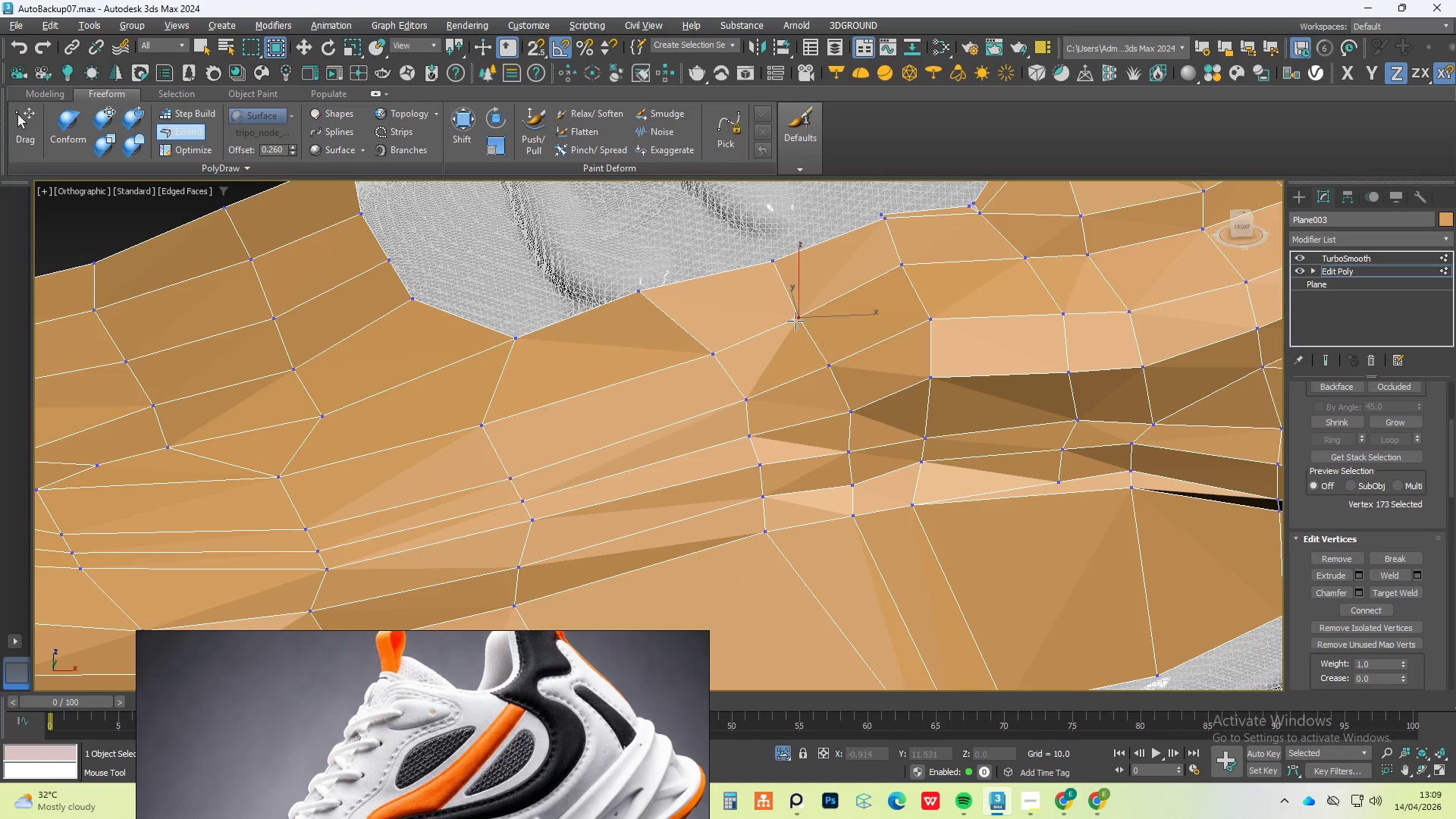 
left_click_drag(start_coordinate=[802, 319], to_coordinate=[803, 314])
 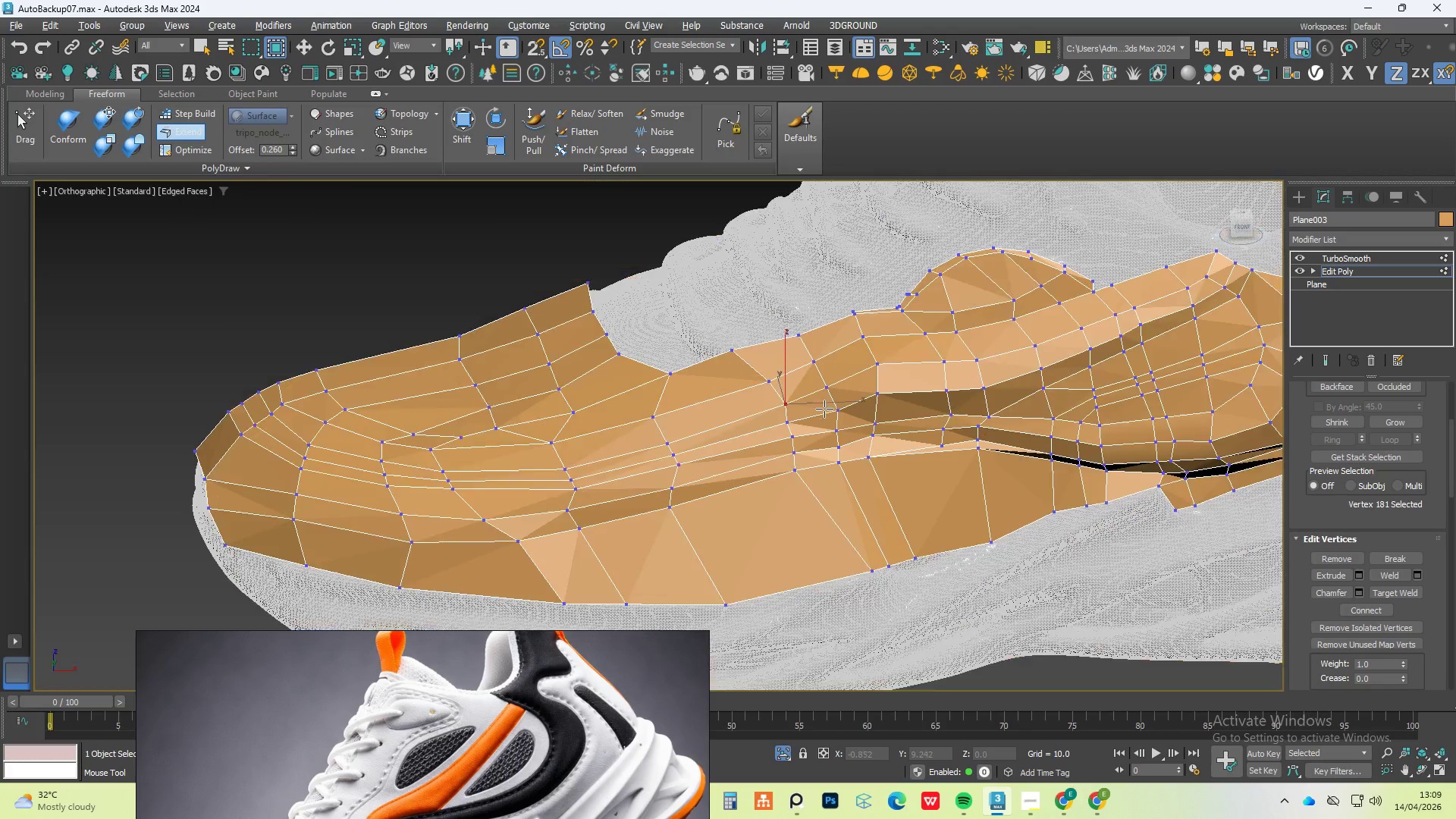 
hold_key(key=ShiftLeft, duration=0.52)
 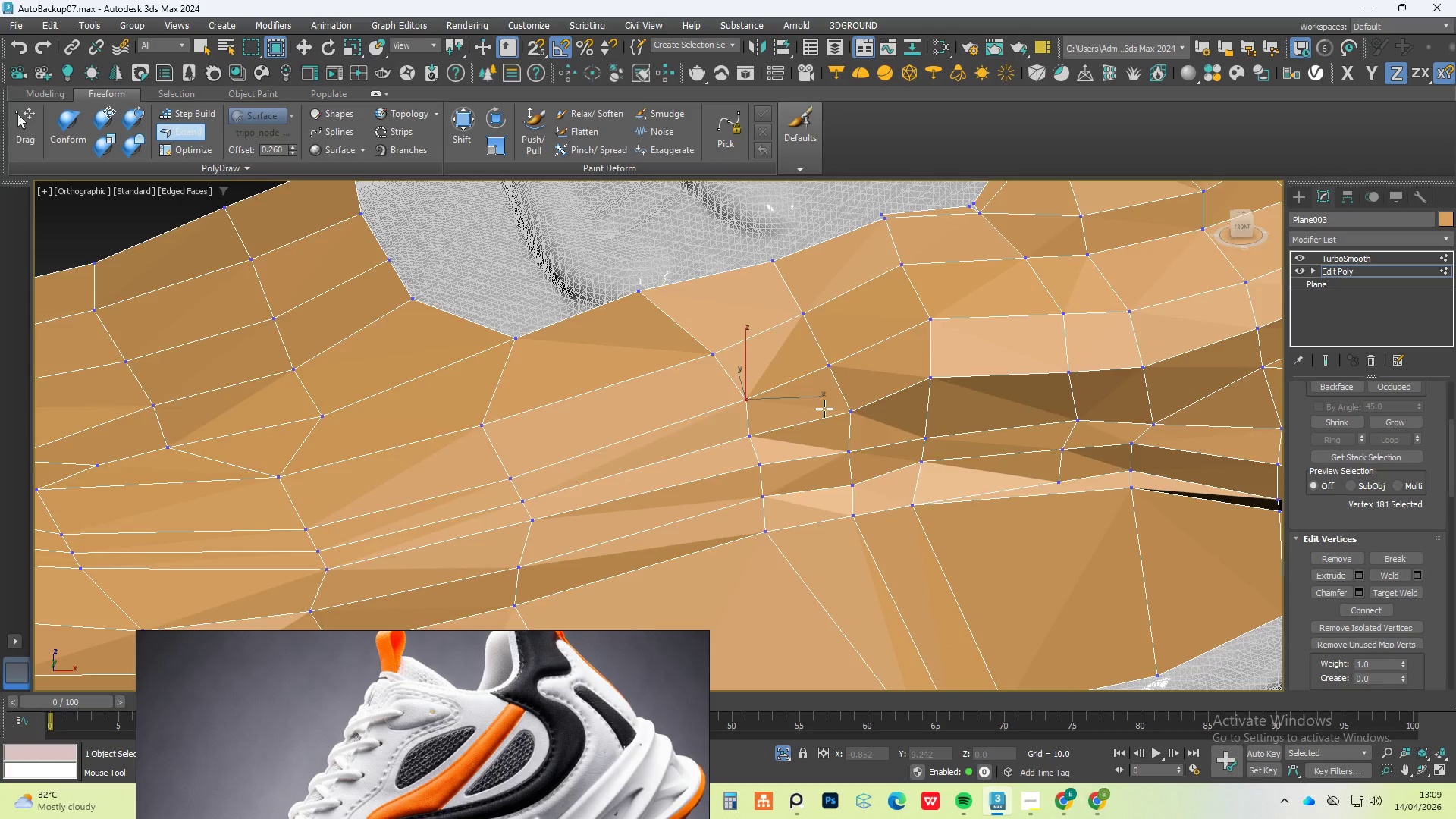 
scroll: coordinate [824, 409], scroll_direction: down, amount: 2.0
 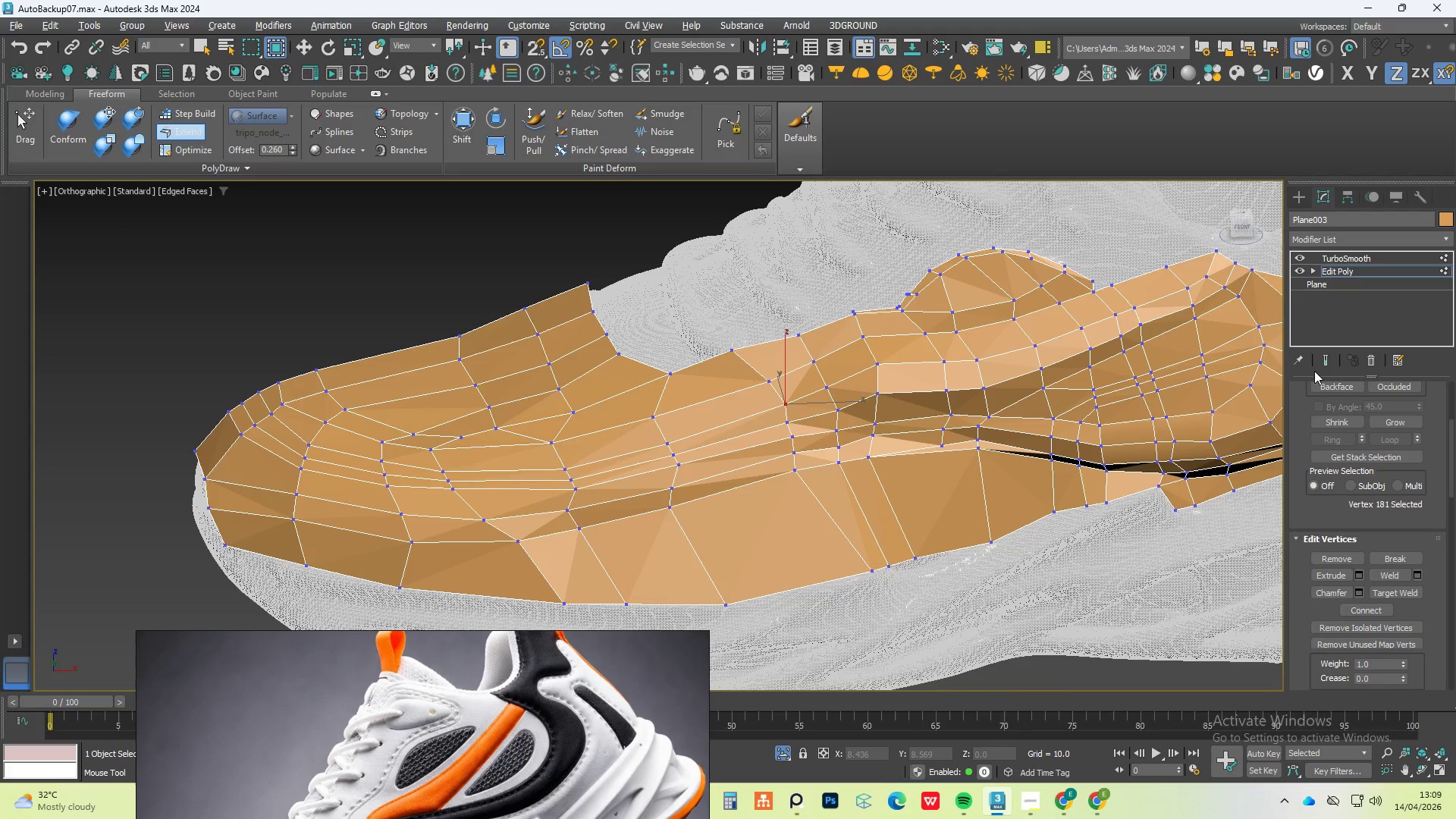 
left_click([1321, 356])
 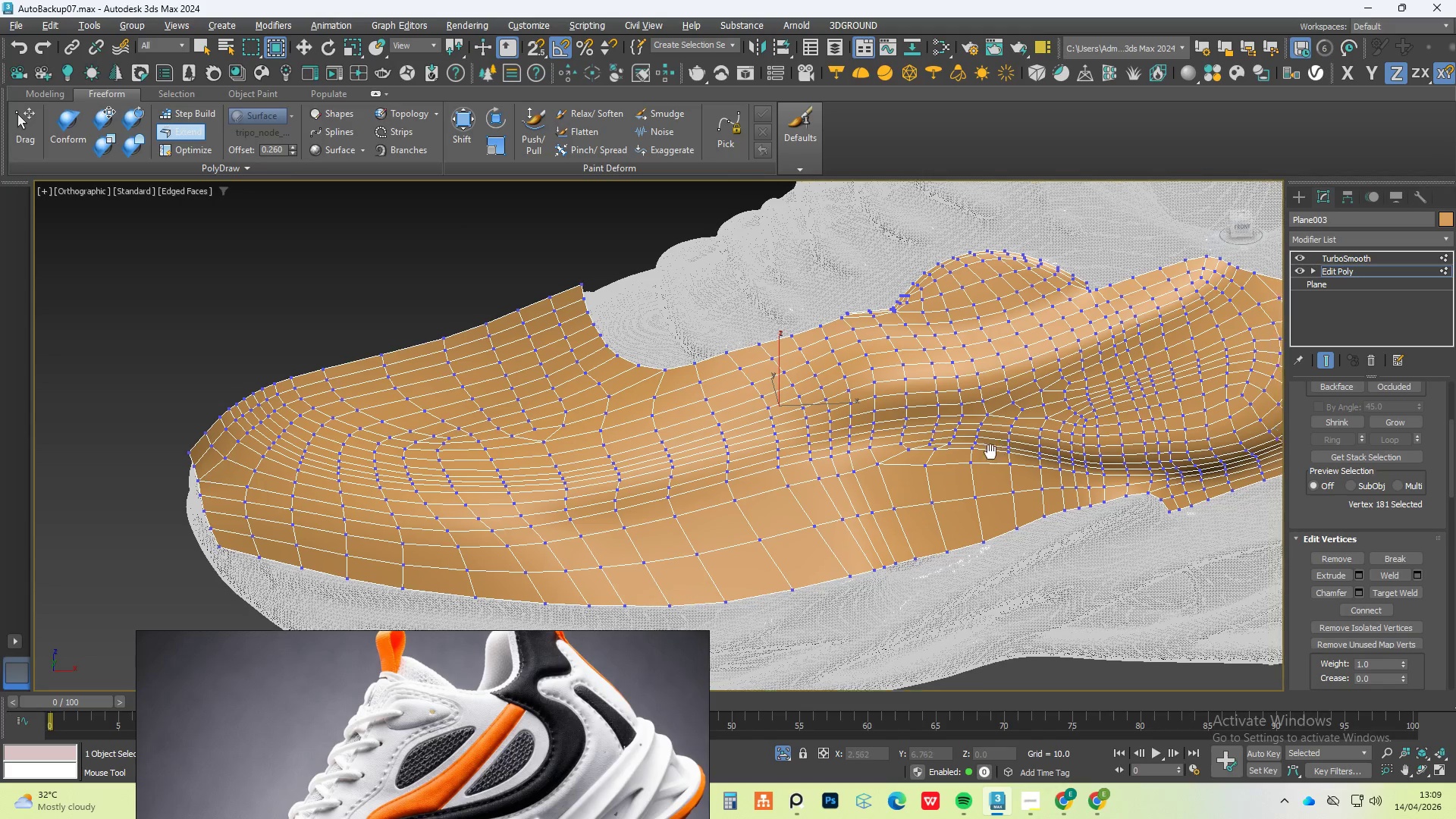 
hold_key(key=AltLeft, duration=1.5)
 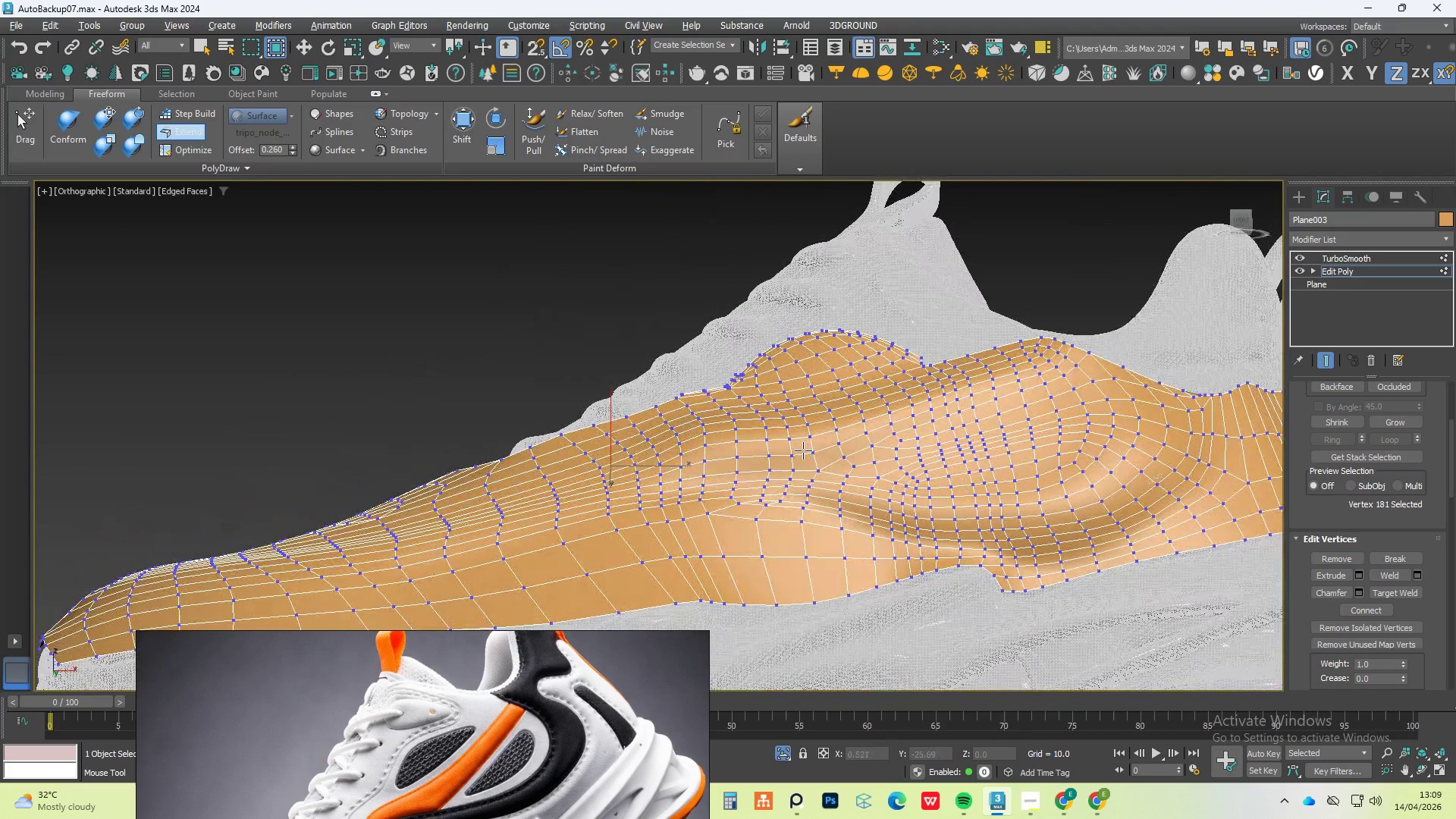 
hold_key(key=AltLeft, duration=0.7)
 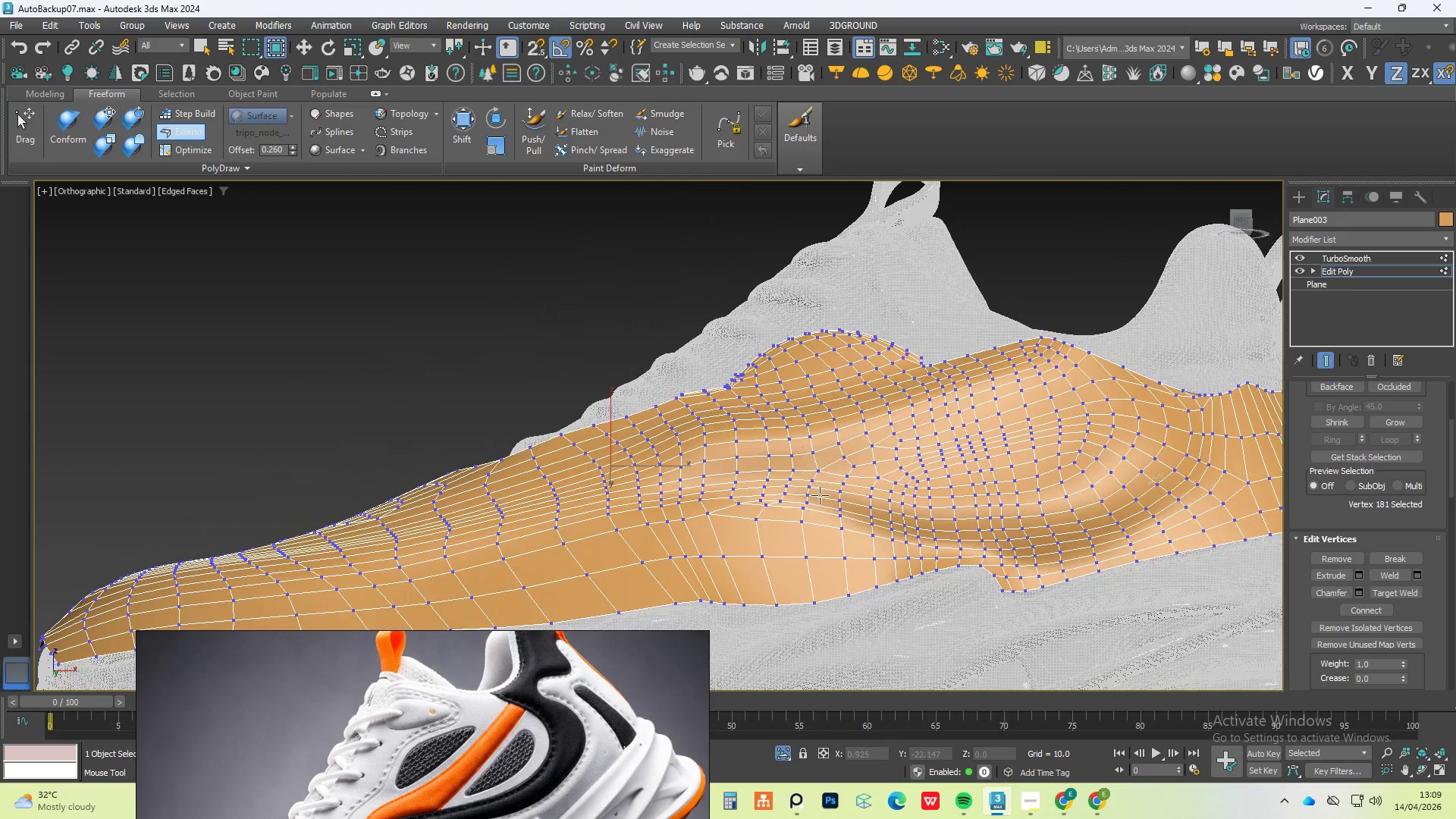 
scroll: coordinate [821, 498], scroll_direction: up, amount: 1.0
 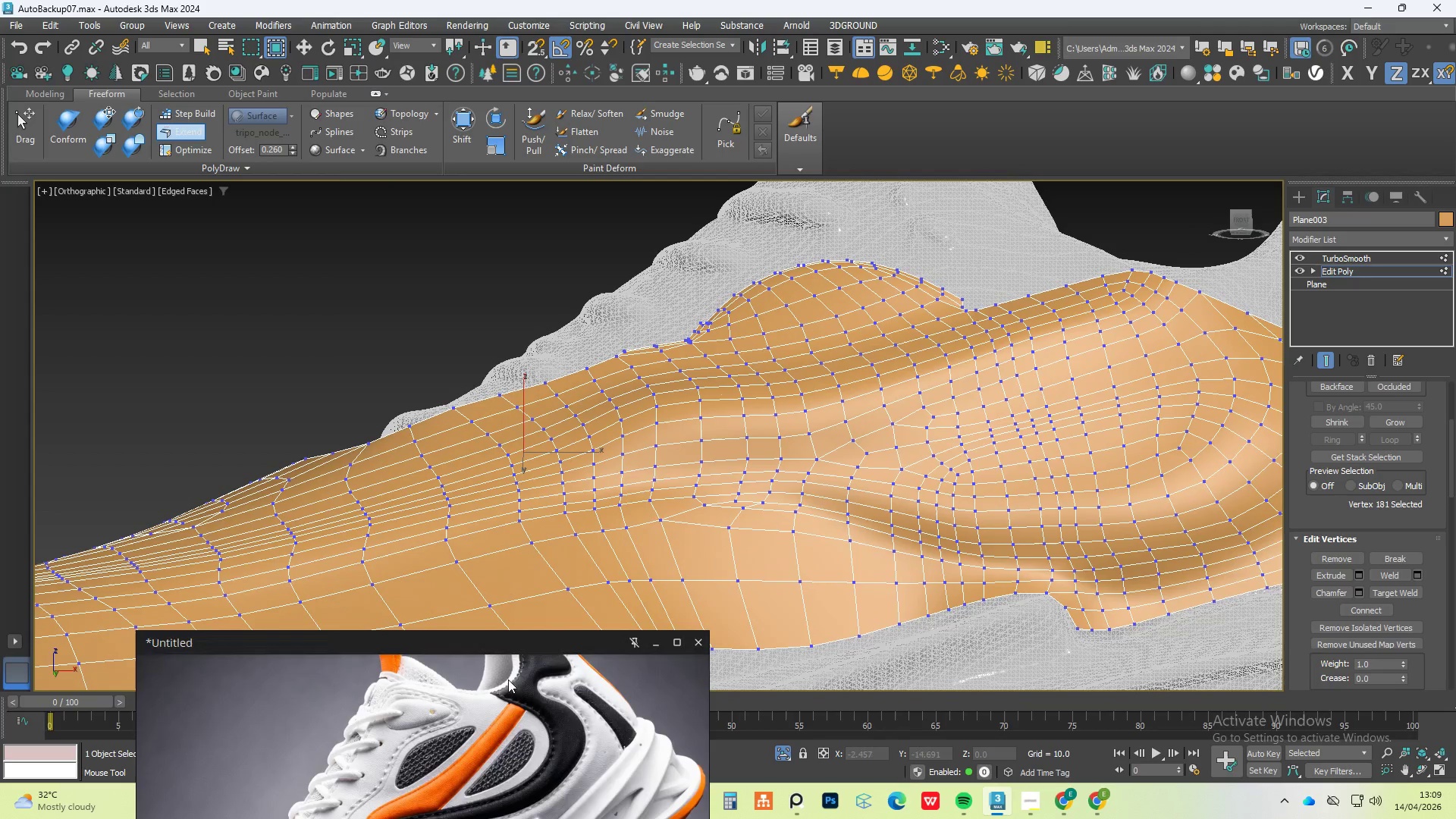 
scroll: coordinate [504, 686], scroll_direction: down, amount: 1.0
 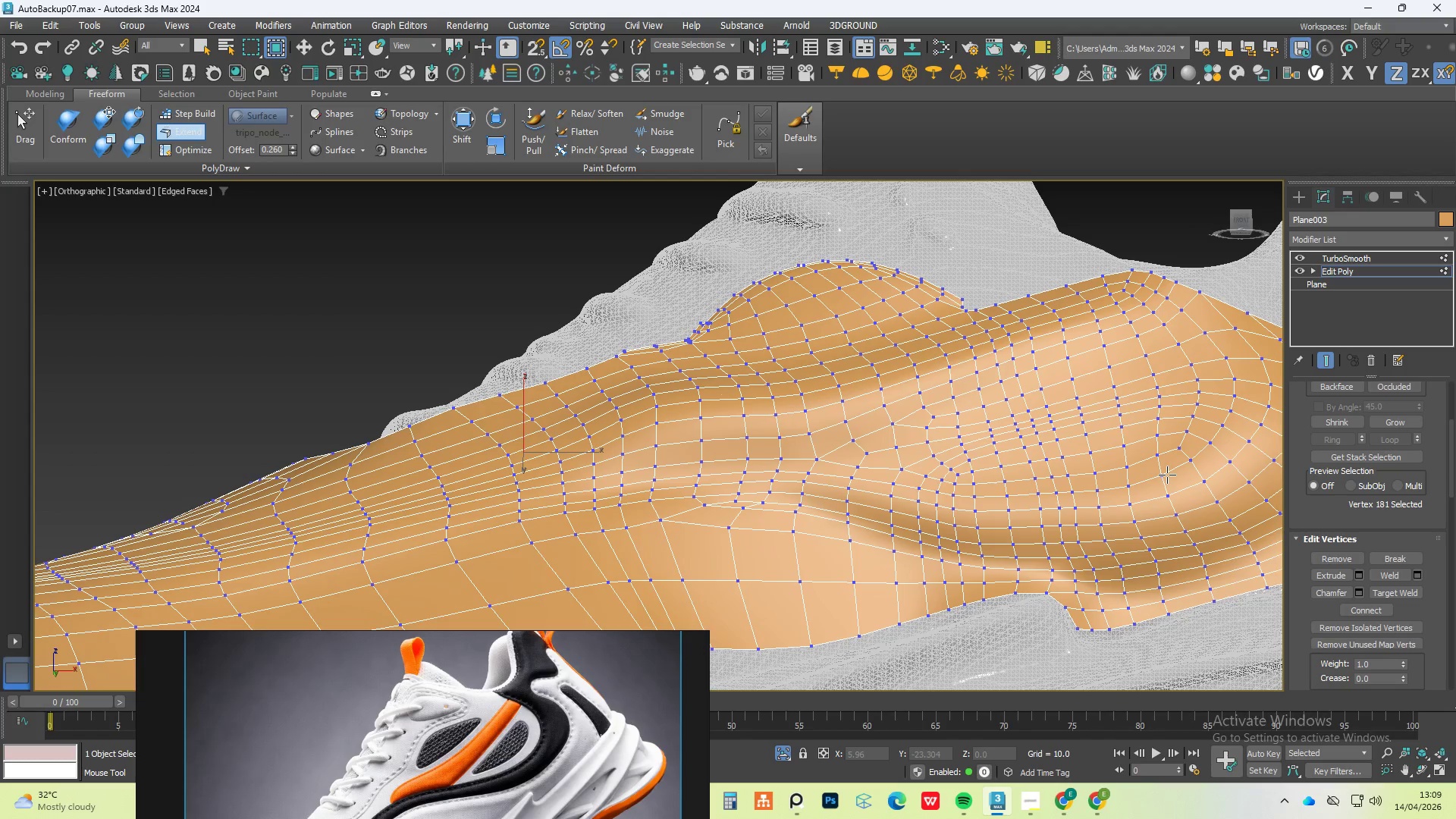 
left_click([1326, 362])
 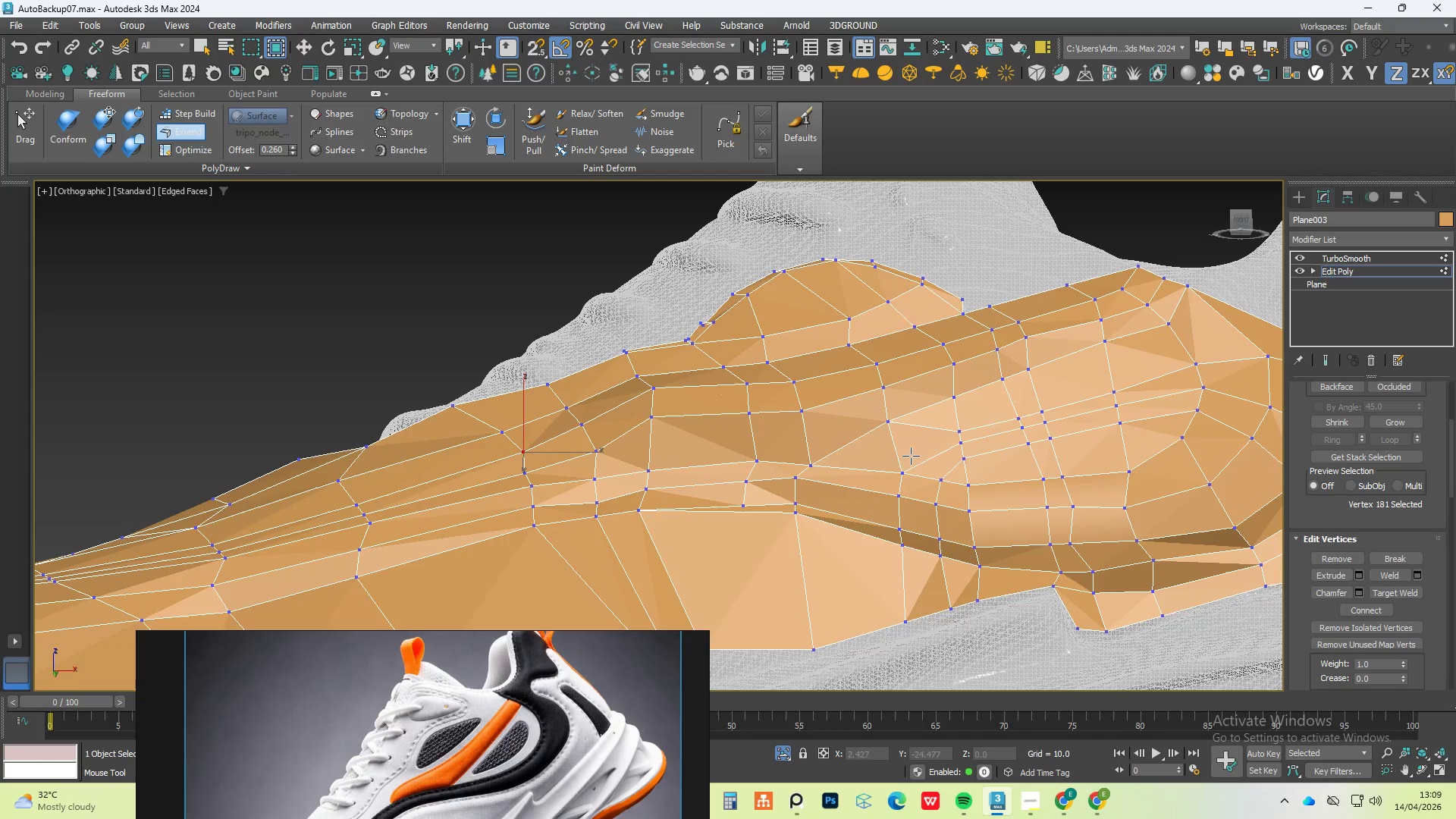 
hold_key(key=AltLeft, duration=0.75)
 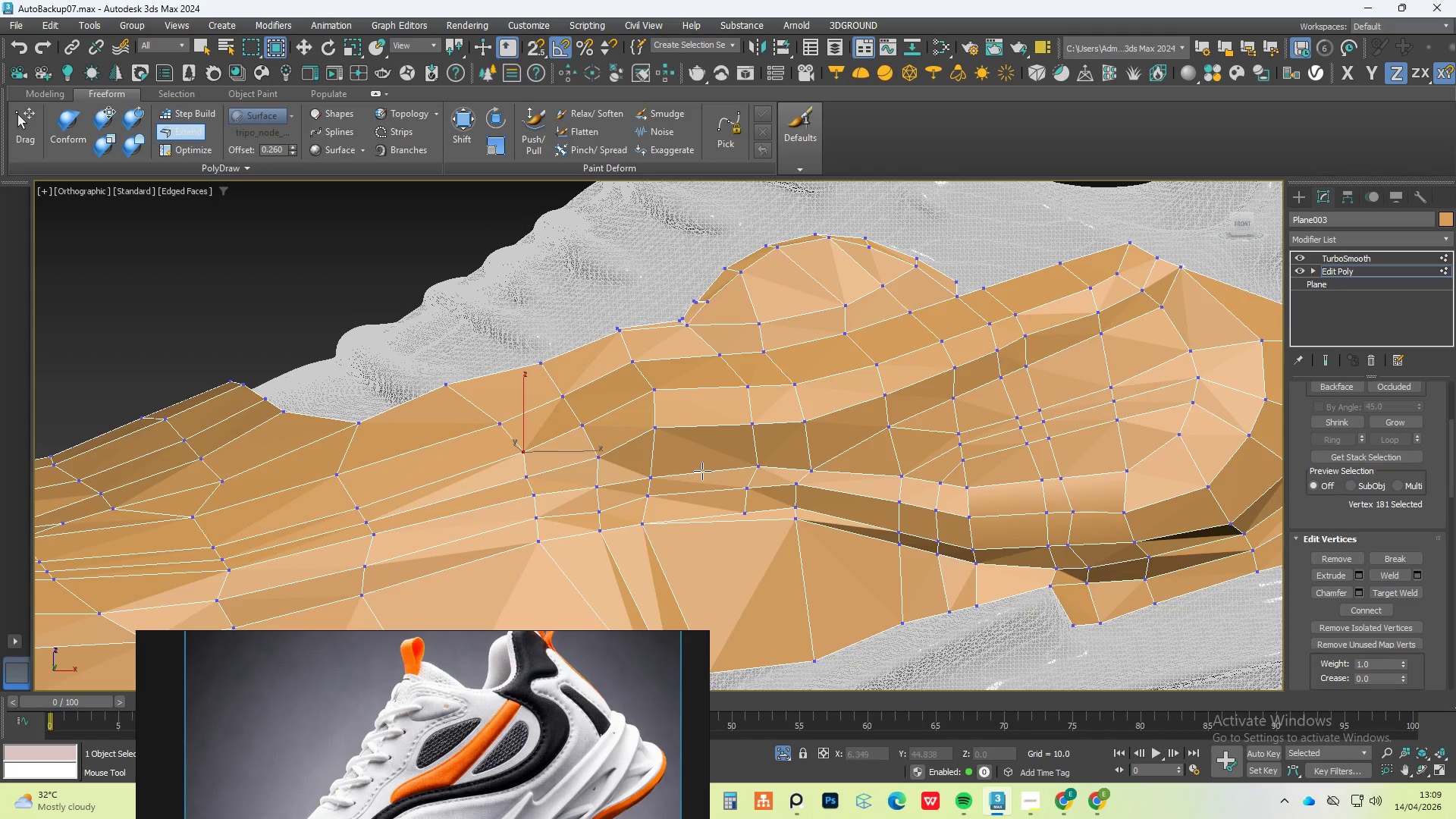 
right_click([737, 469])
 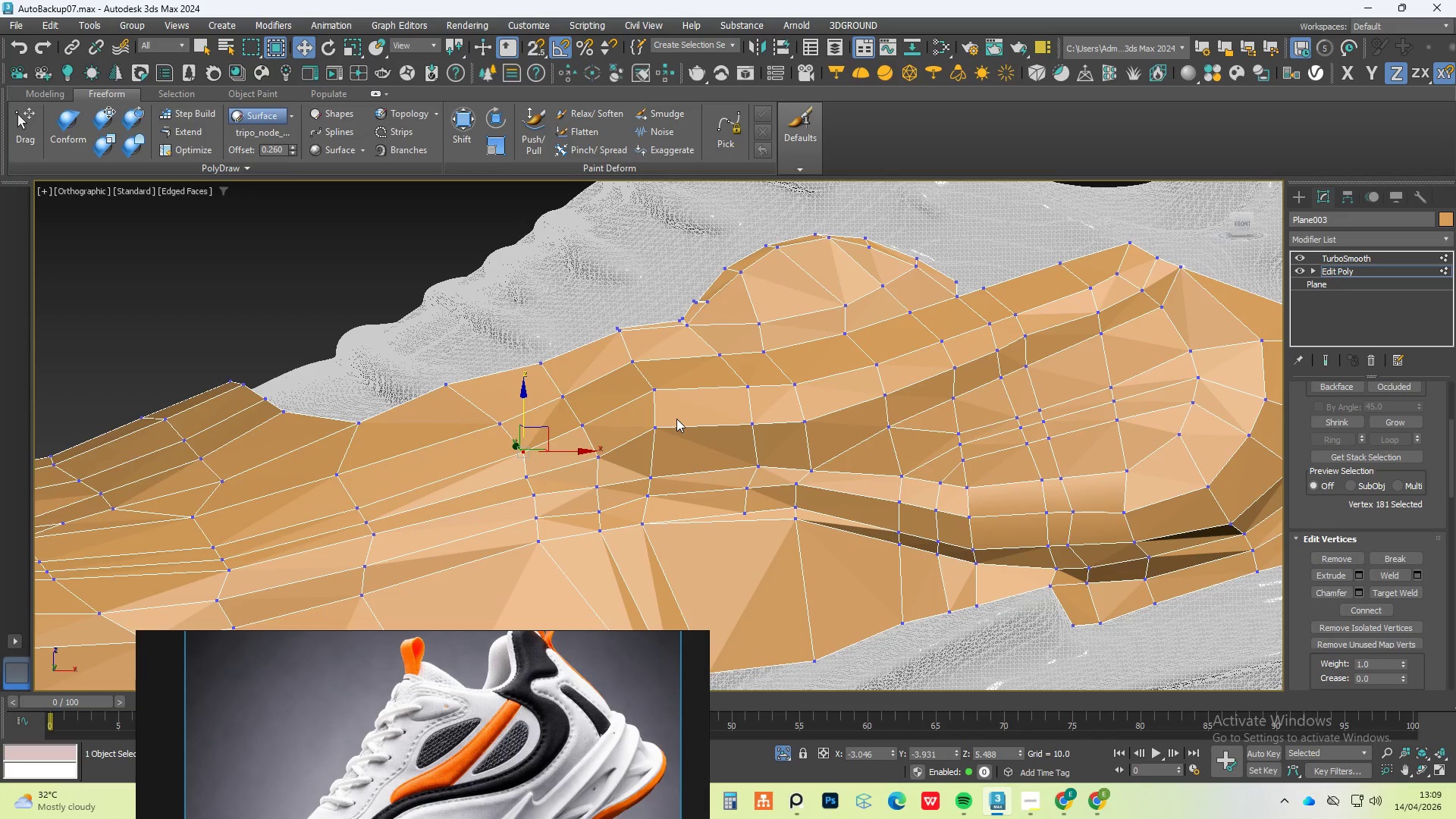 
wait(6.74)
 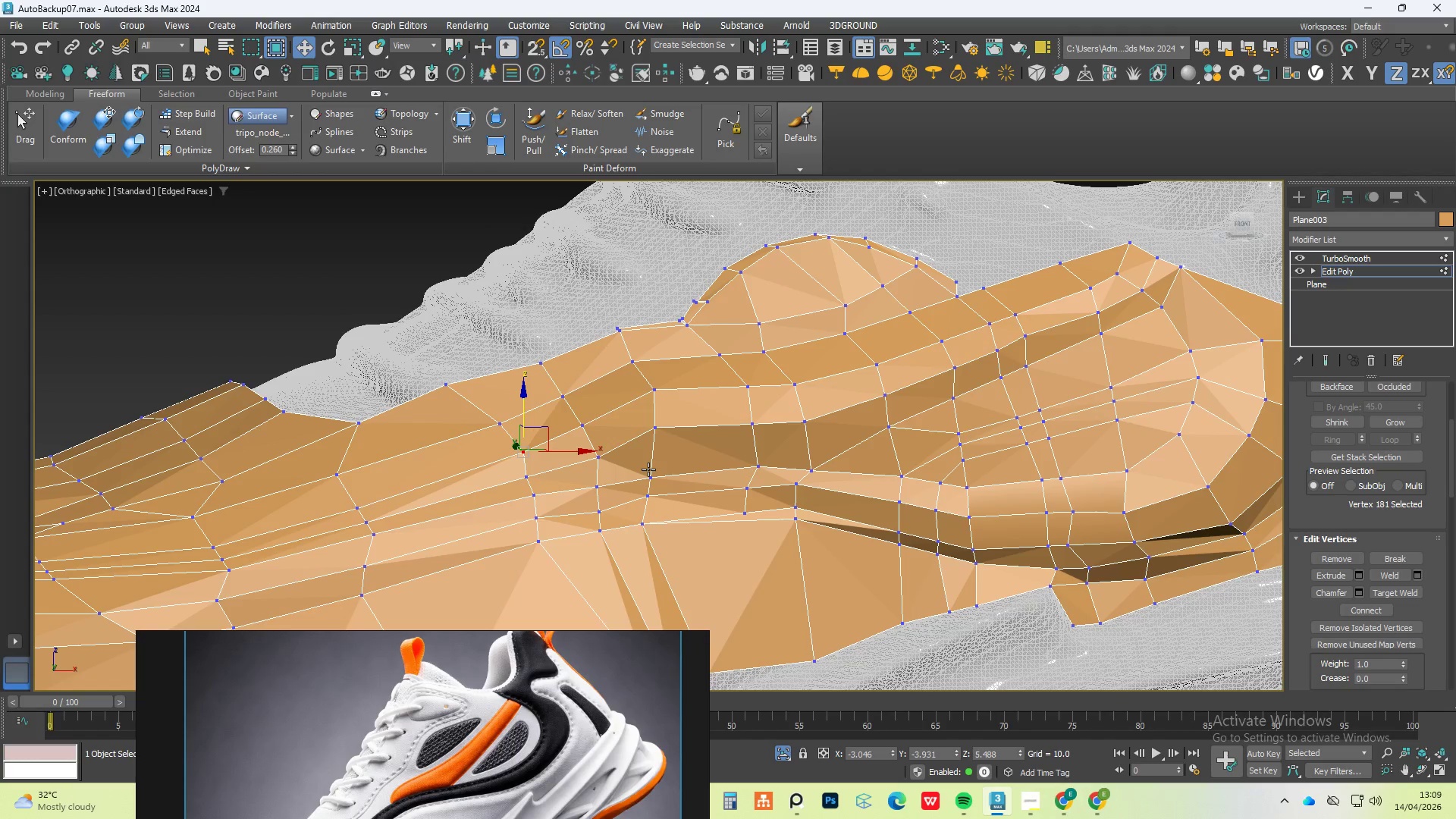 
scroll: coordinate [757, 327], scroll_direction: up, amount: 1.0
 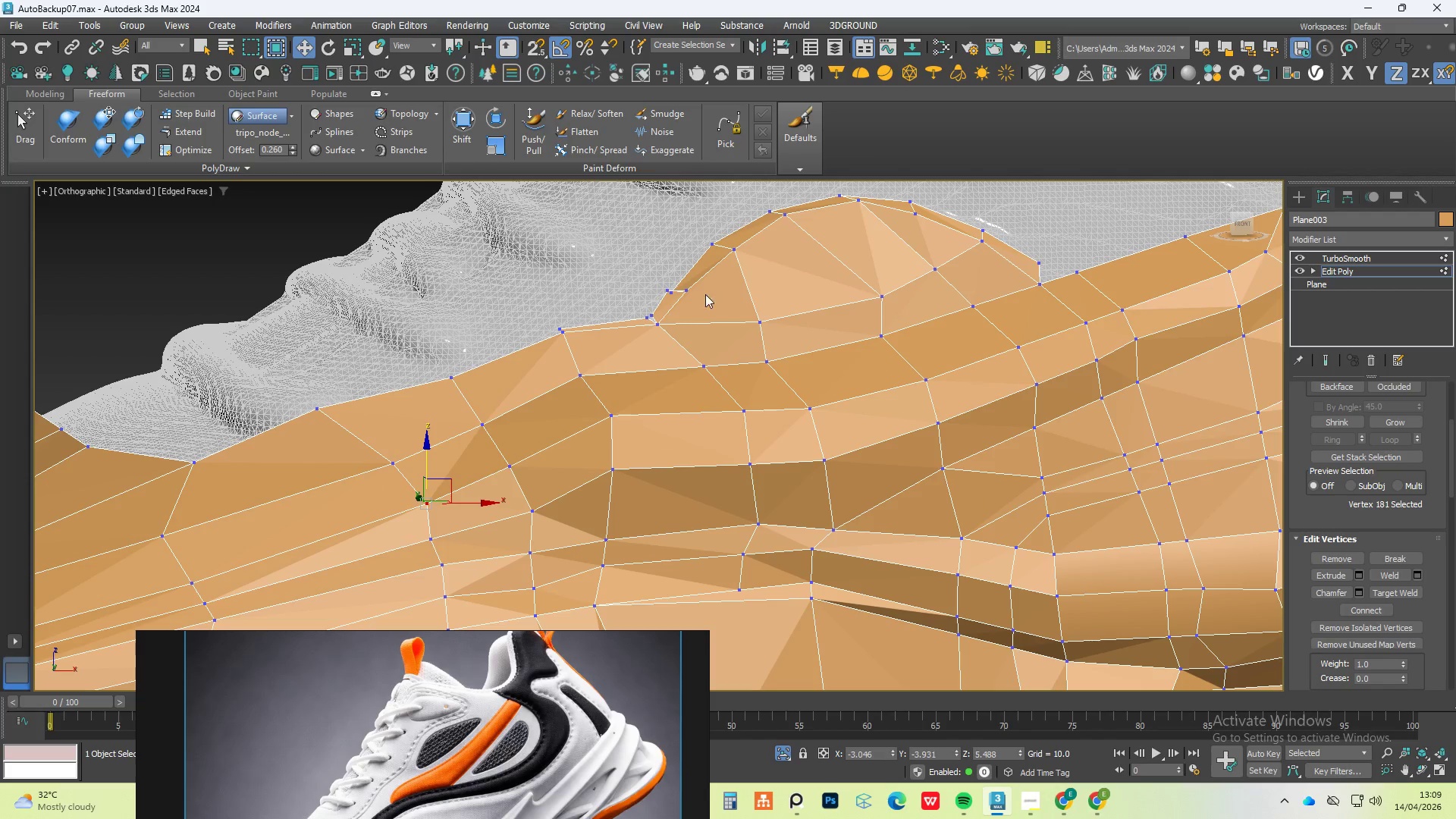 
hold_key(key=AltLeft, duration=0.47)
 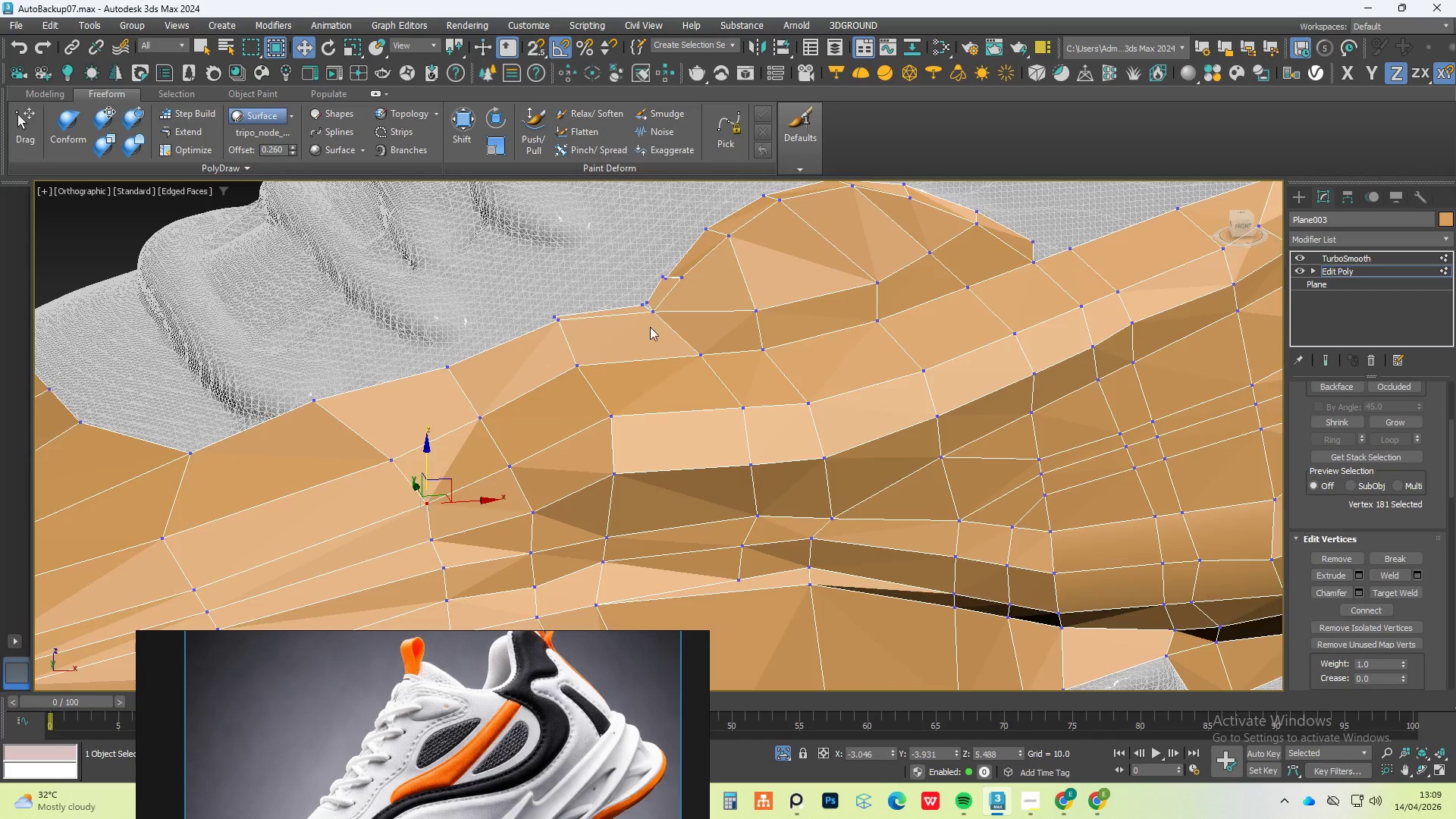 
scroll: coordinate [651, 311], scroll_direction: up, amount: 4.0
 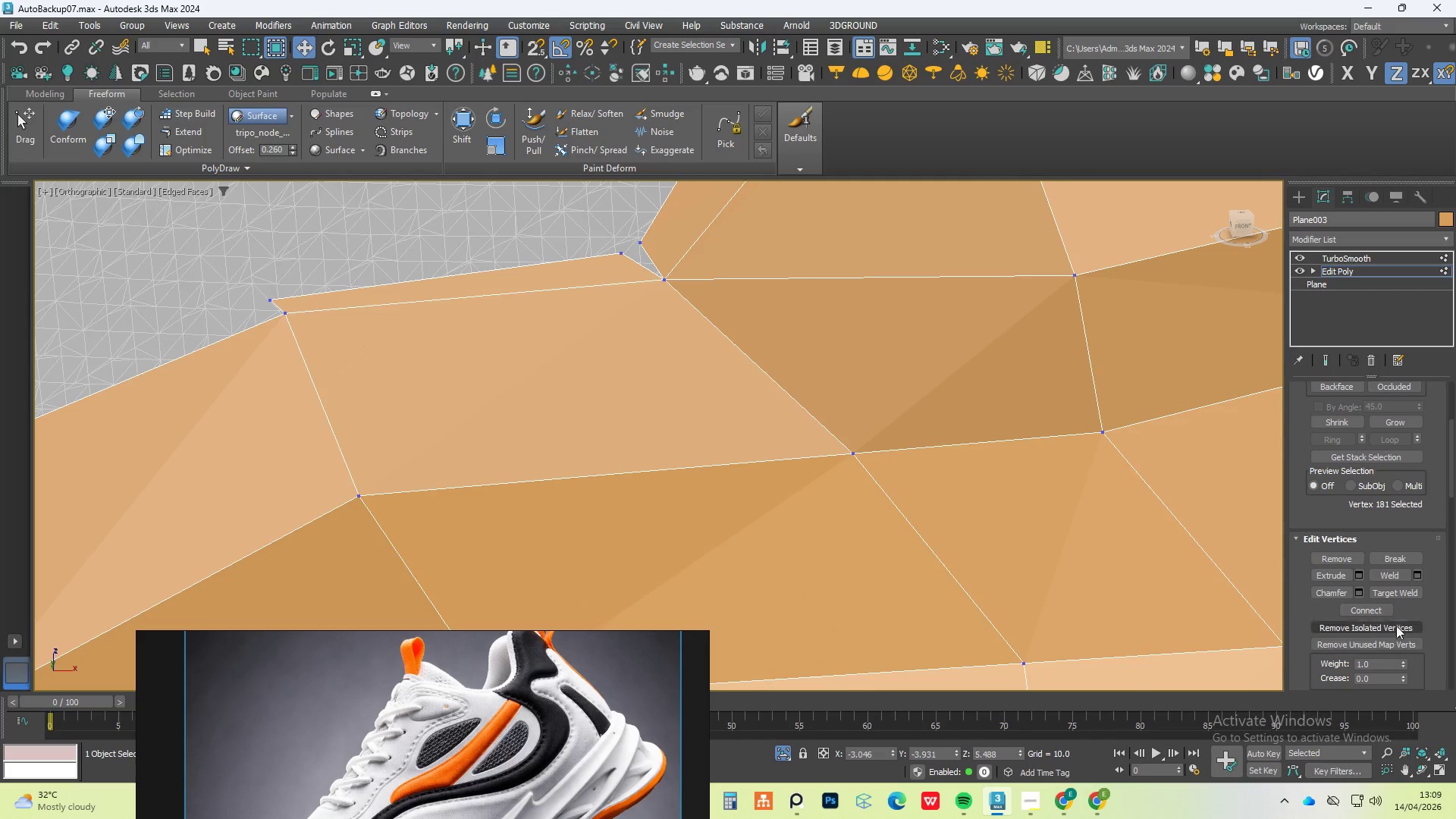 
left_click([1401, 594])
 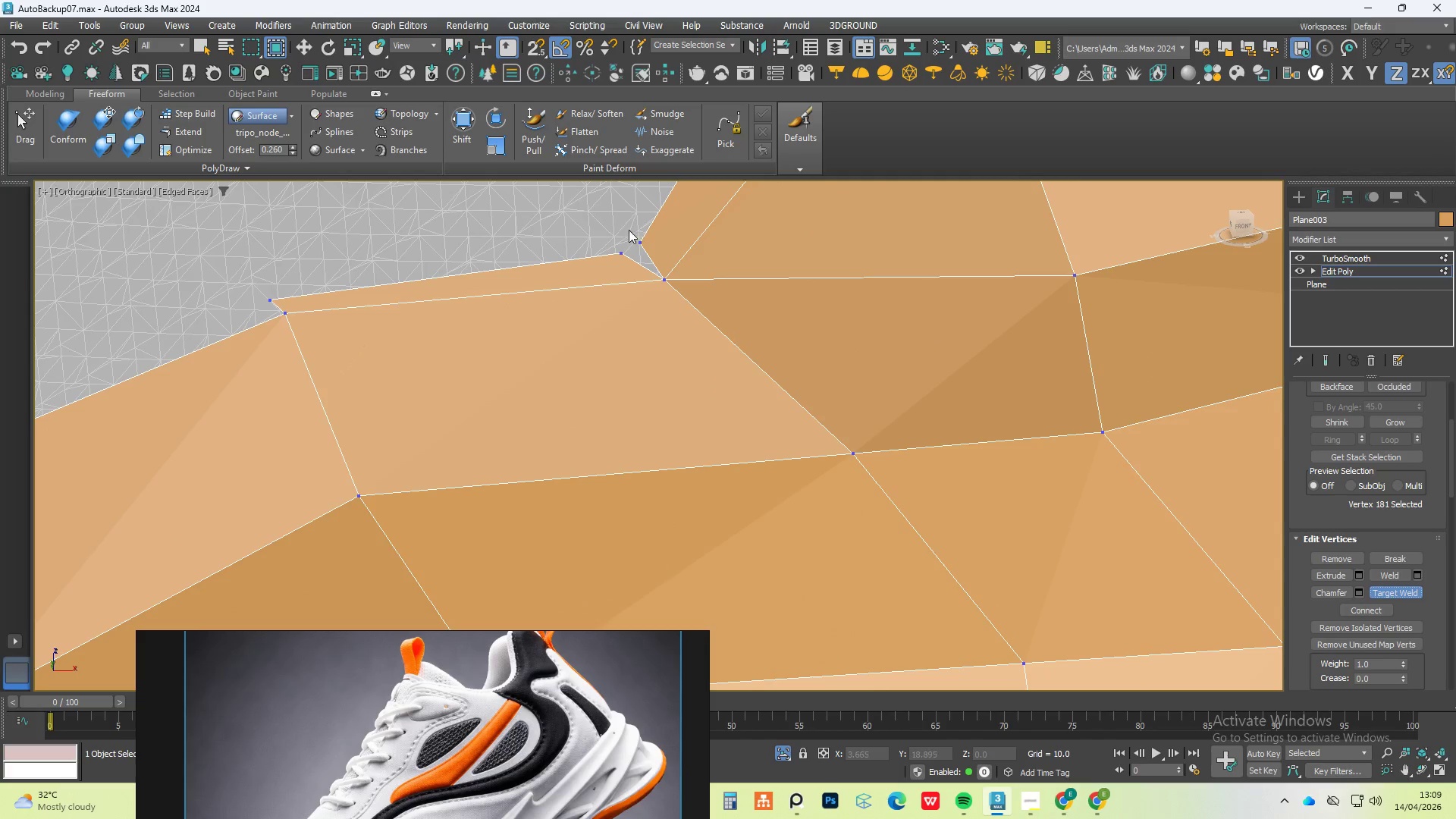 
left_click_drag(start_coordinate=[640, 241], to_coordinate=[644, 243])
 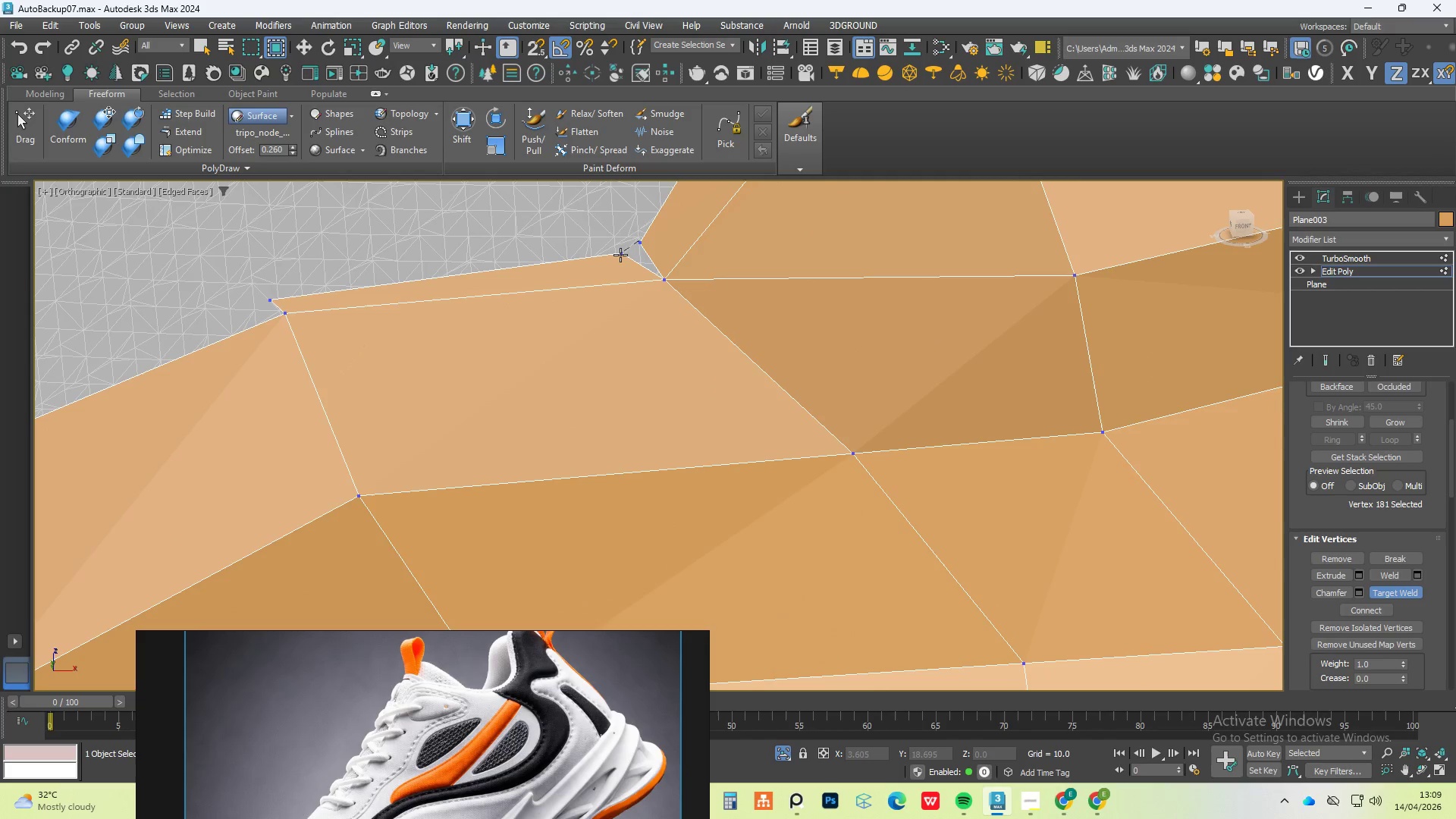 
double_click([620, 255])
 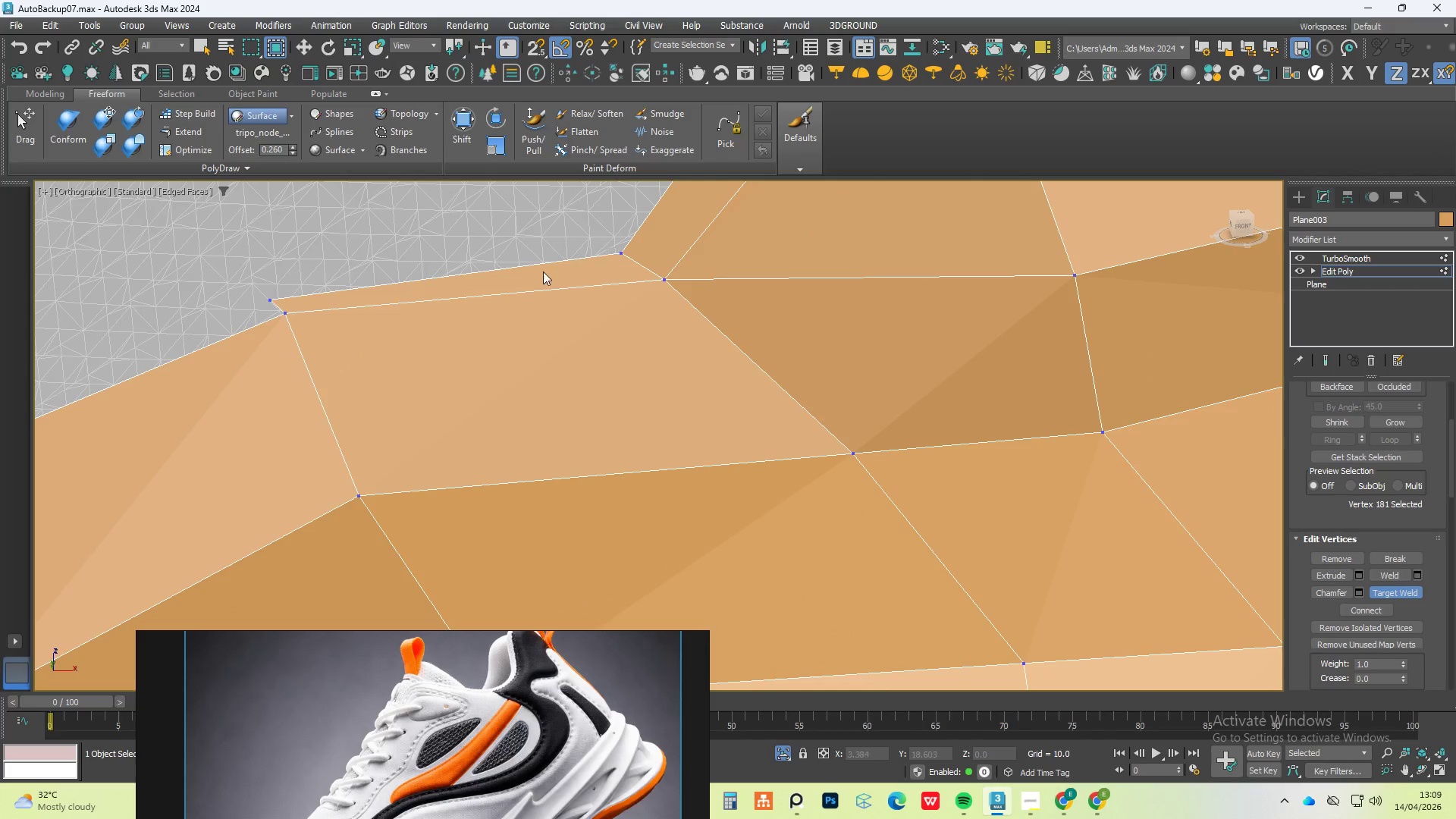 
scroll: coordinate [599, 295], scroll_direction: down, amount: 2.0
 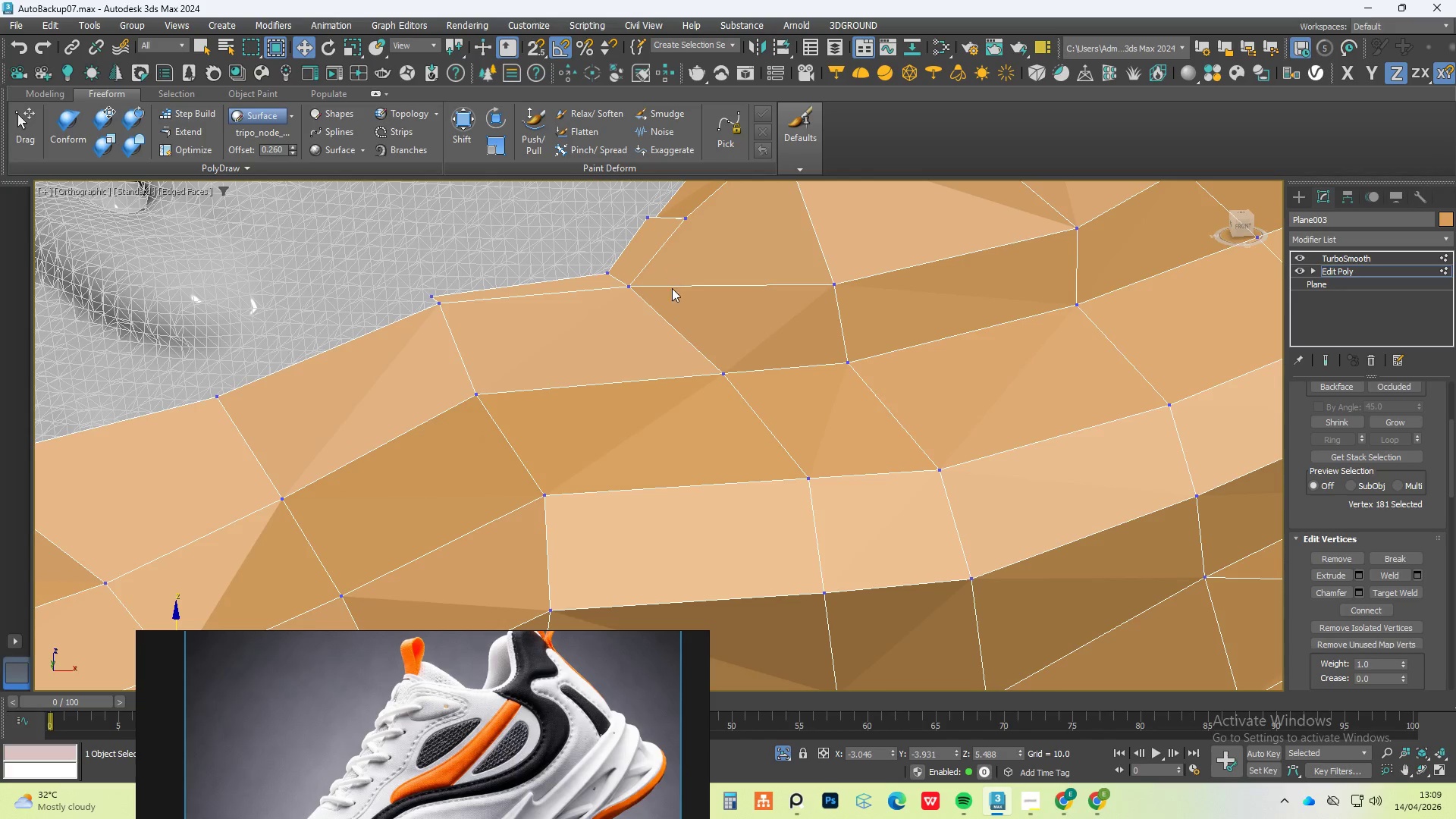 
hold_key(key=AltLeft, duration=0.41)
 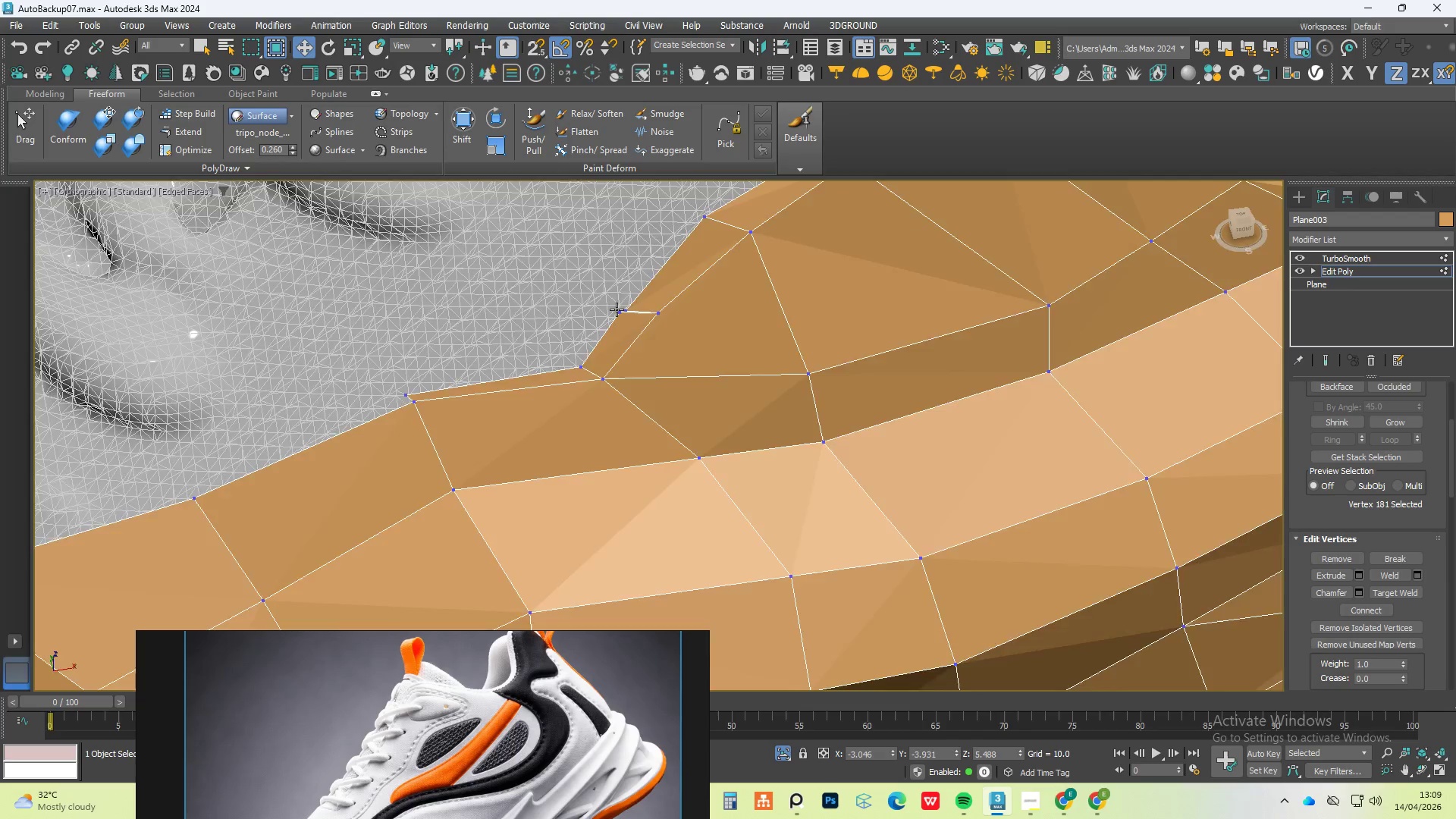 
scroll: coordinate [618, 306], scroll_direction: up, amount: 3.0
 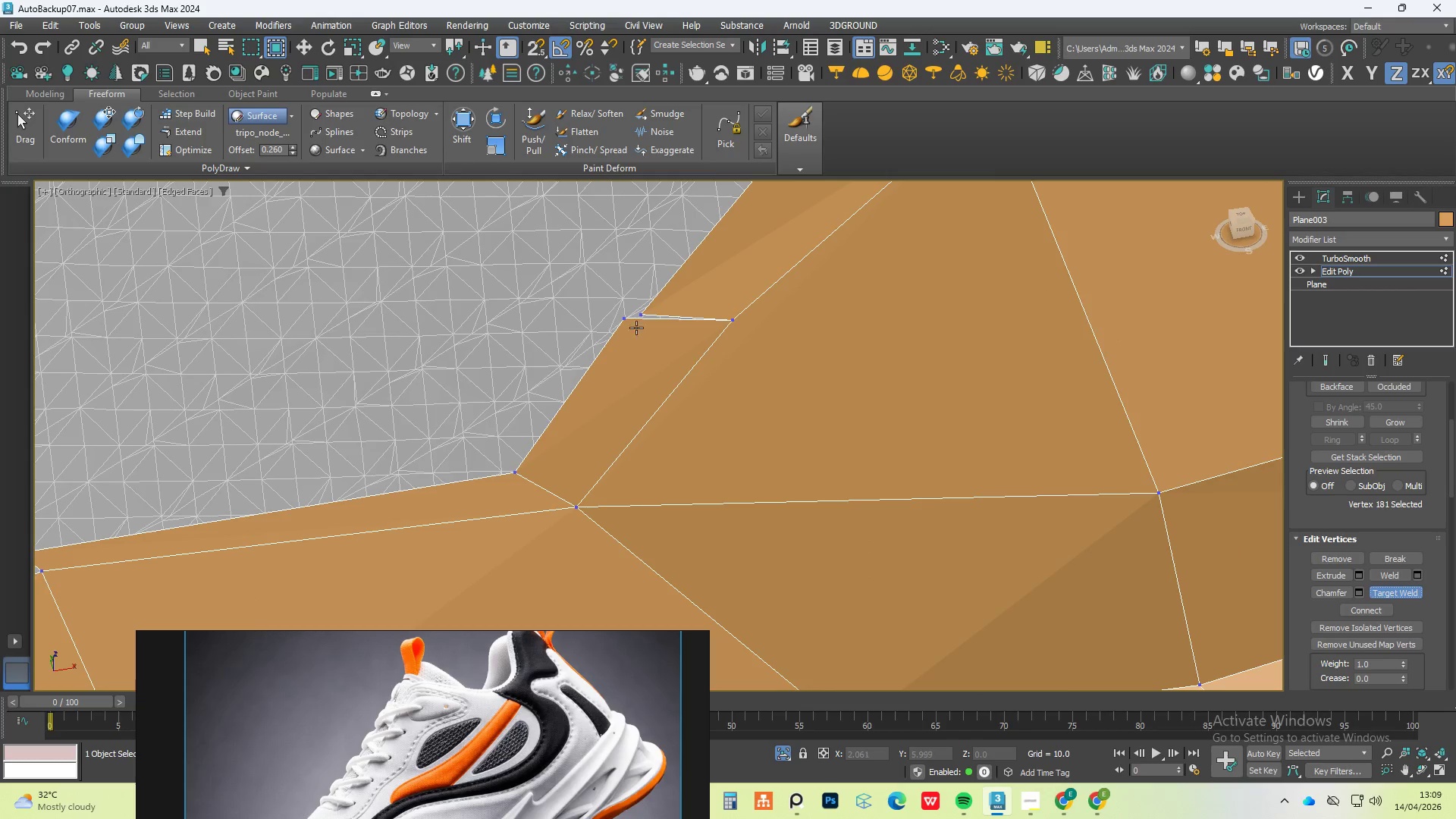 
double_click([655, 314])
 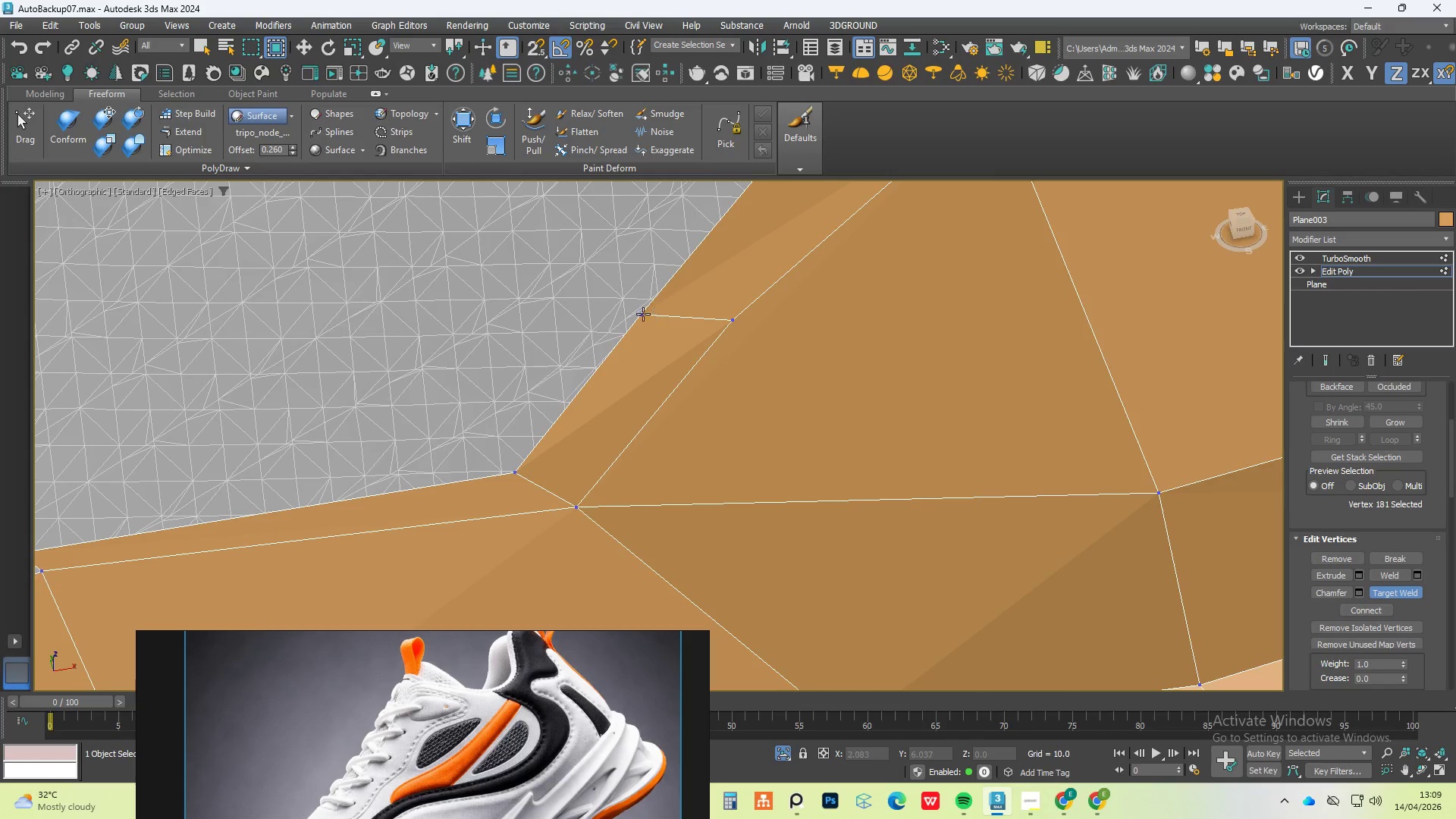 
scroll: coordinate [648, 327], scroll_direction: down, amount: 3.0
 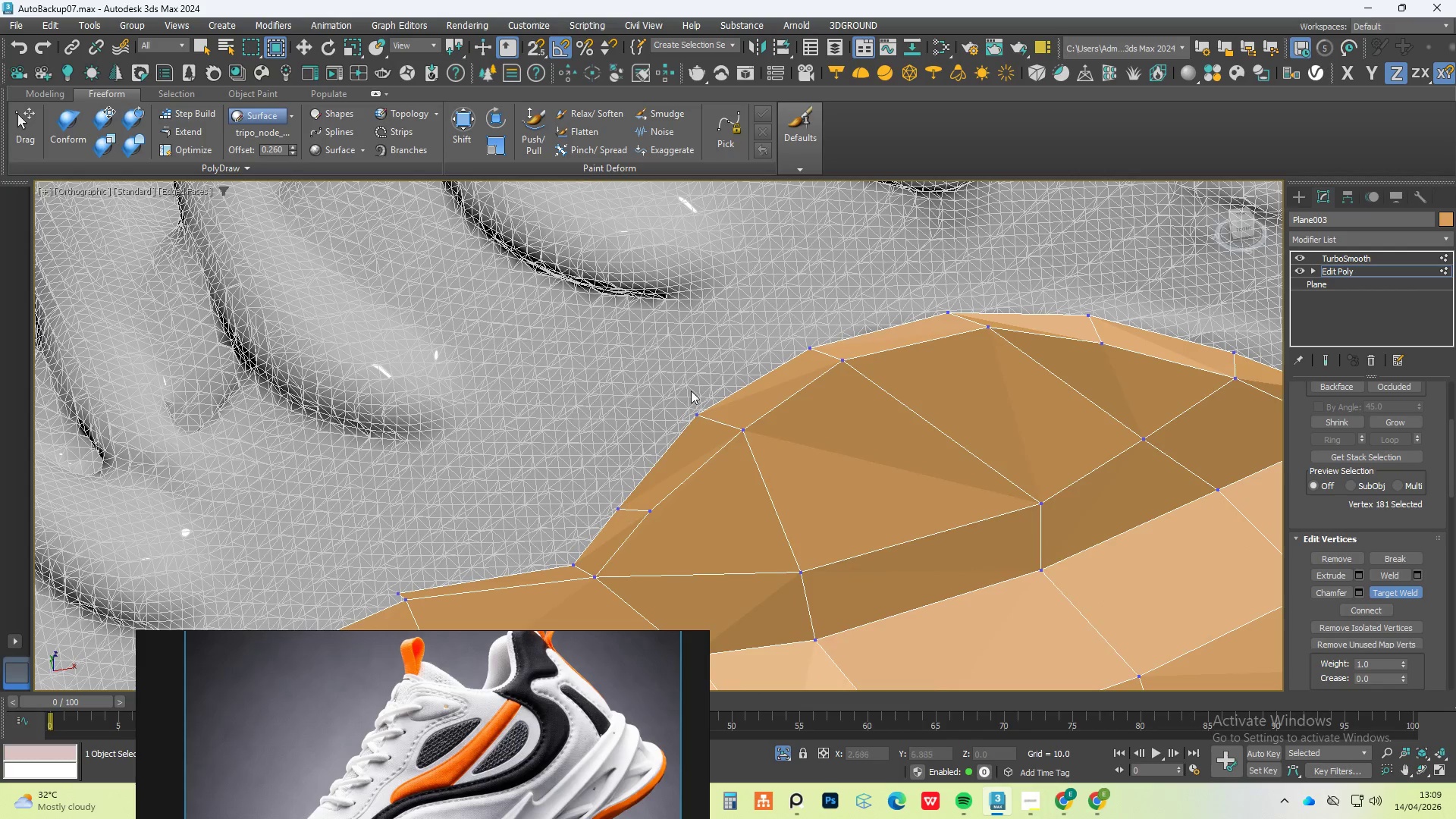 
scroll: coordinate [704, 381], scroll_direction: up, amount: 1.0
 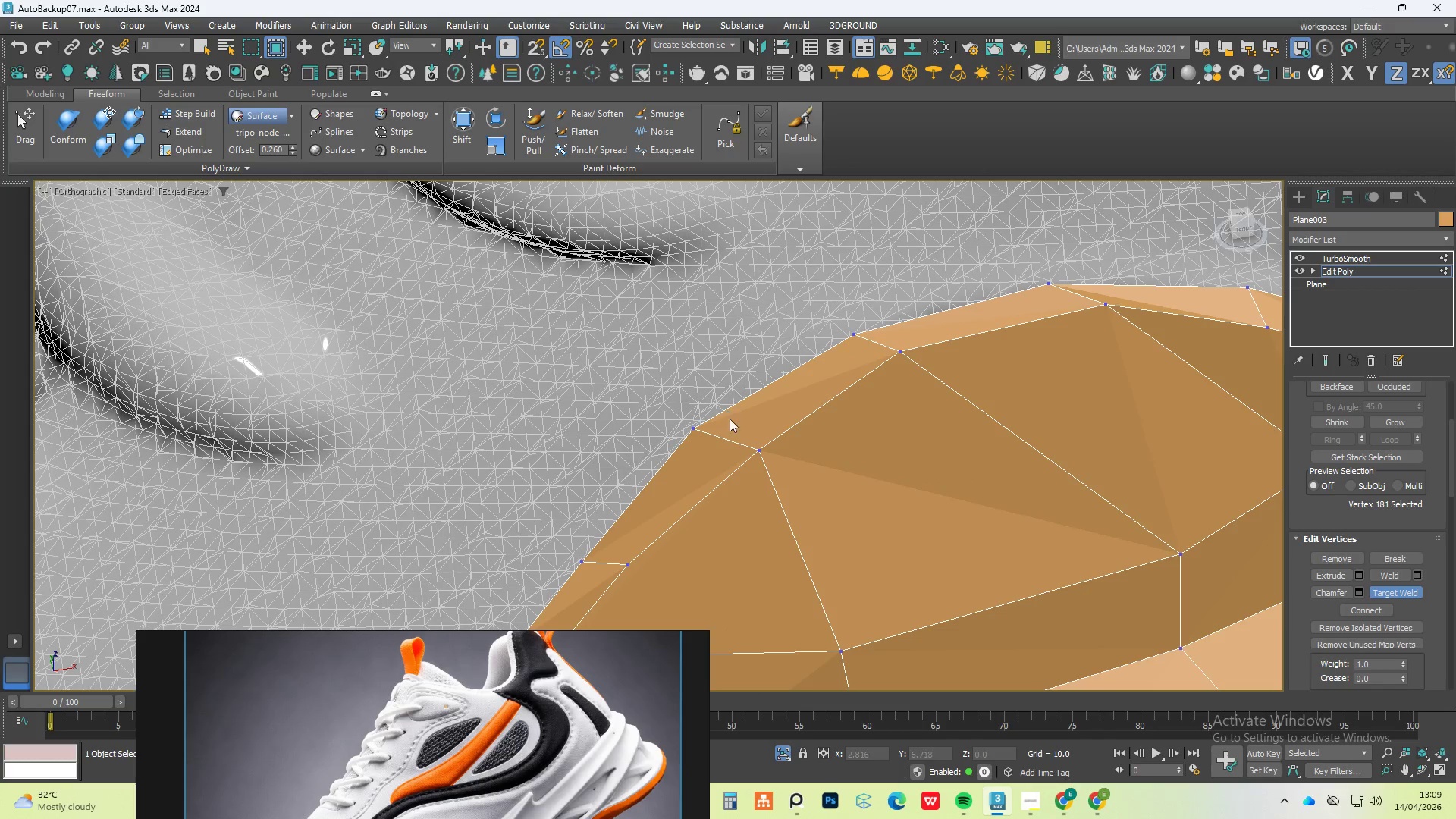 
right_click([741, 430])
 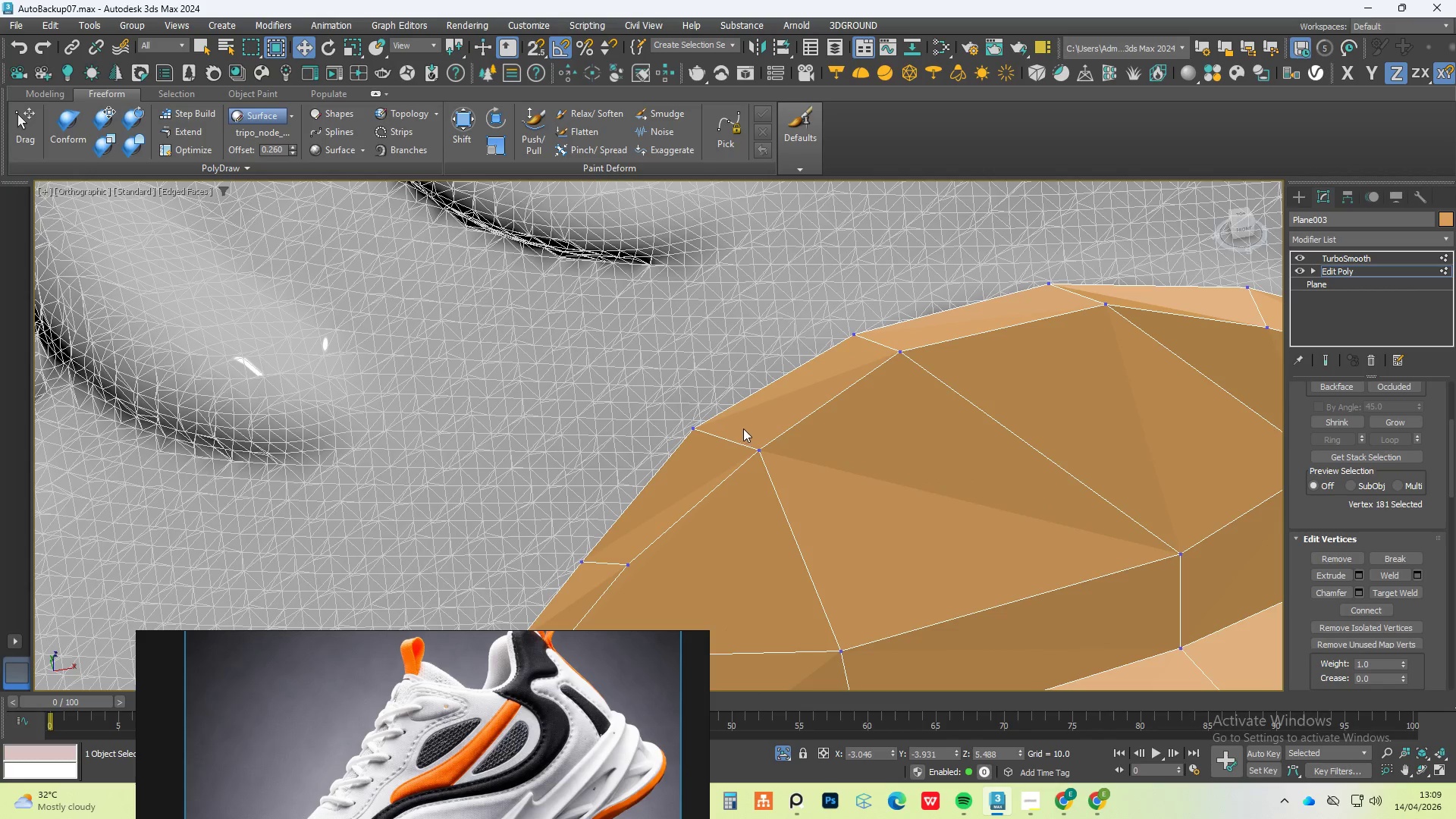 
scroll: coordinate [752, 406], scroll_direction: down, amount: 3.0
 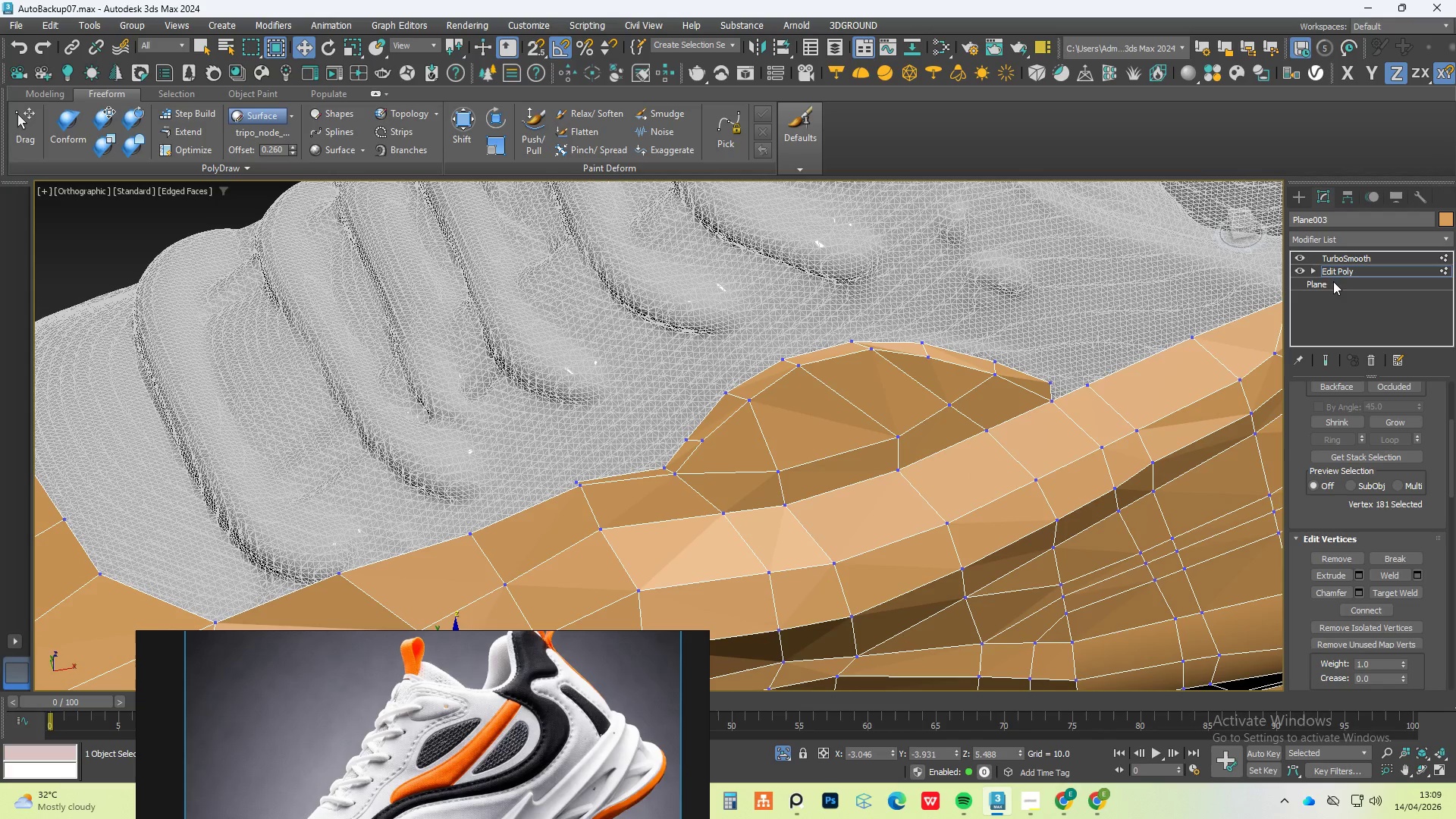 
key(2)
 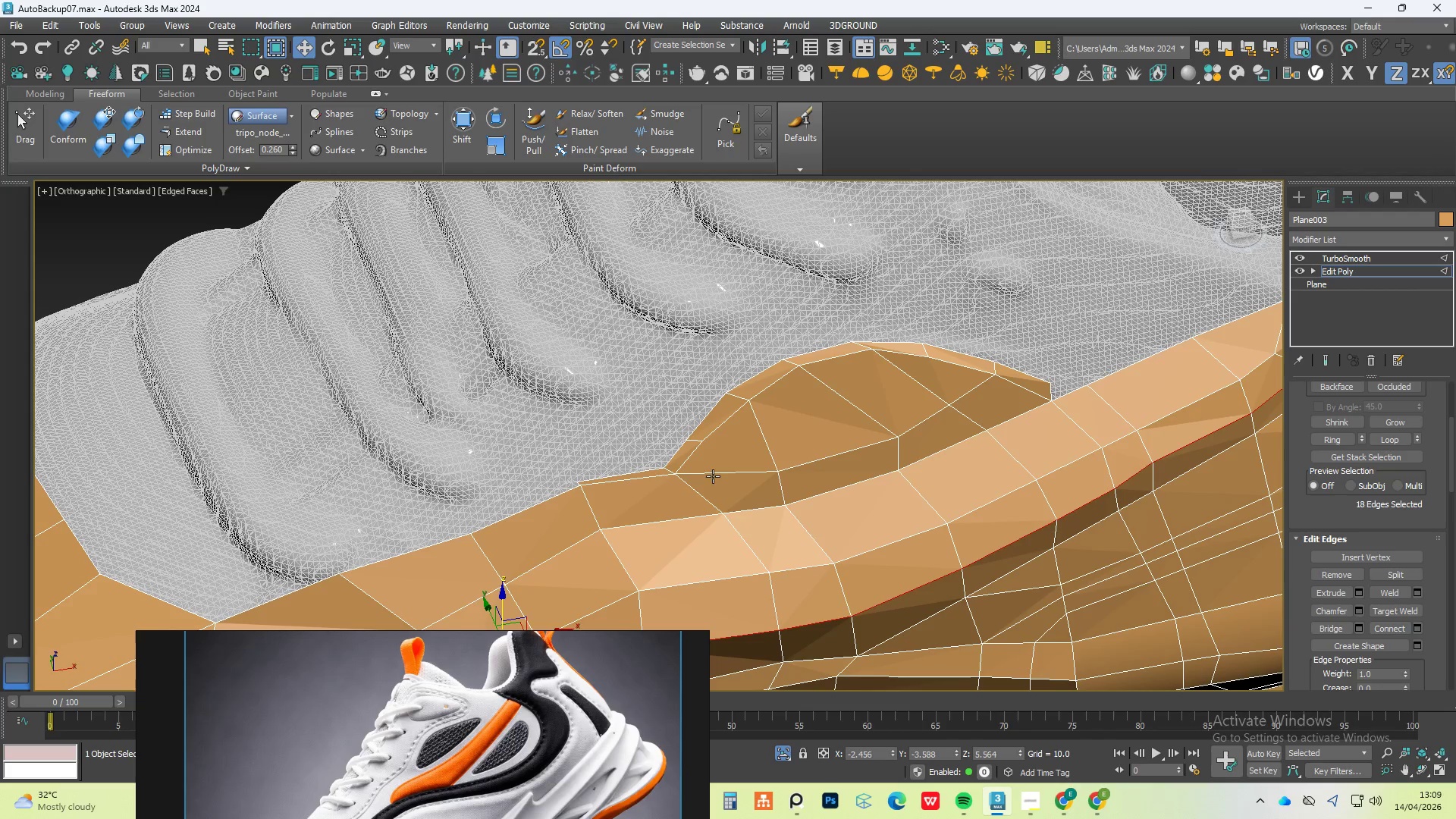 
double_click([714, 474])
 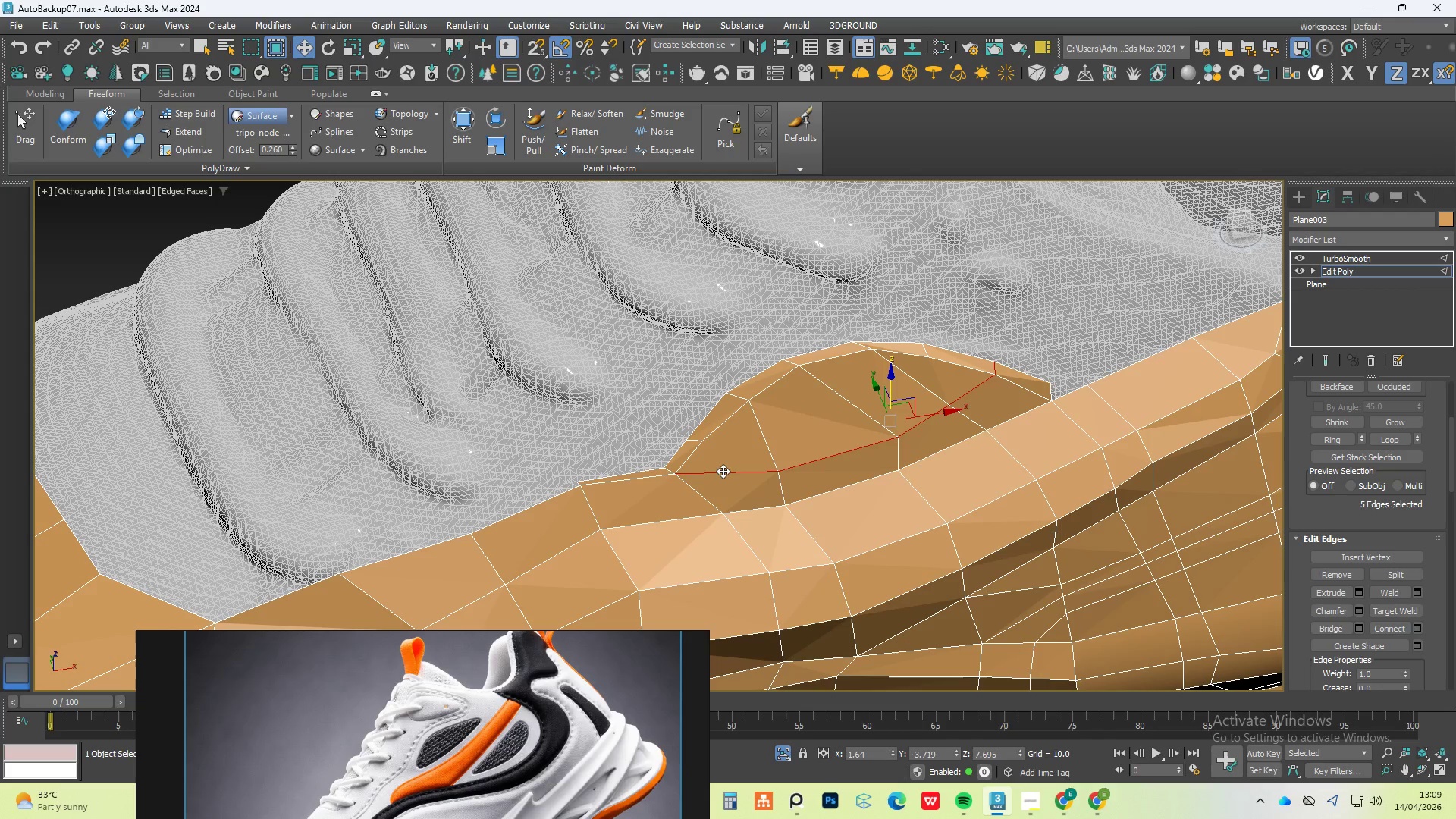 
hold_key(key=ControlLeft, duration=1.09)
 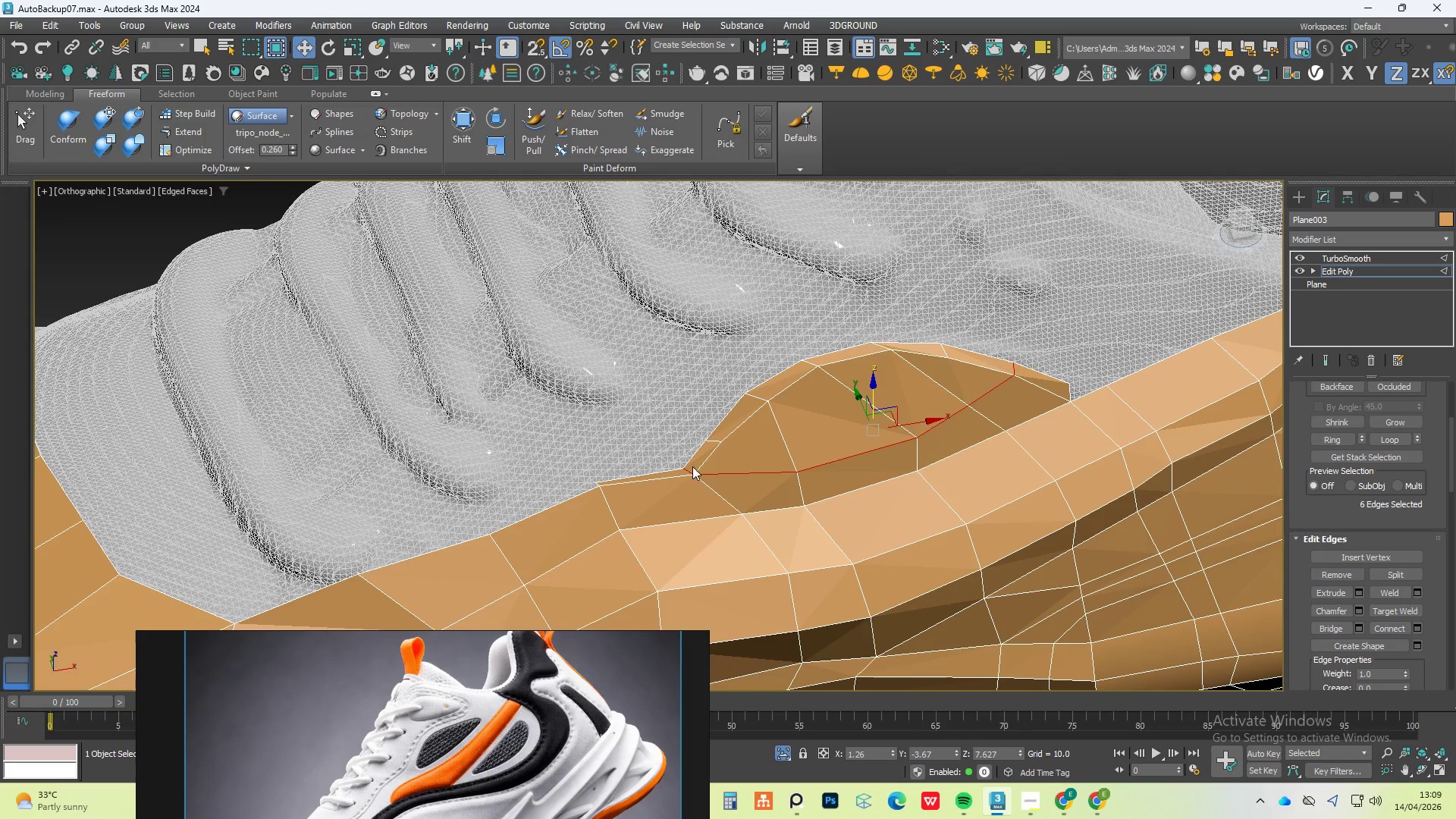 
scroll: coordinate [663, 473], scroll_direction: up, amount: 3.0
 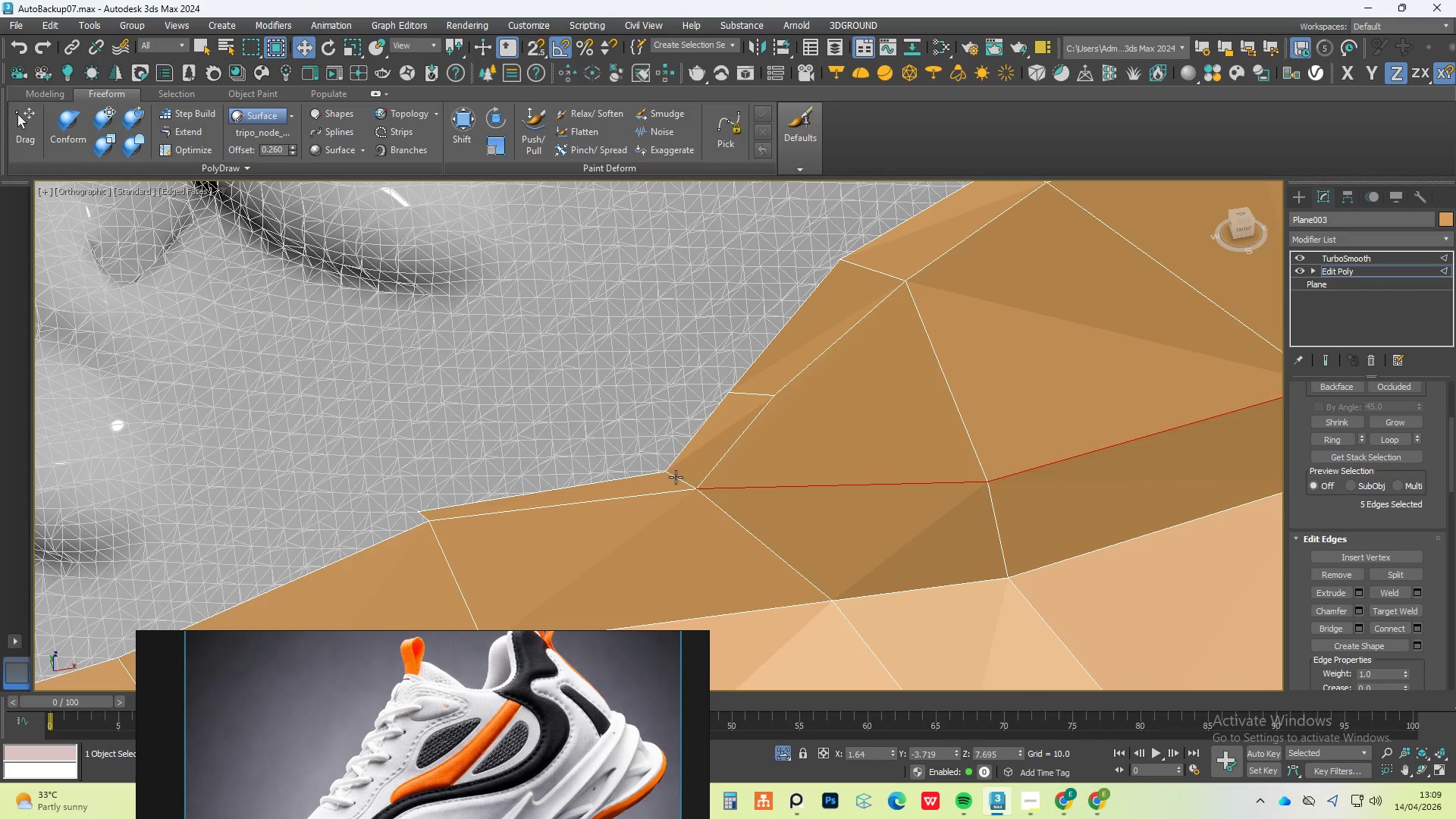 
left_click([678, 475])
 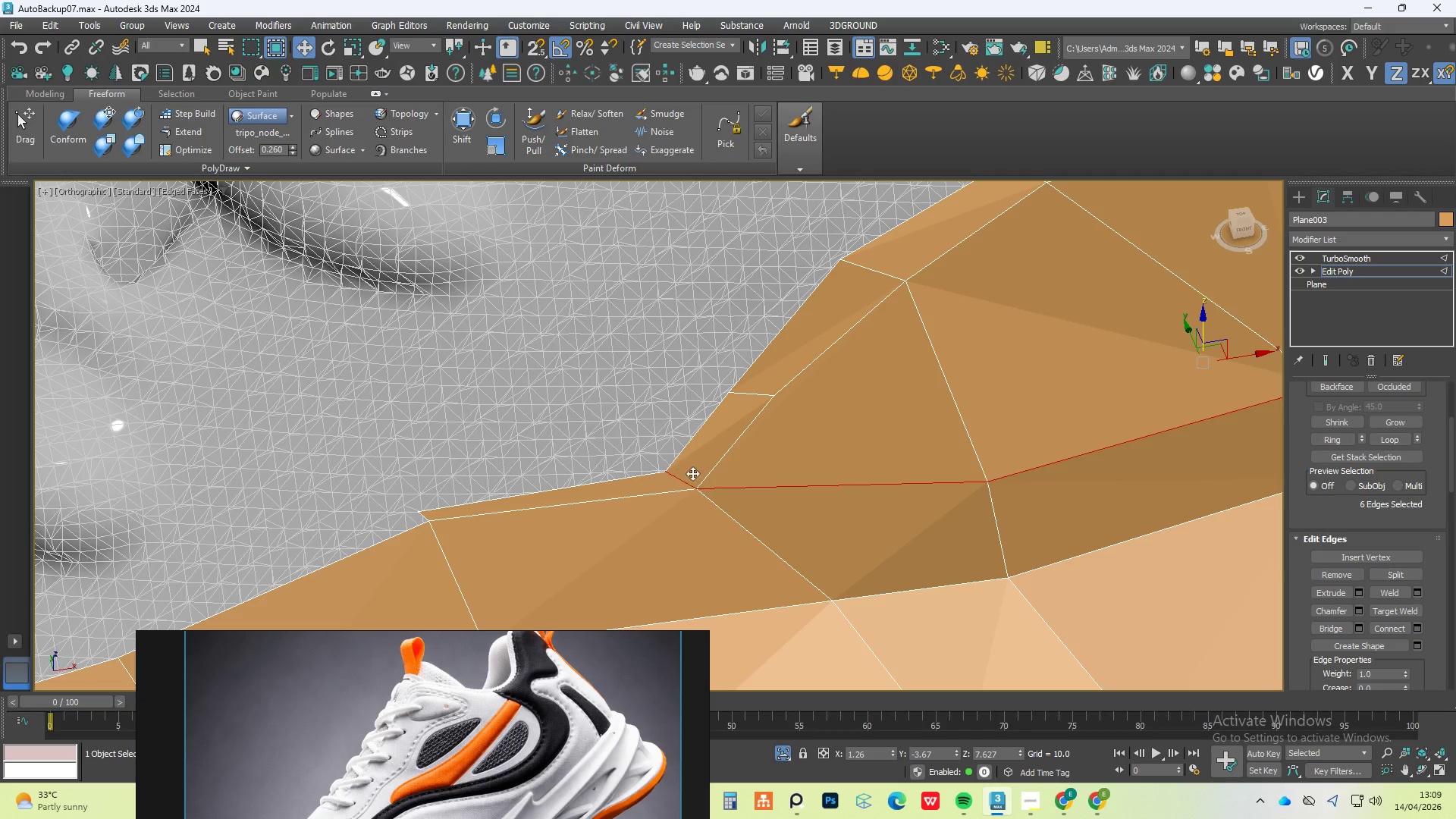 
scroll: coordinate [692, 466], scroll_direction: down, amount: 3.0
 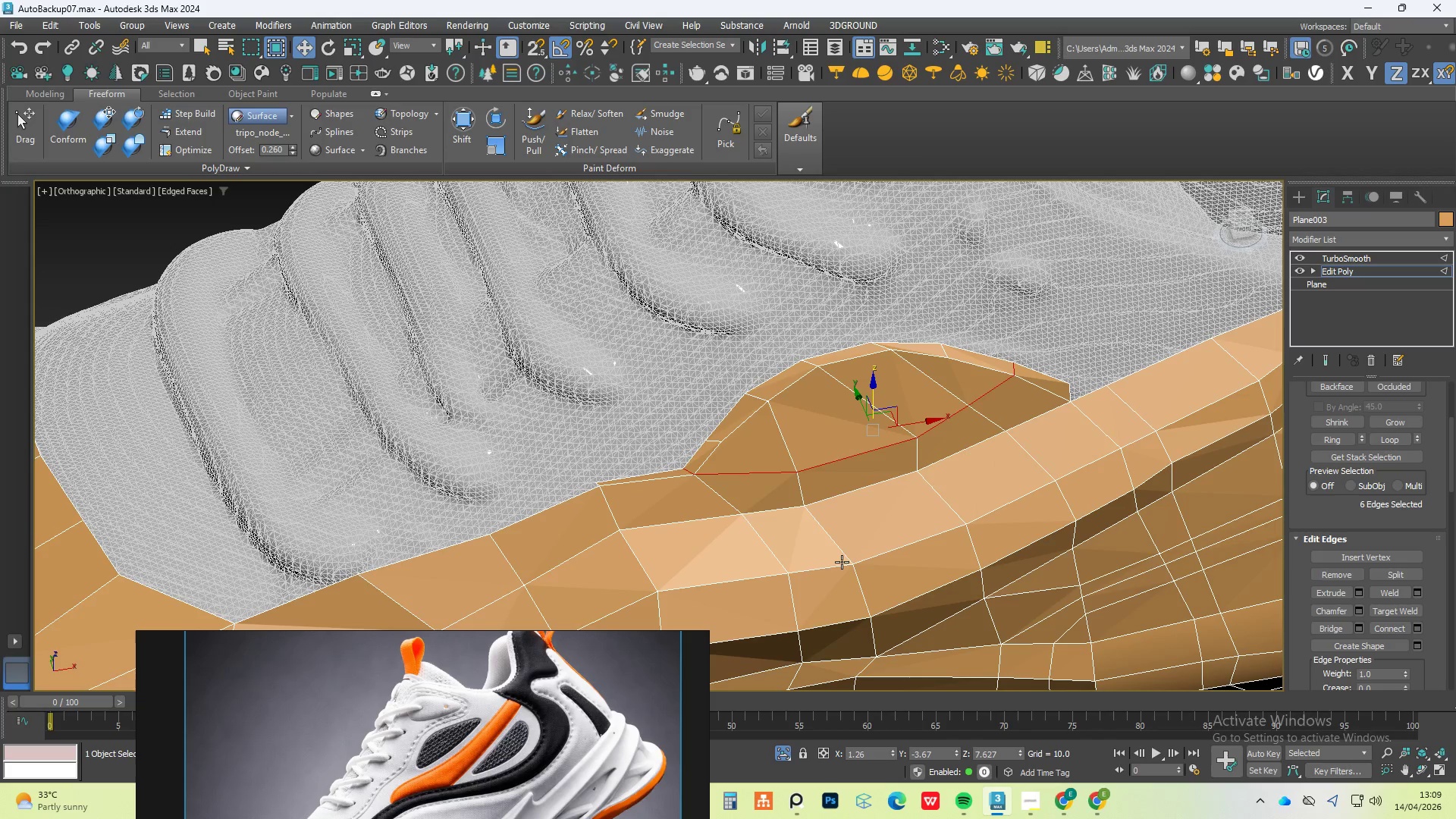 
hold_key(key=AltLeft, duration=1.5)
 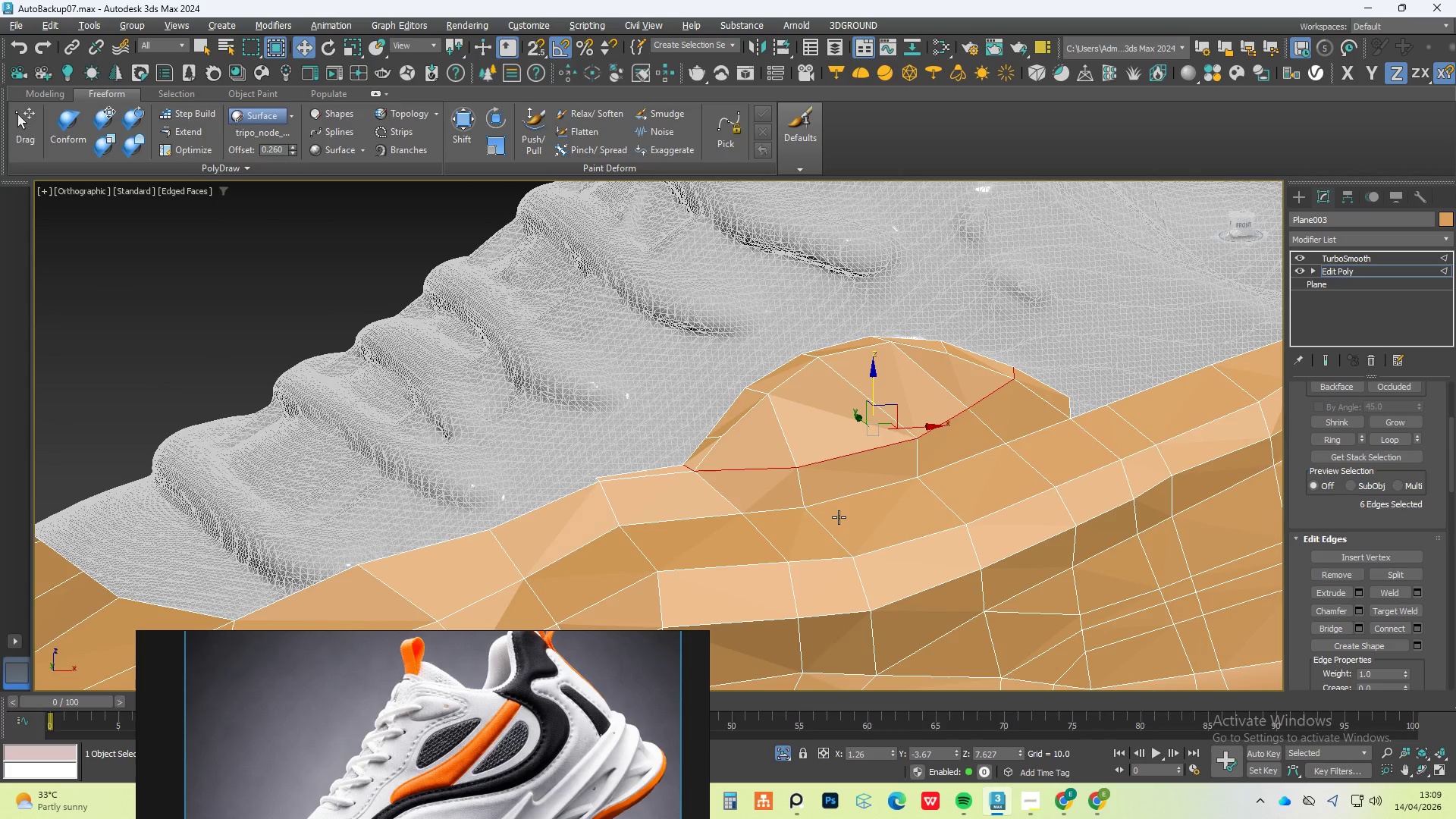 
hold_key(key=AltLeft, duration=1.52)
 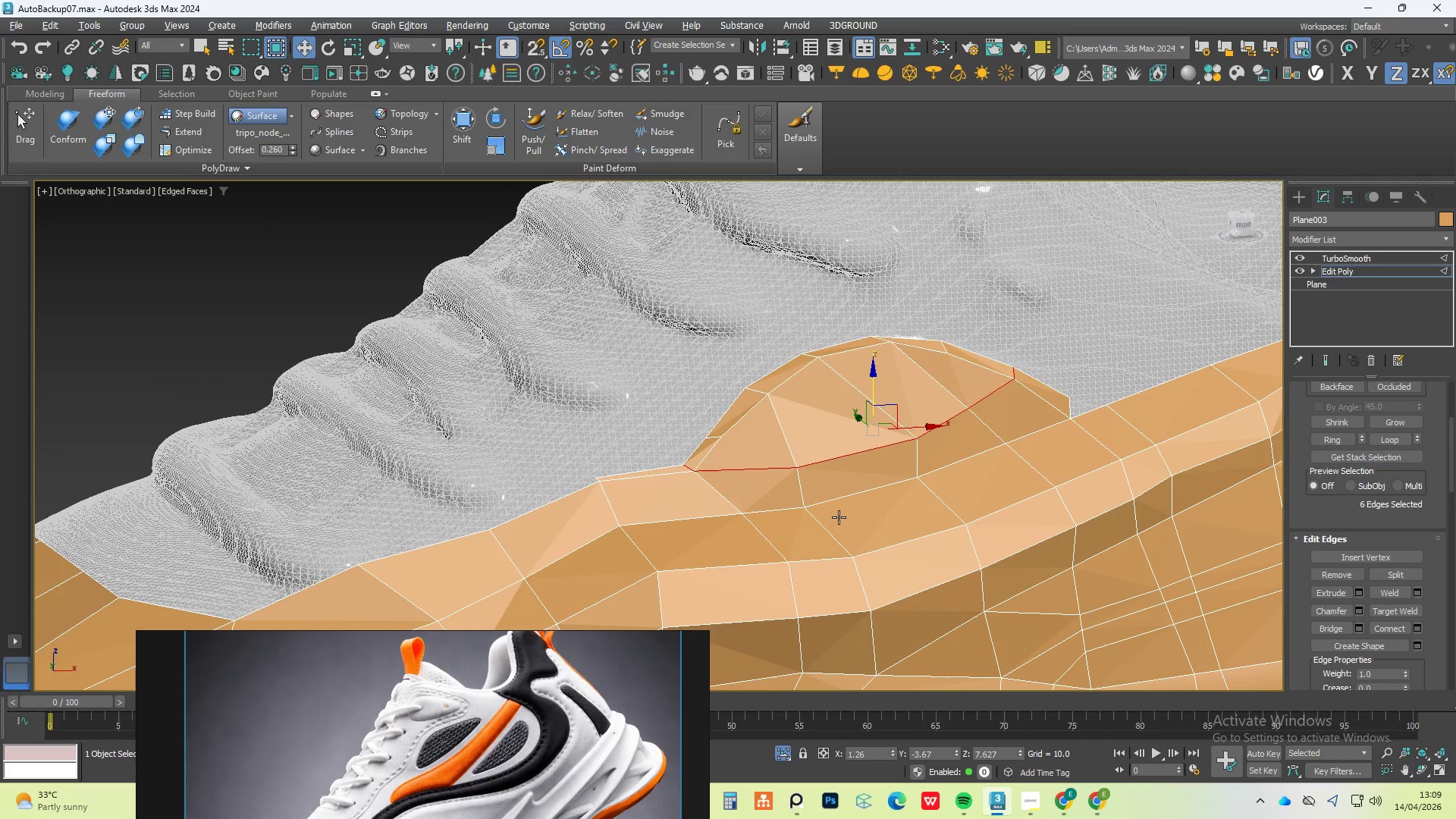 
hold_key(key=AltLeft, duration=1.51)
 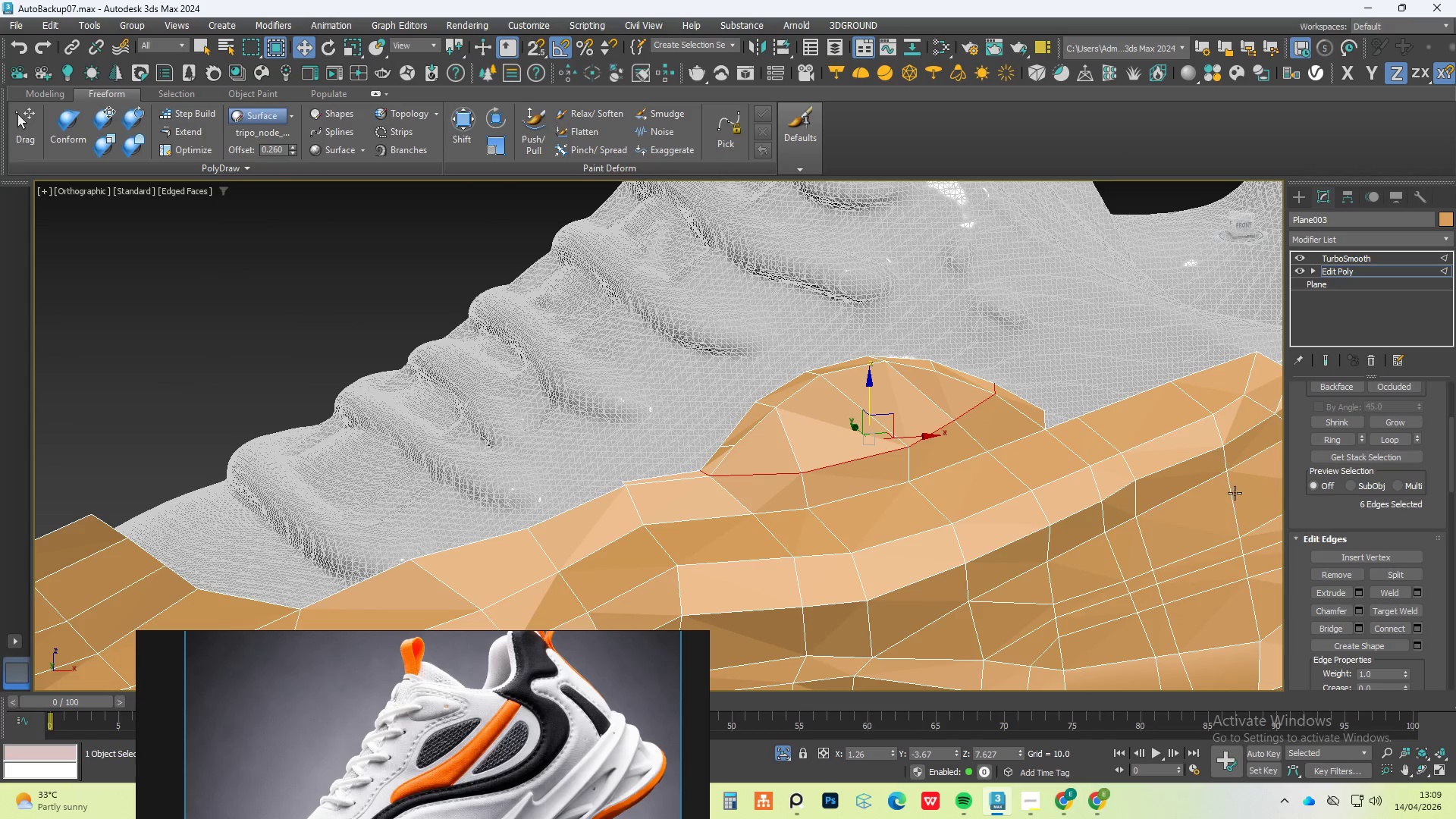 
key(Alt+AltLeft)
 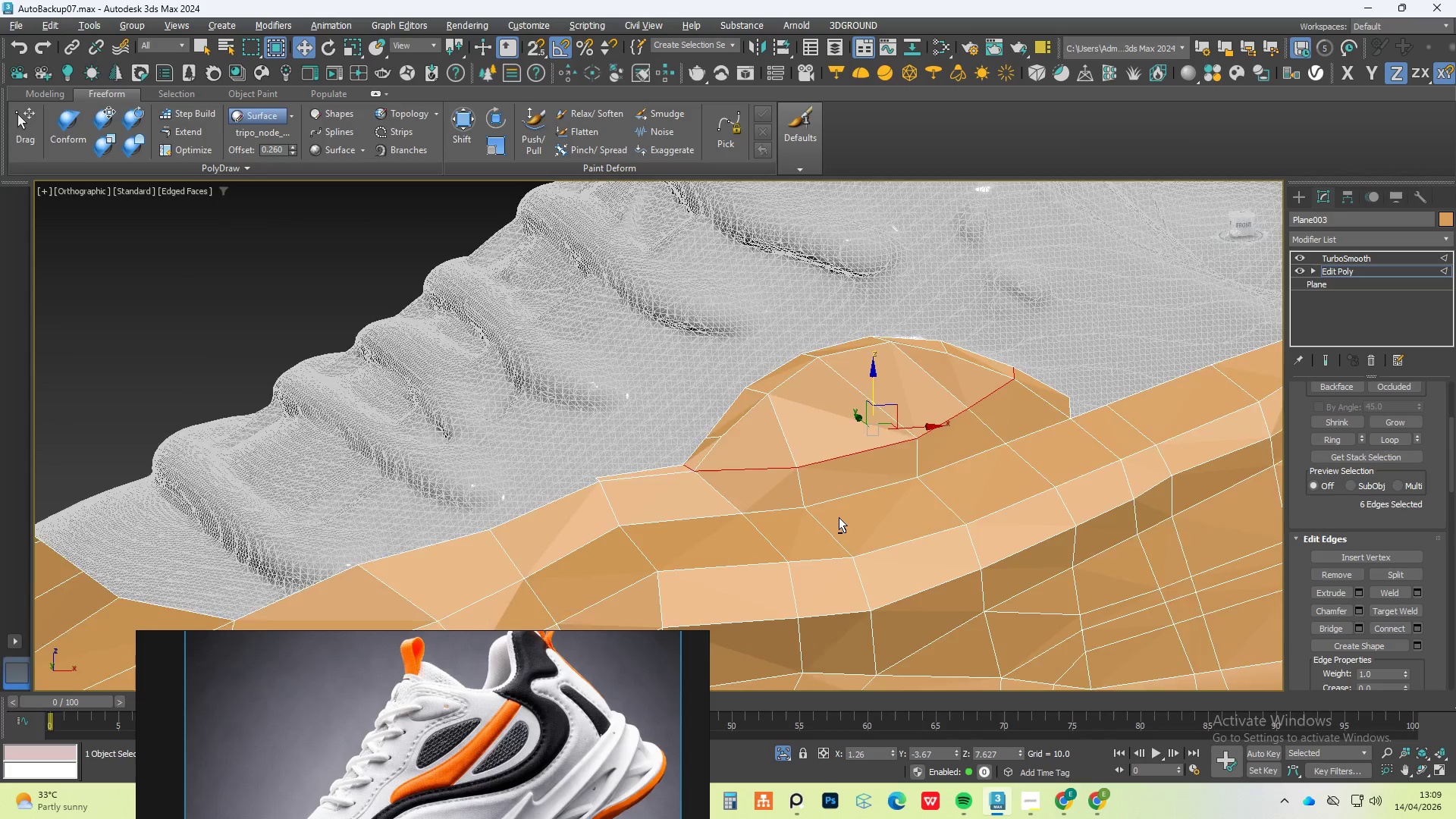 
scroll: coordinate [839, 517], scroll_direction: down, amount: 1.0
 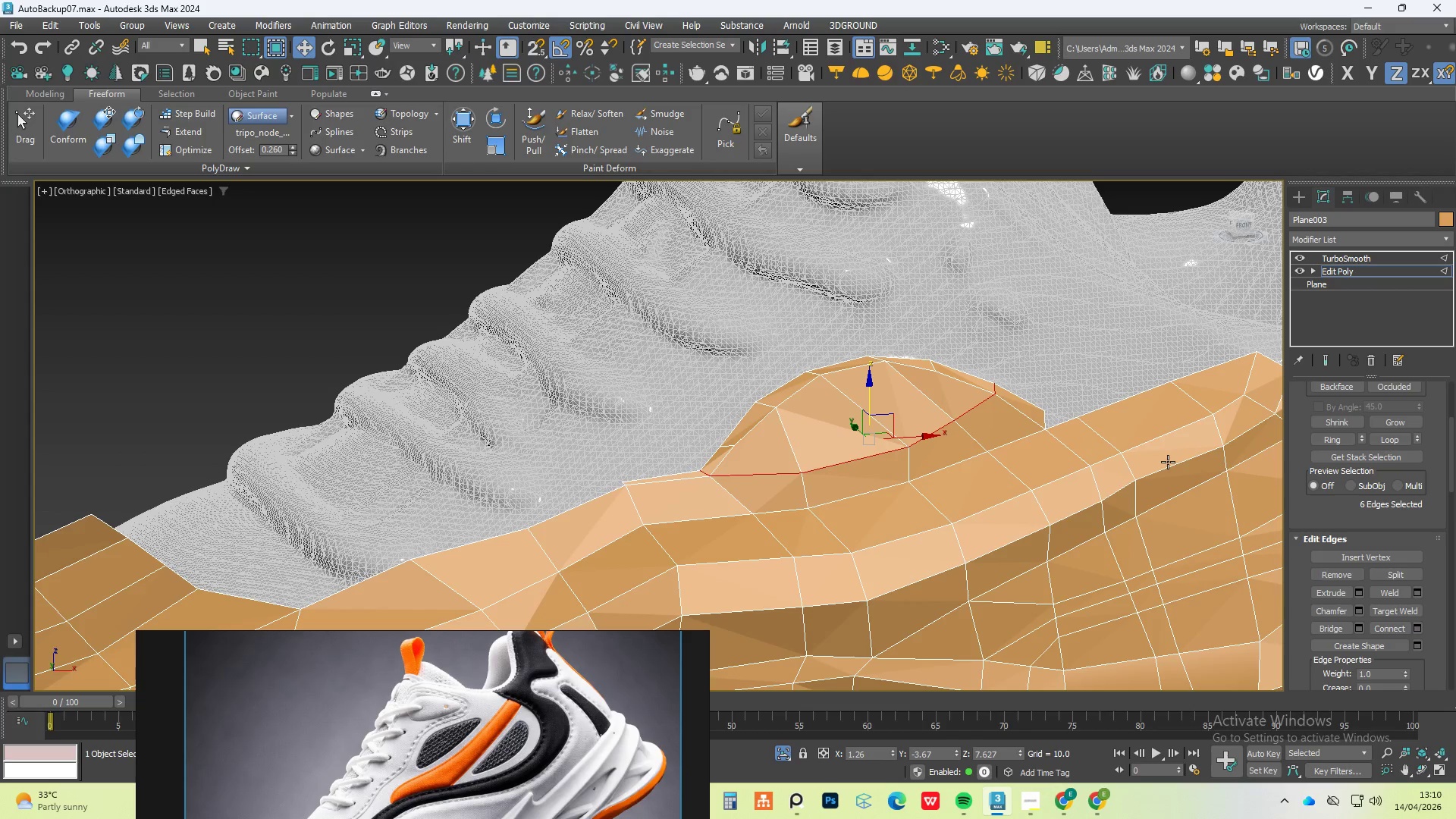 
hold_key(key=AltLeft, duration=1.5)
 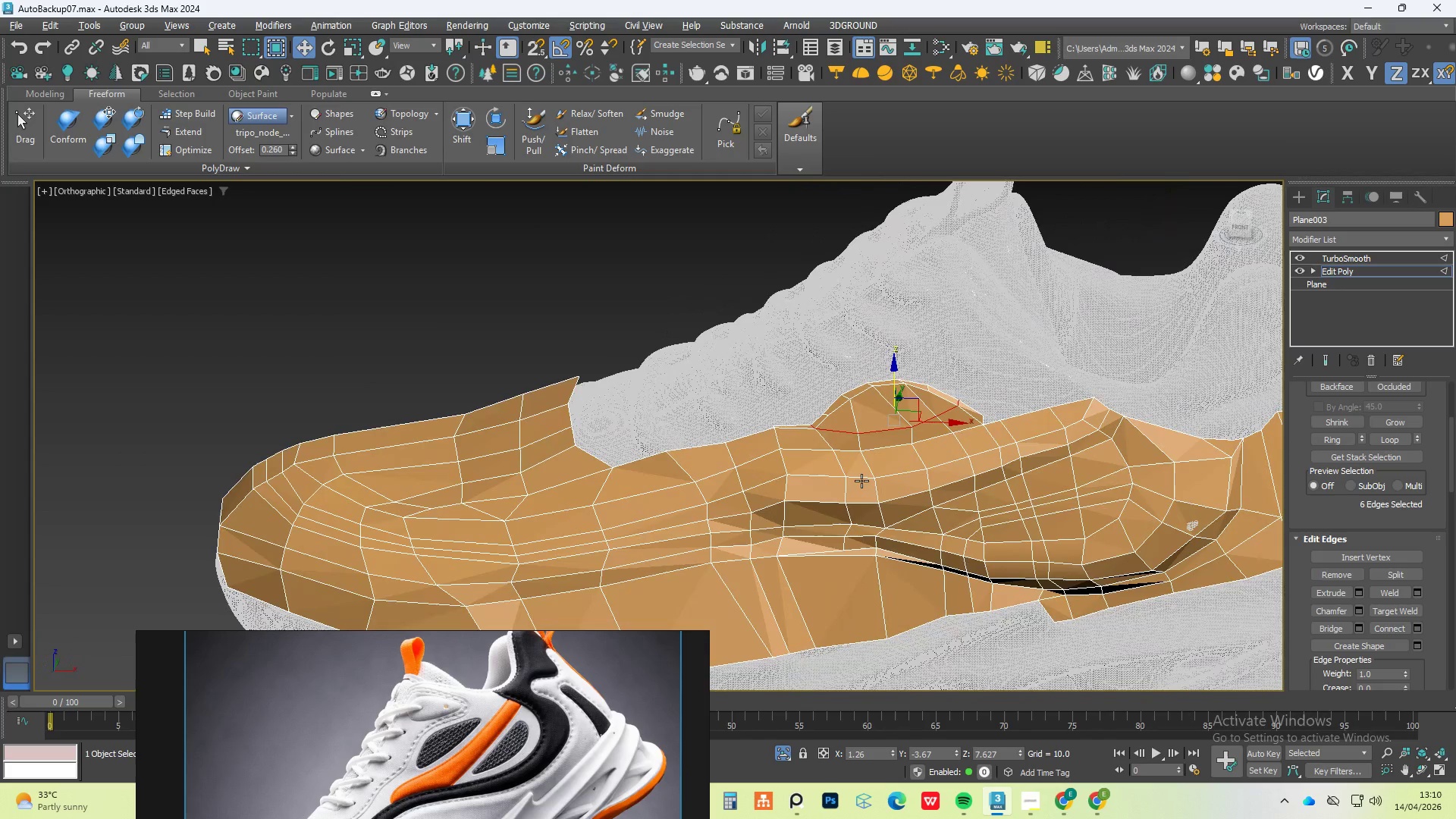 
scroll: coordinate [918, 402], scroll_direction: down, amount: 2.0
 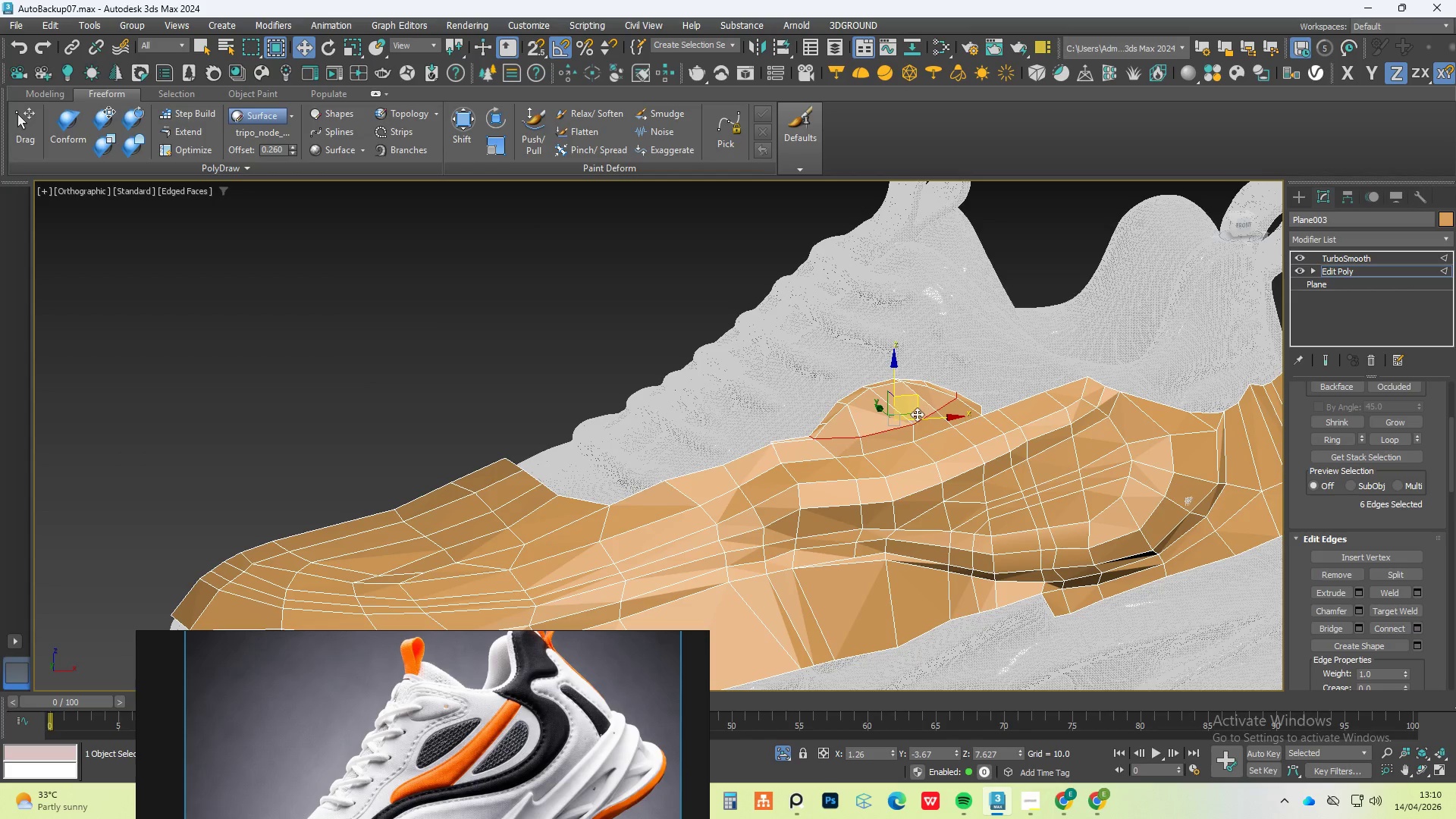 
hold_key(key=AltLeft, duration=1.53)
 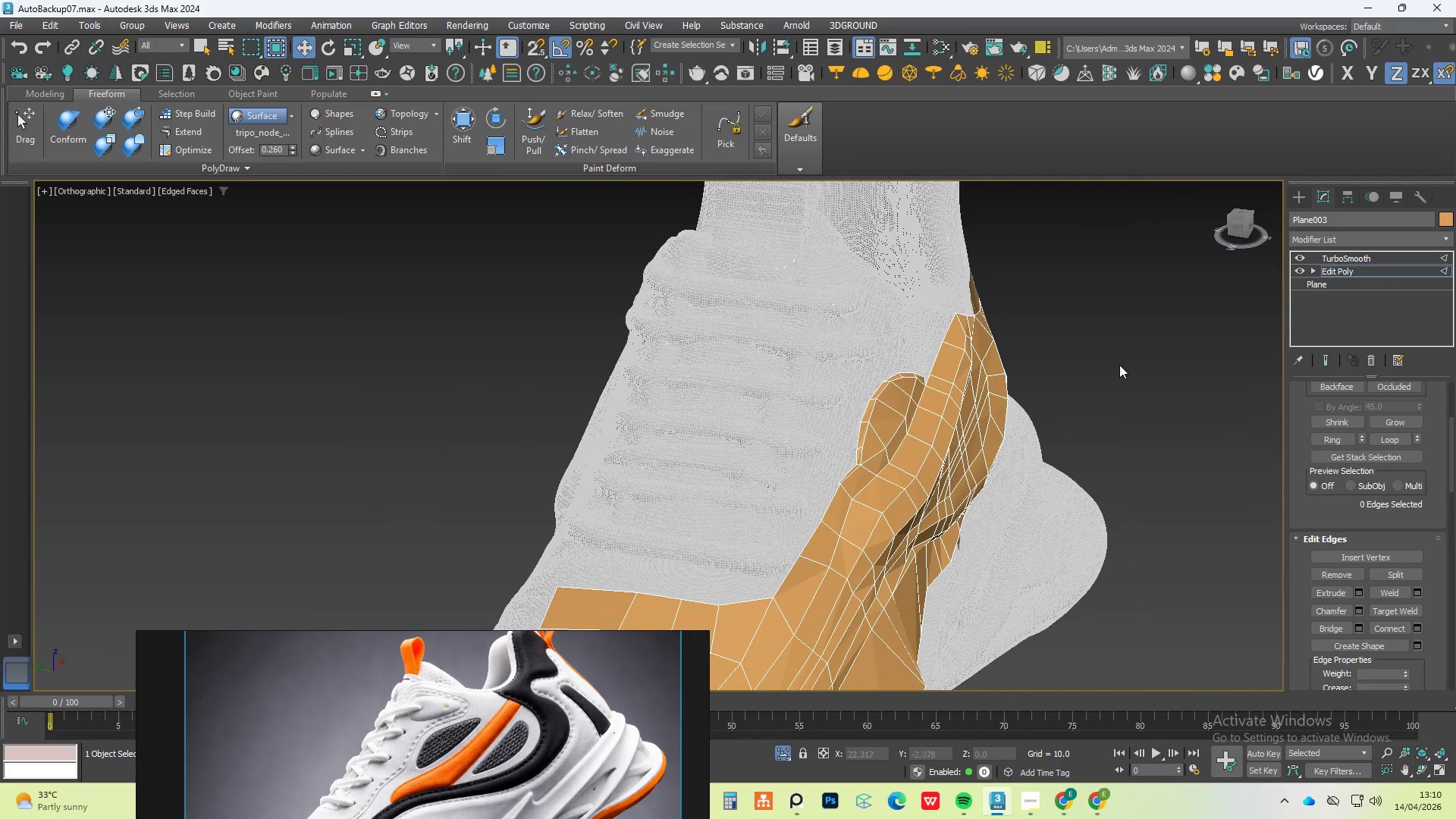 
hold_key(key=AltLeft, duration=1.25)
 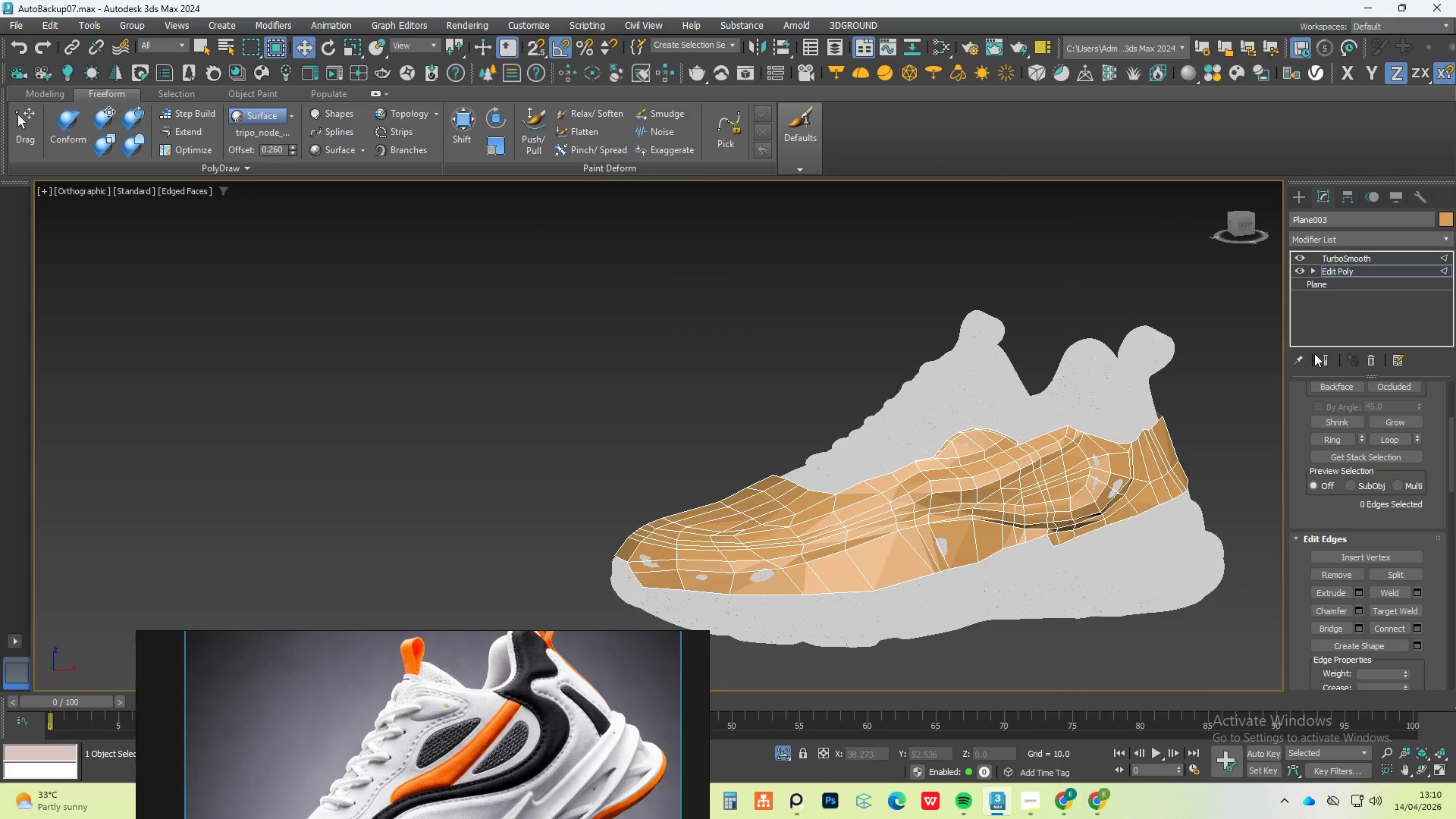 
scroll: coordinate [1048, 454], scroll_direction: down, amount: 2.0
 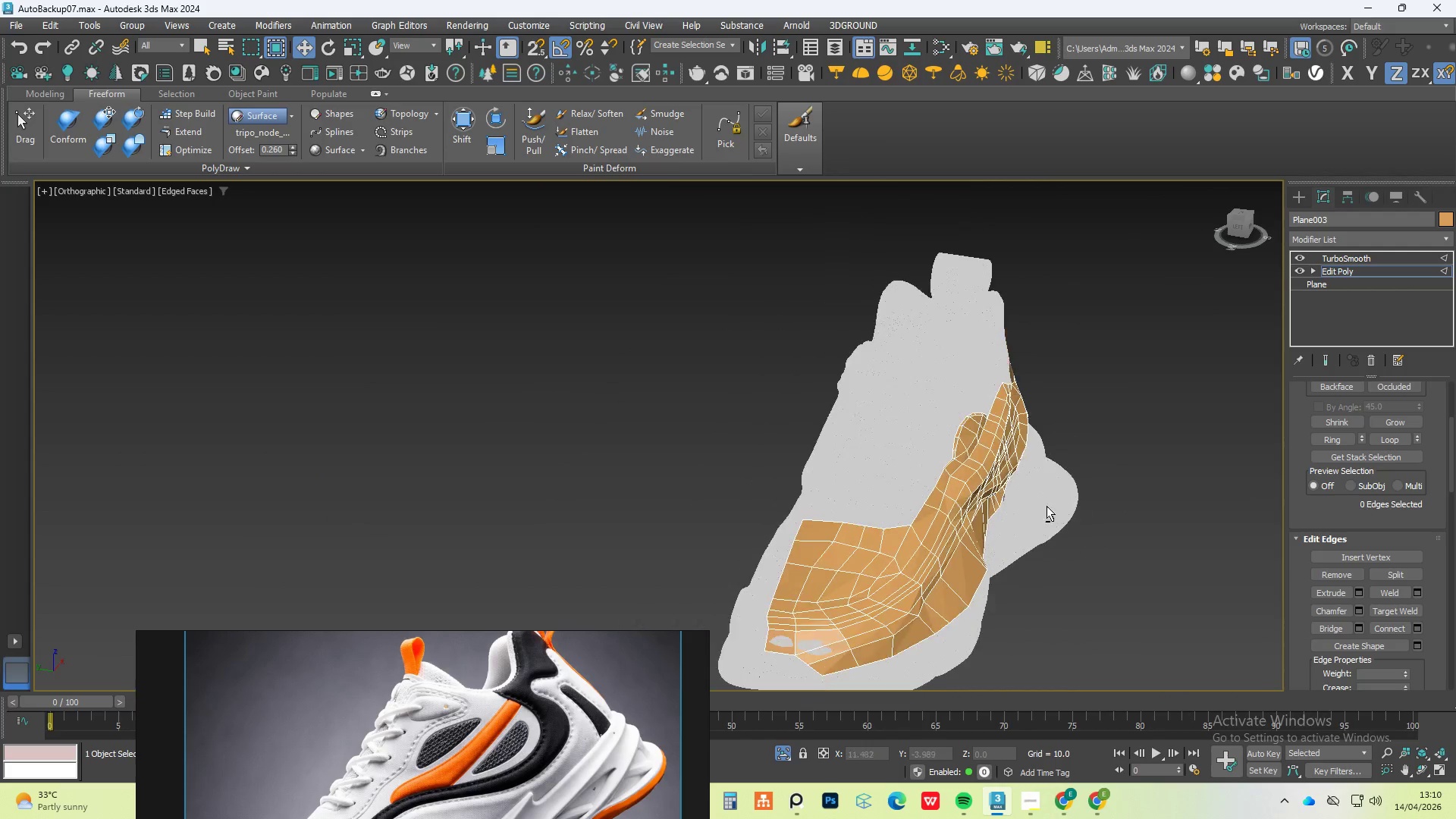 
left_click([1321, 359])
 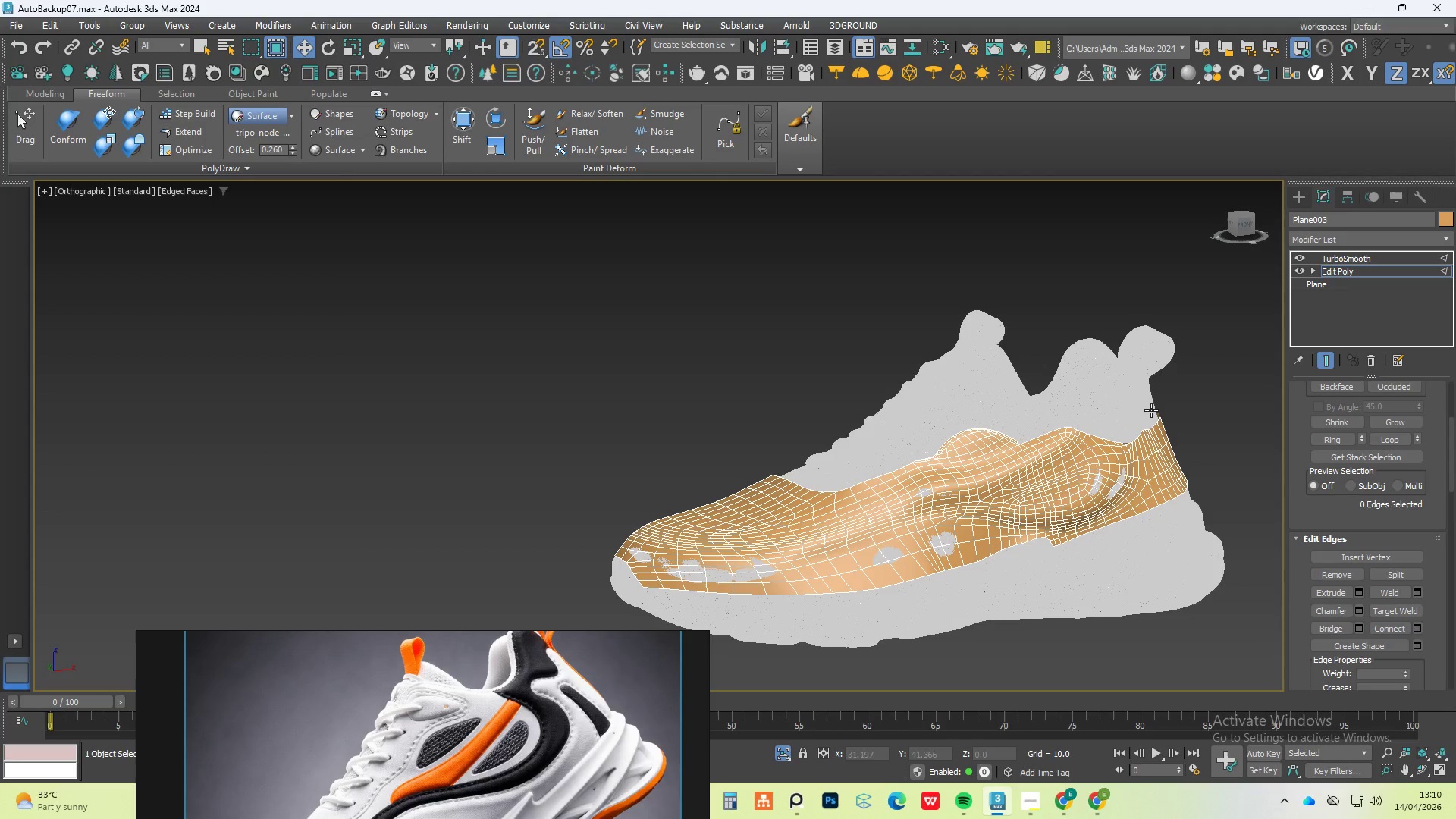 
scroll: coordinate [764, 568], scroll_direction: up, amount: 4.0
 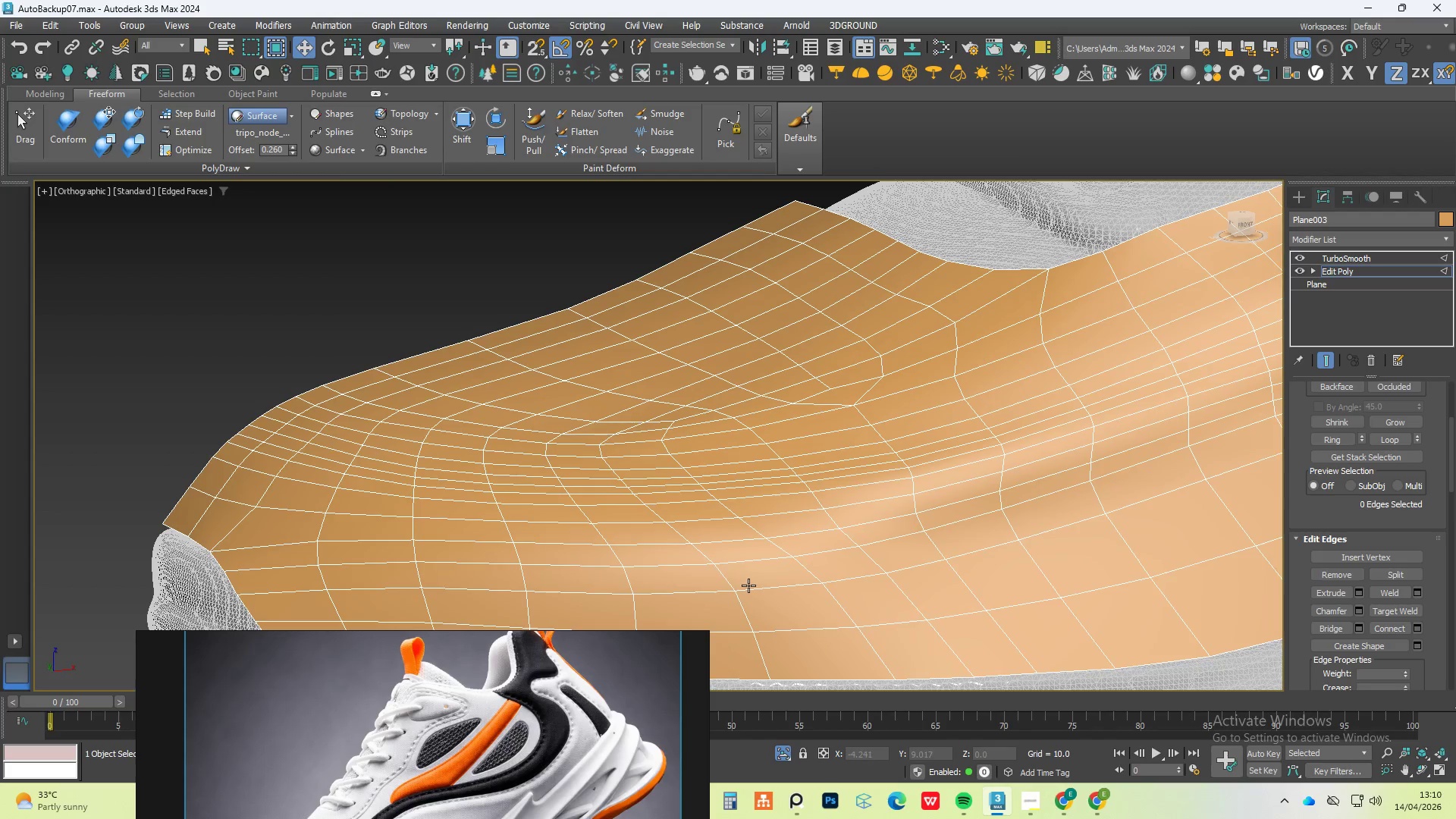 
hold_key(key=AltLeft, duration=0.69)
 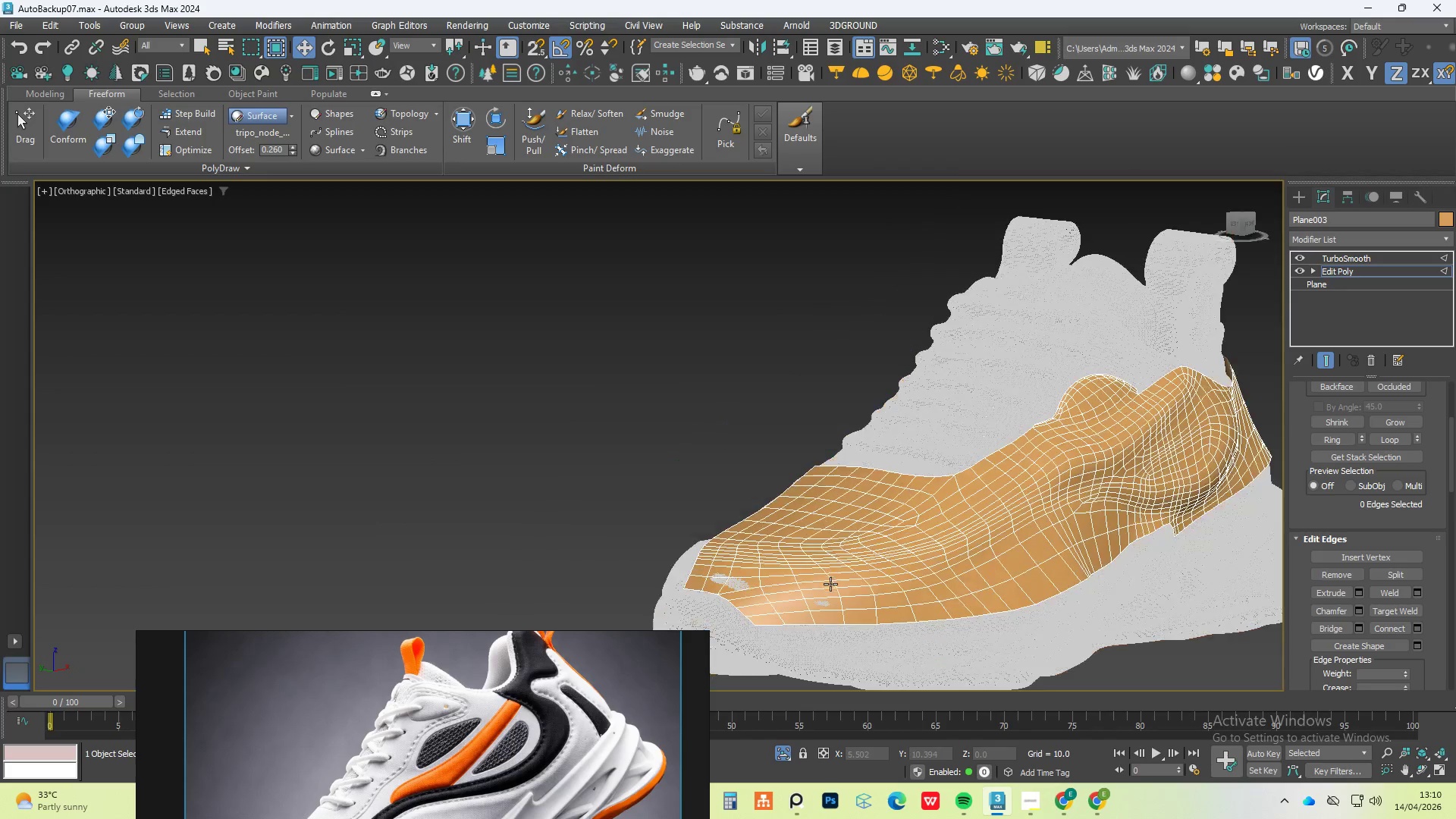 
scroll: coordinate [821, 576], scroll_direction: down, amount: 4.0
 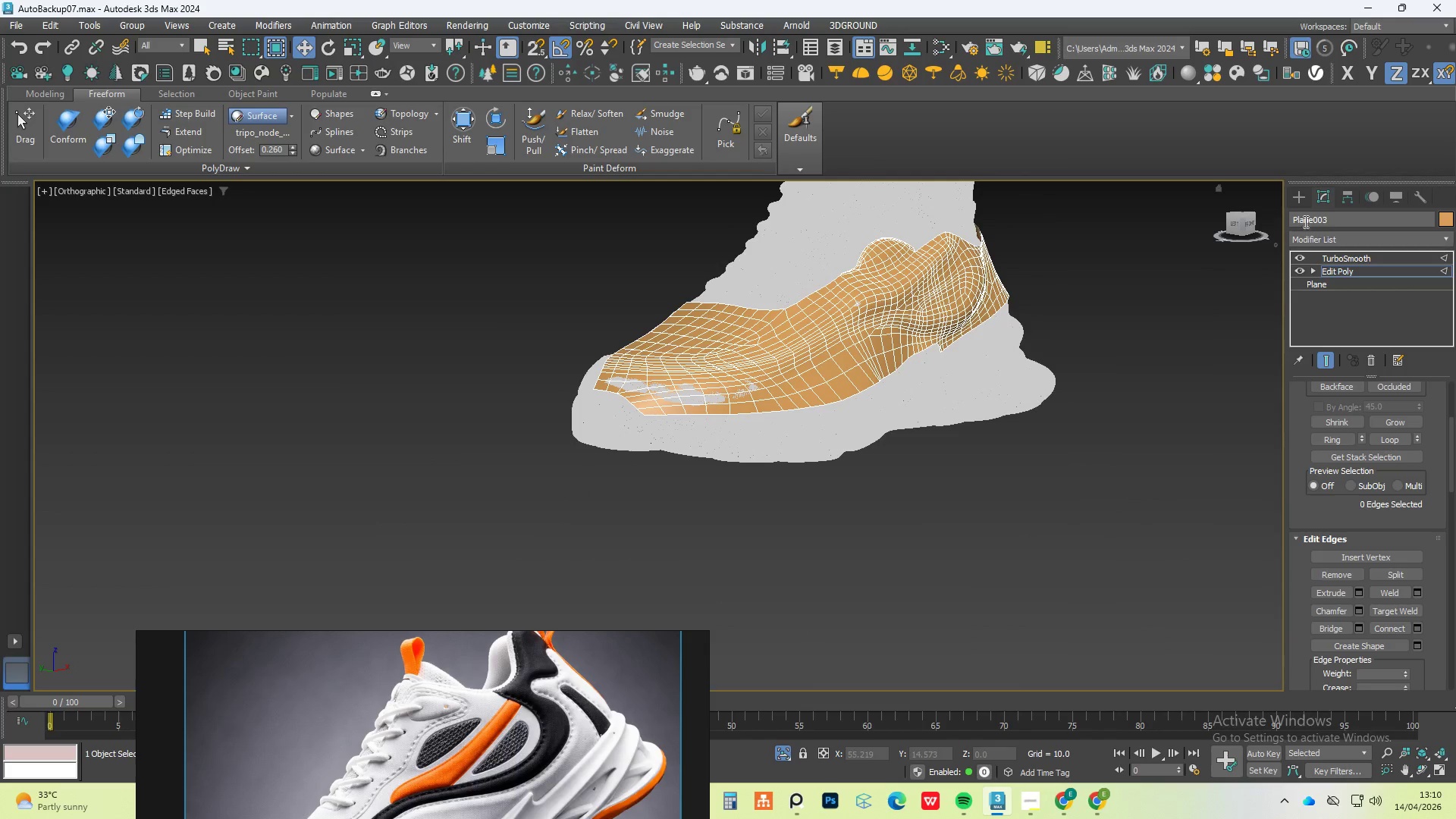 
left_click([1303, 205])
 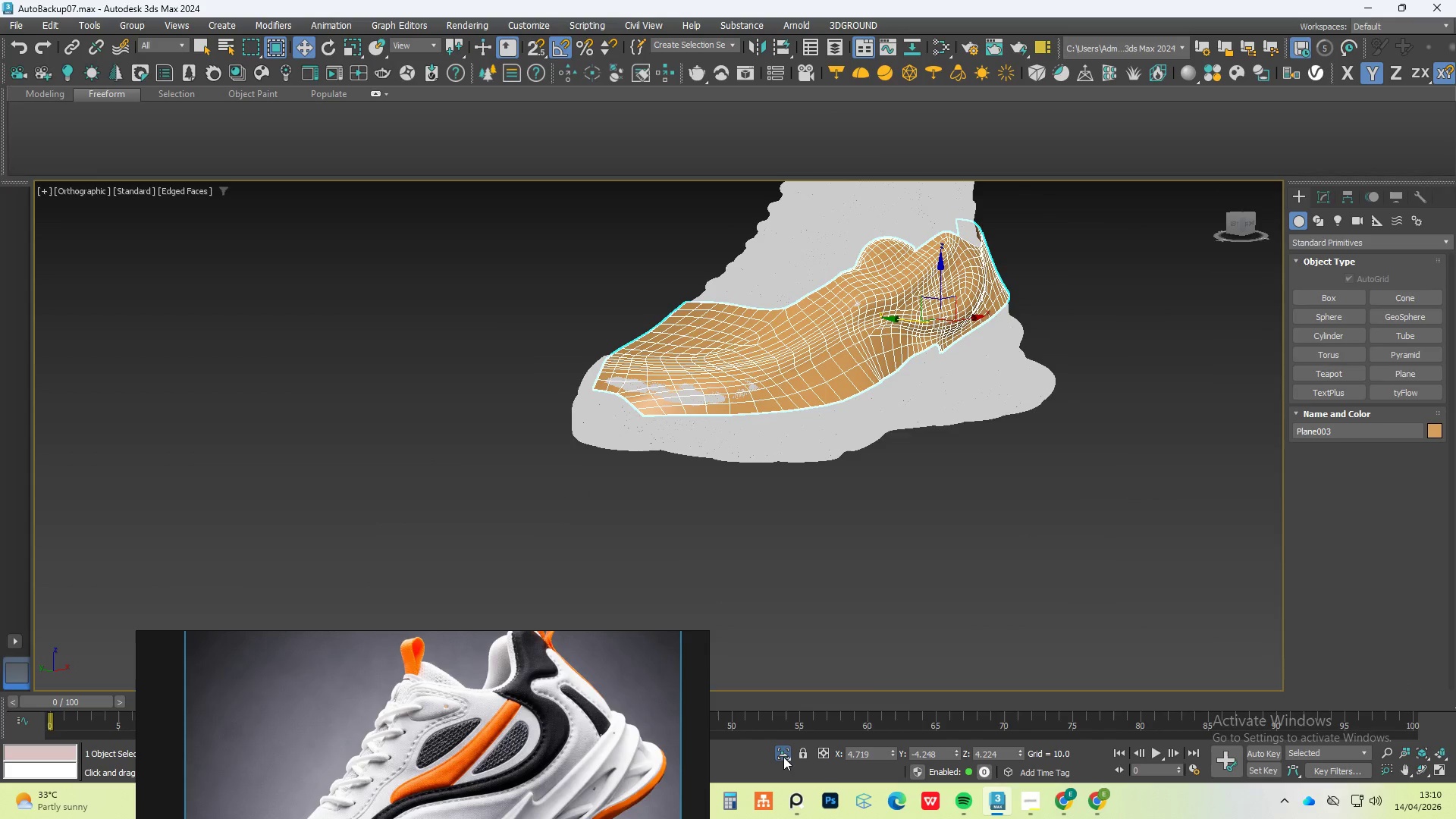 
double_click([783, 757])
 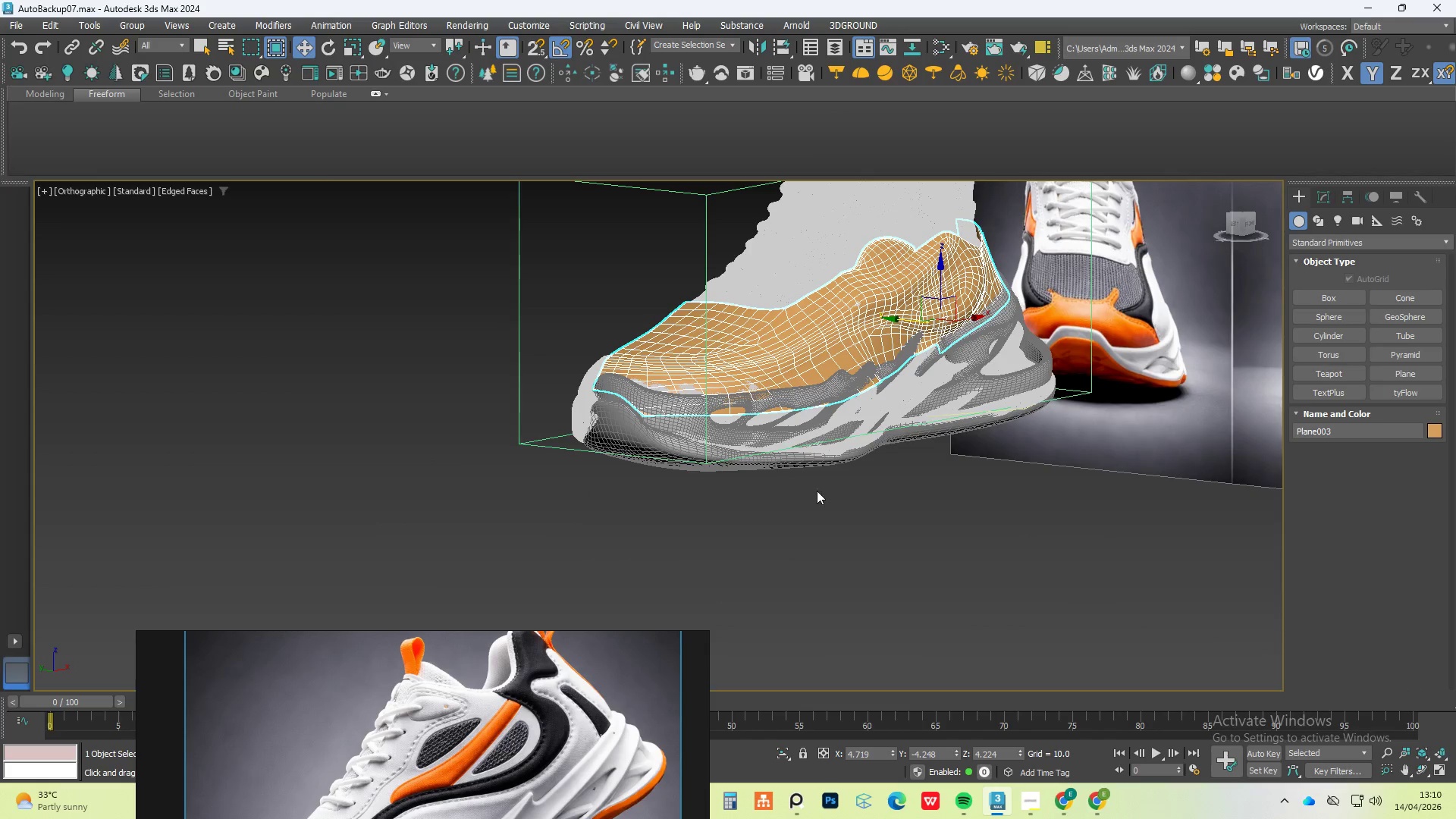 
hold_key(key=AltLeft, duration=0.41)
 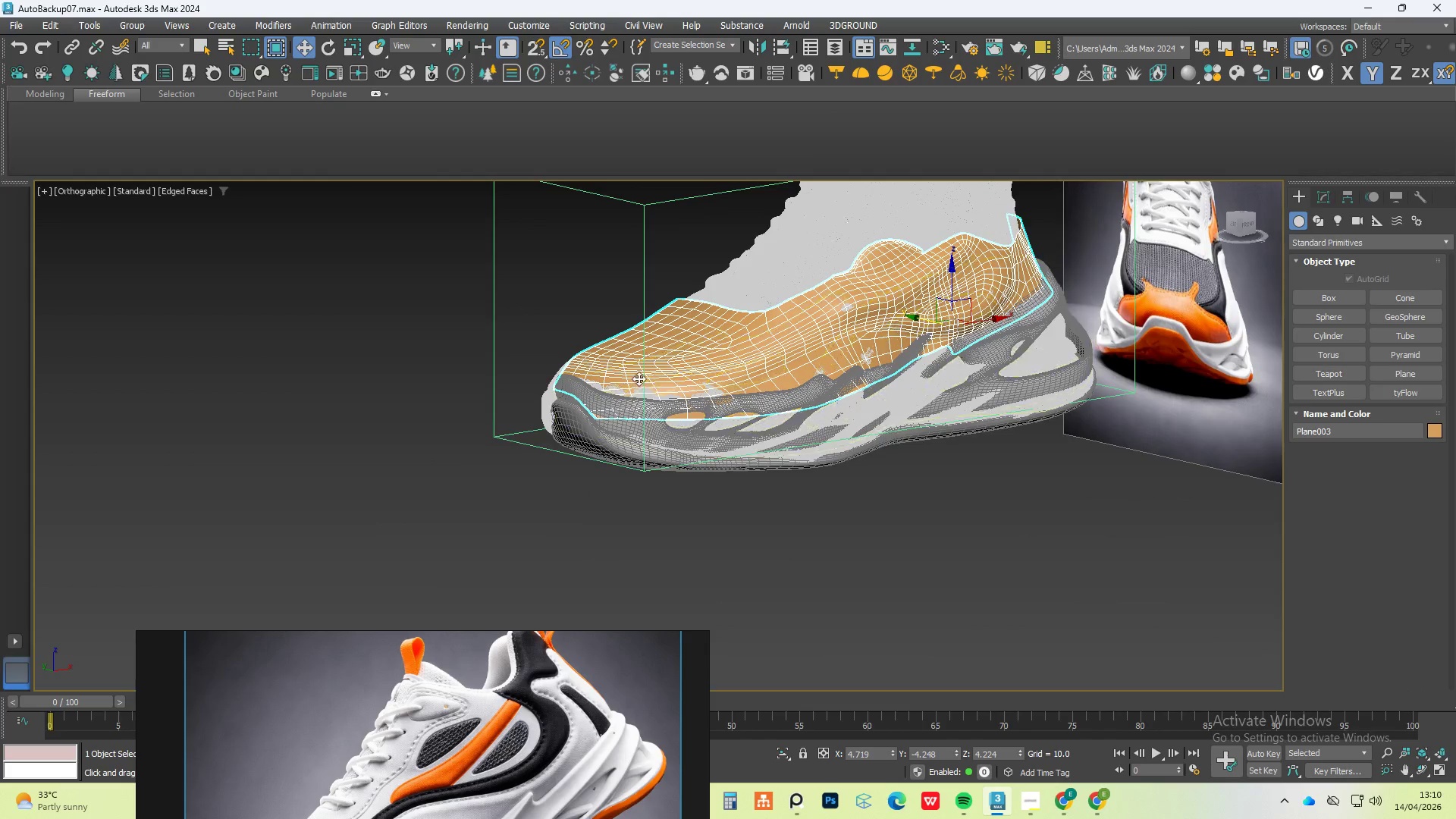 
hold_key(key=ControlLeft, duration=1.16)
 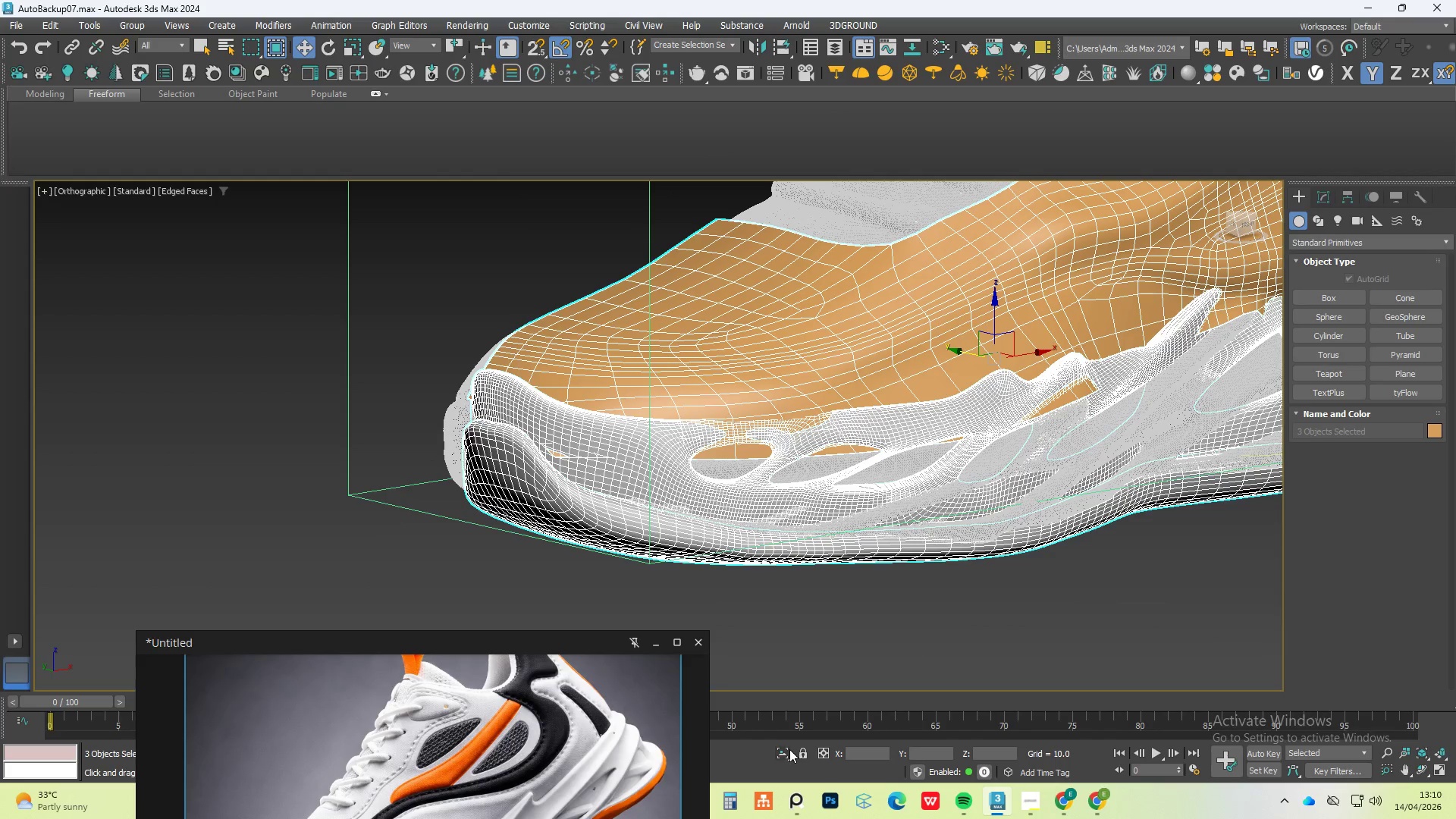 
scroll: coordinate [639, 378], scroll_direction: up, amount: 2.0
 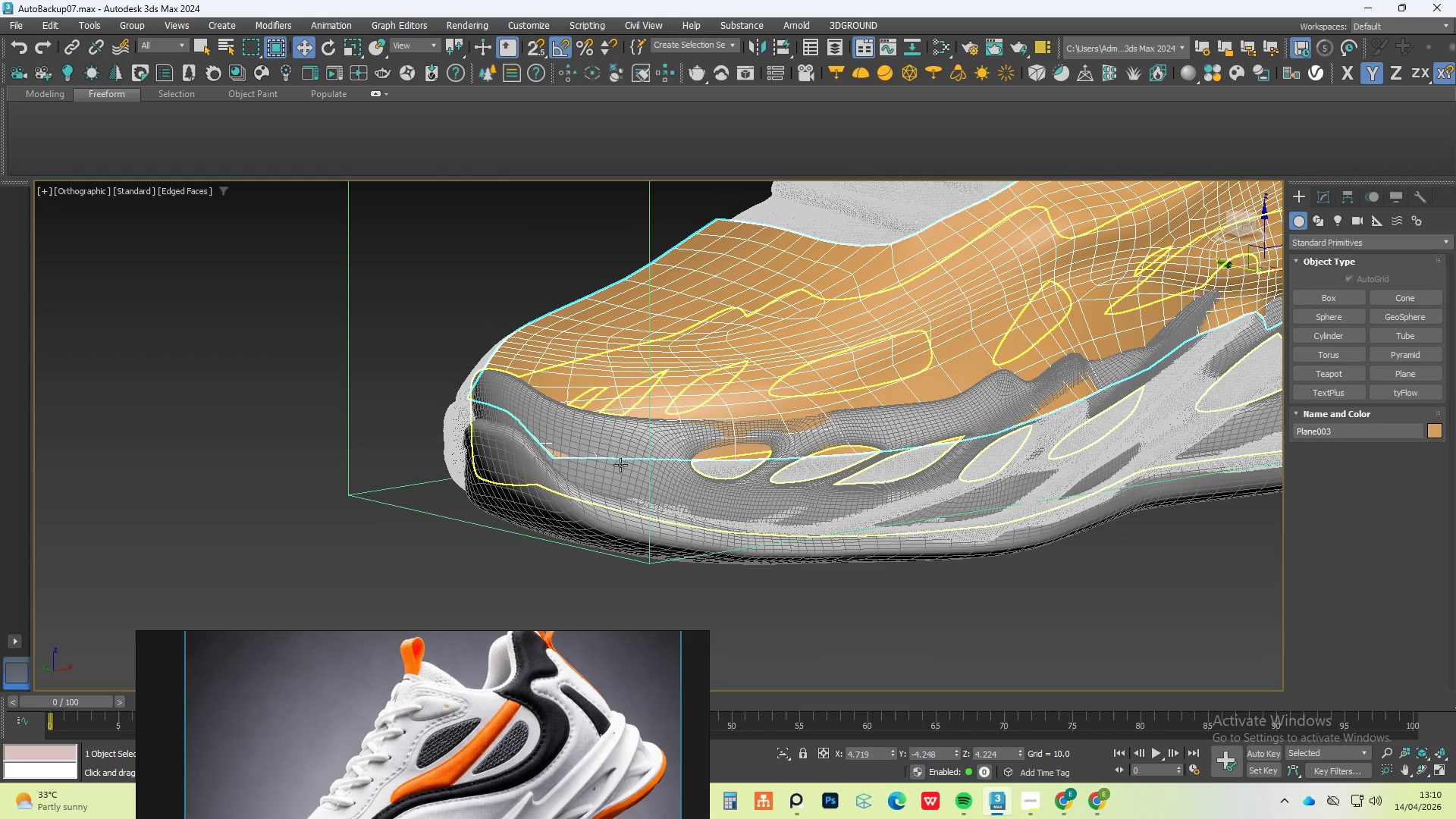 
left_click([608, 457])
 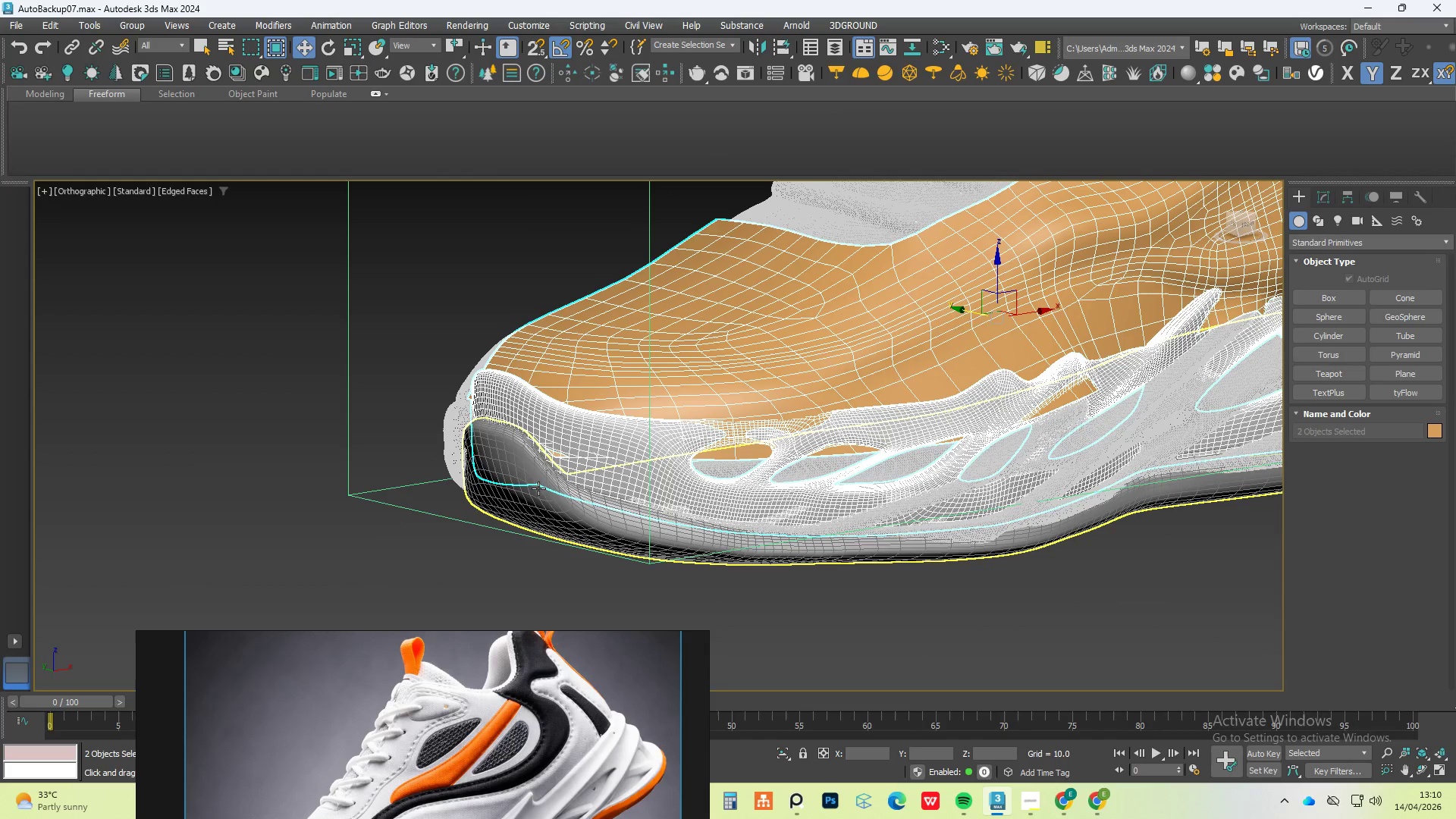 
double_click([538, 488])
 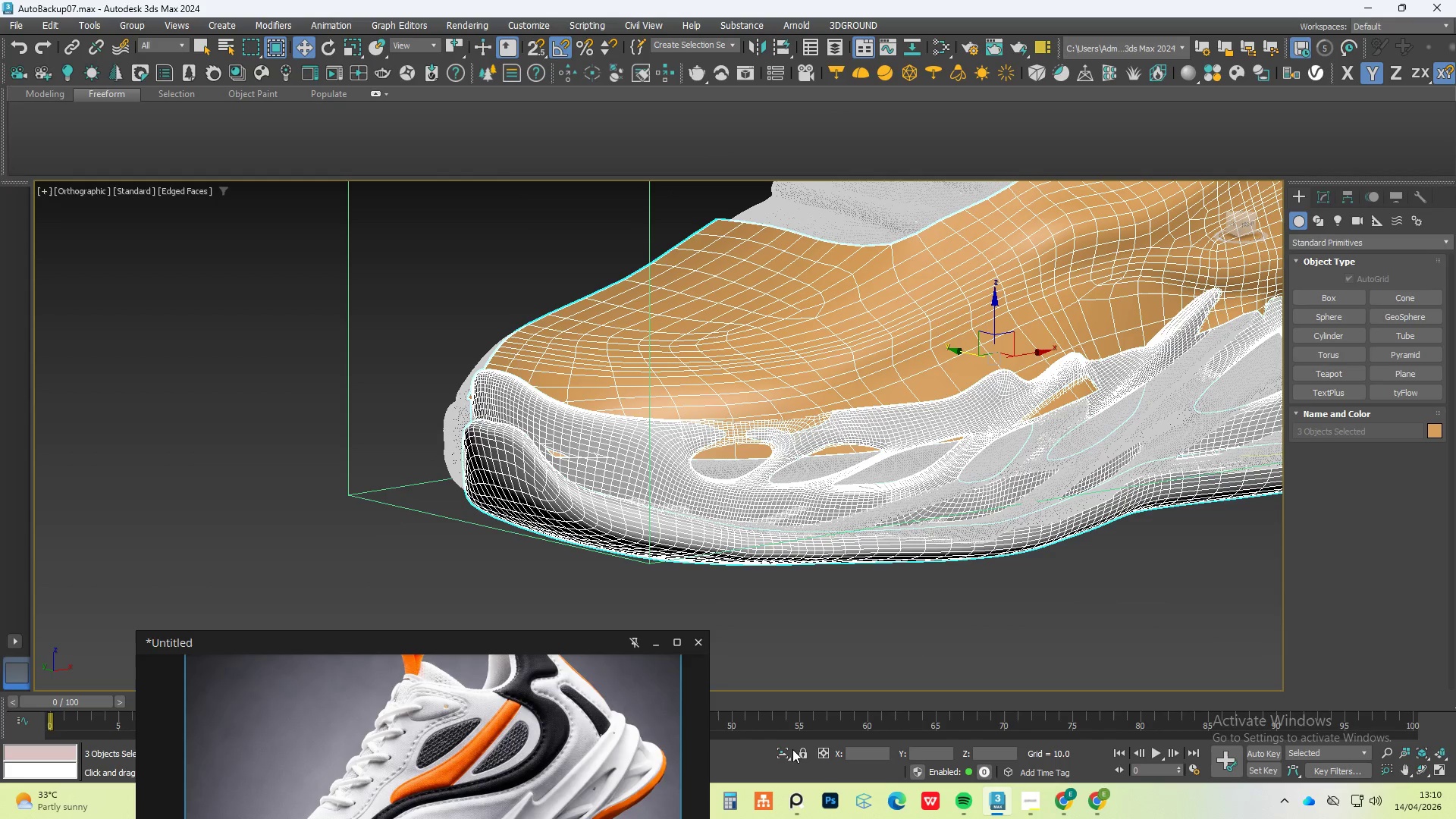 
left_click([783, 749])
 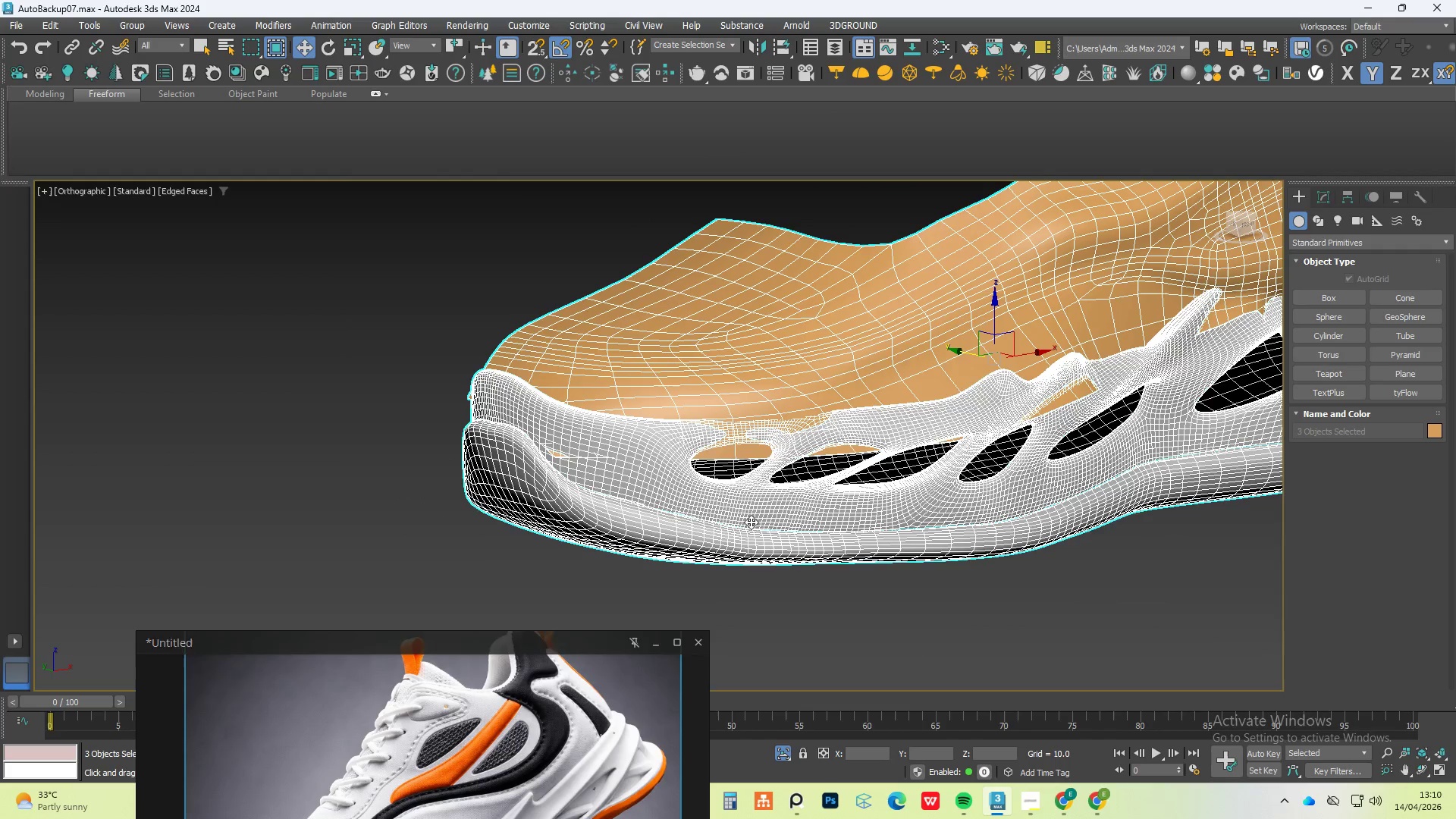 
left_click([896, 596])
 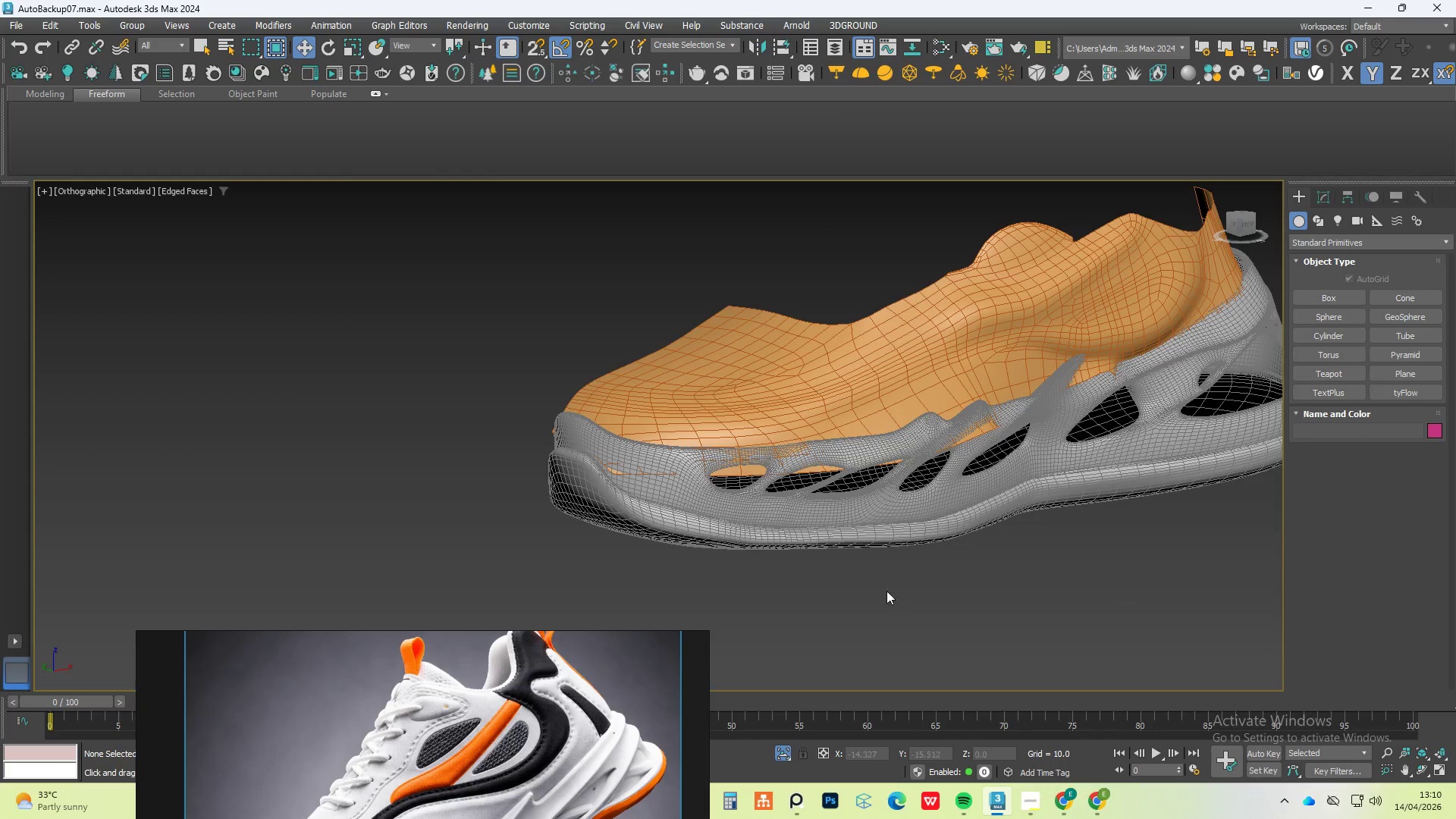 
scroll: coordinate [754, 514], scroll_direction: down, amount: 1.0
 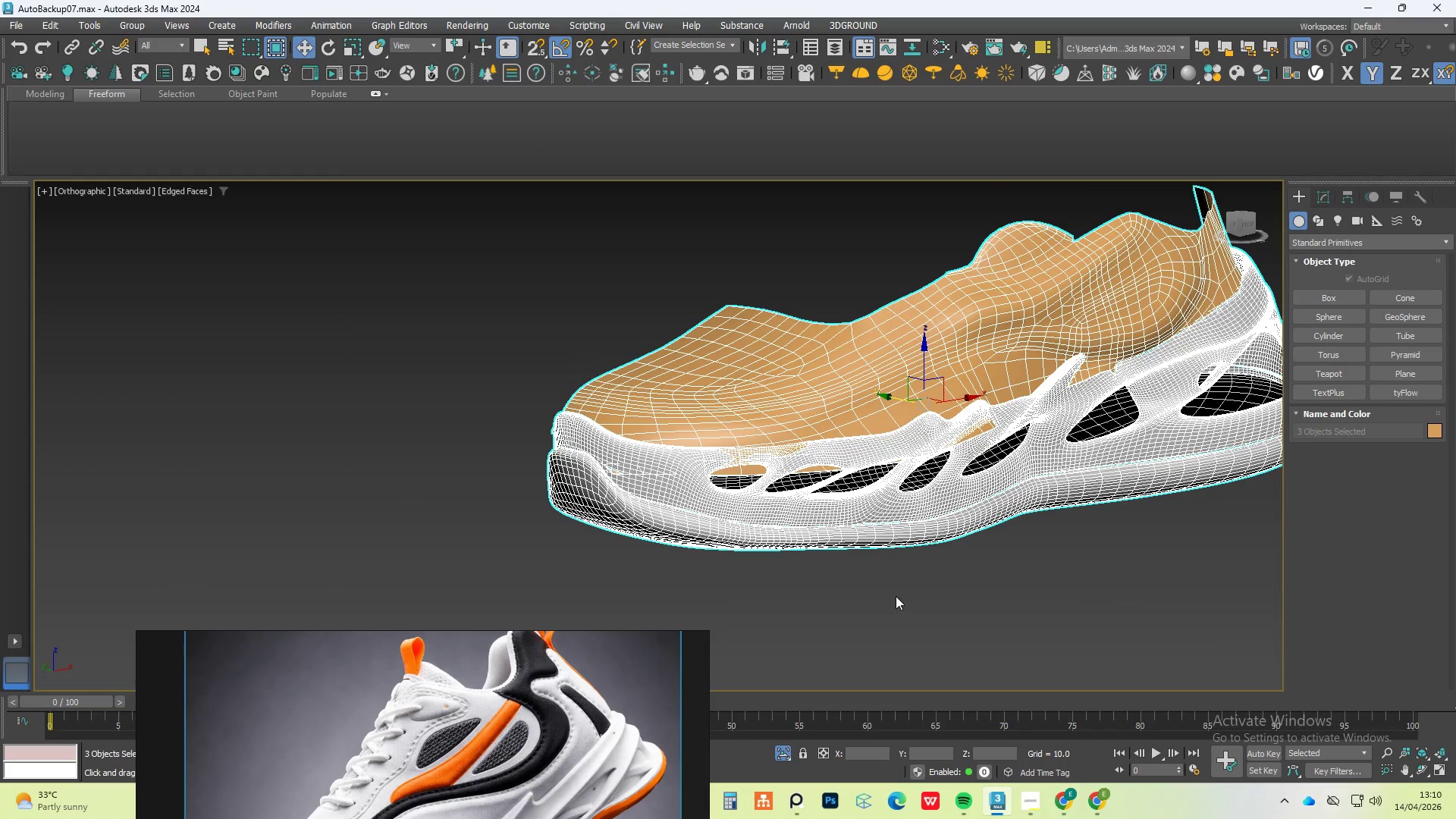 
hold_key(key=AltLeft, duration=0.59)
 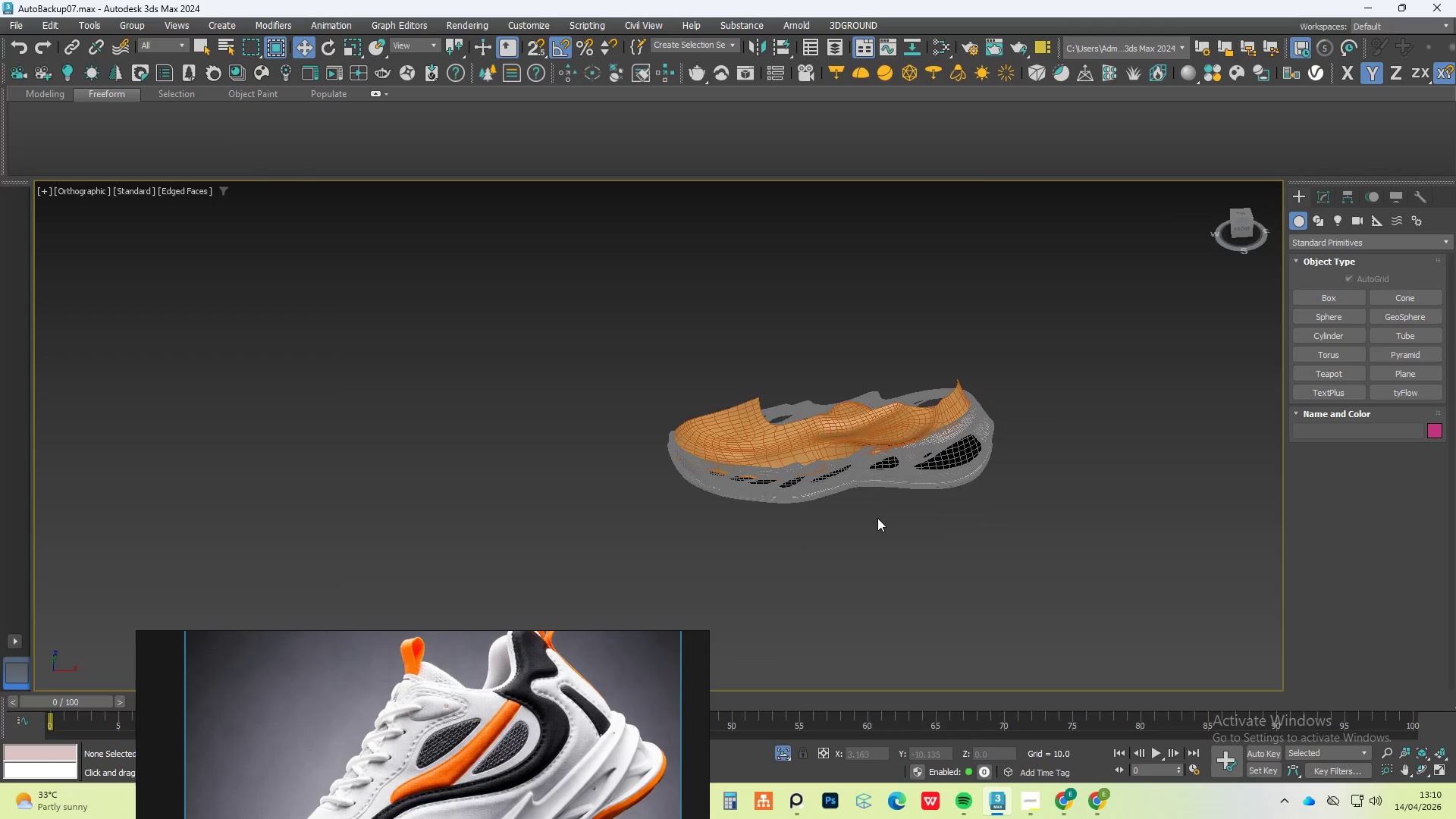 
scroll: coordinate [866, 586], scroll_direction: down, amount: 3.0
 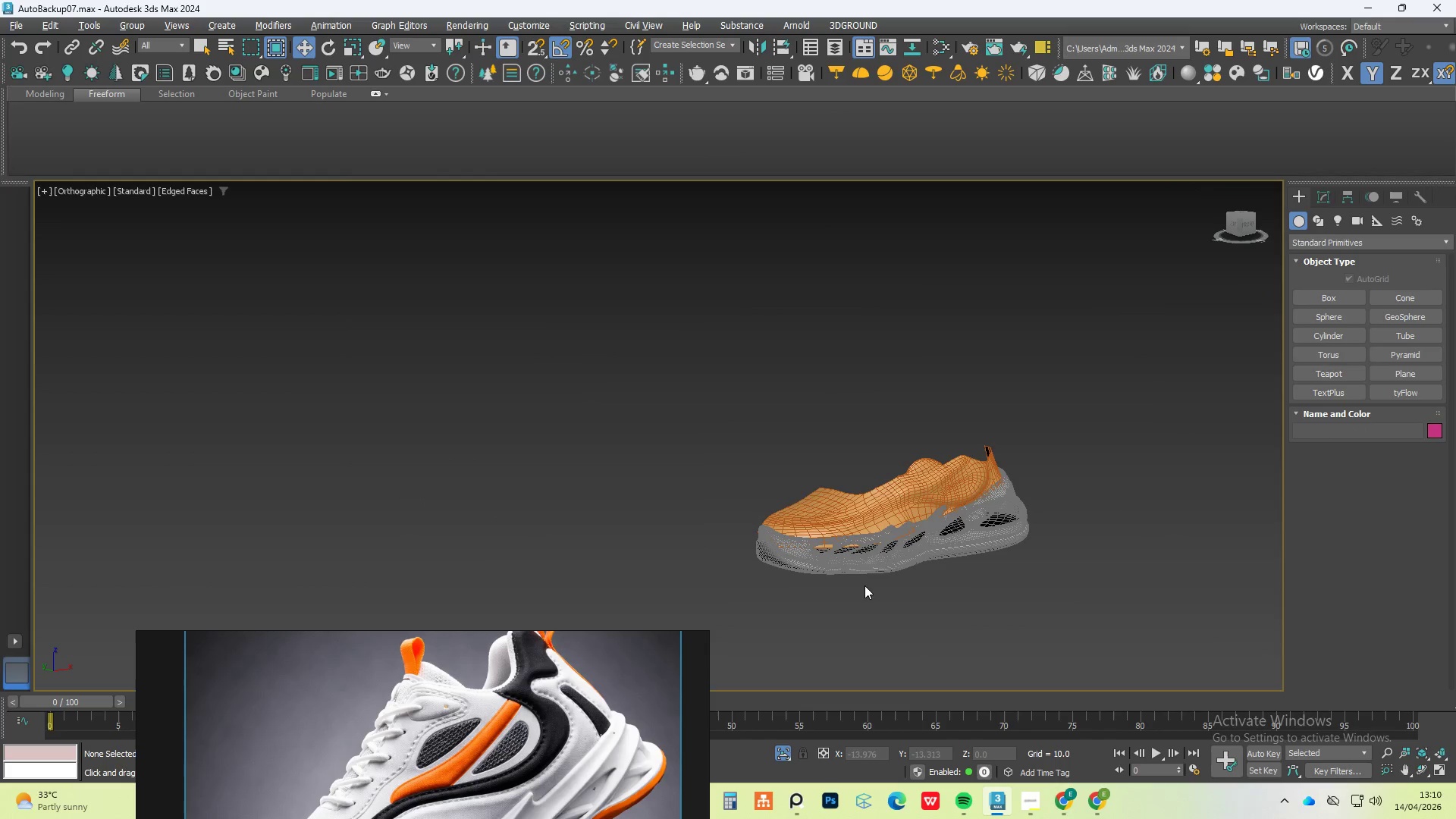 
key(F4)
 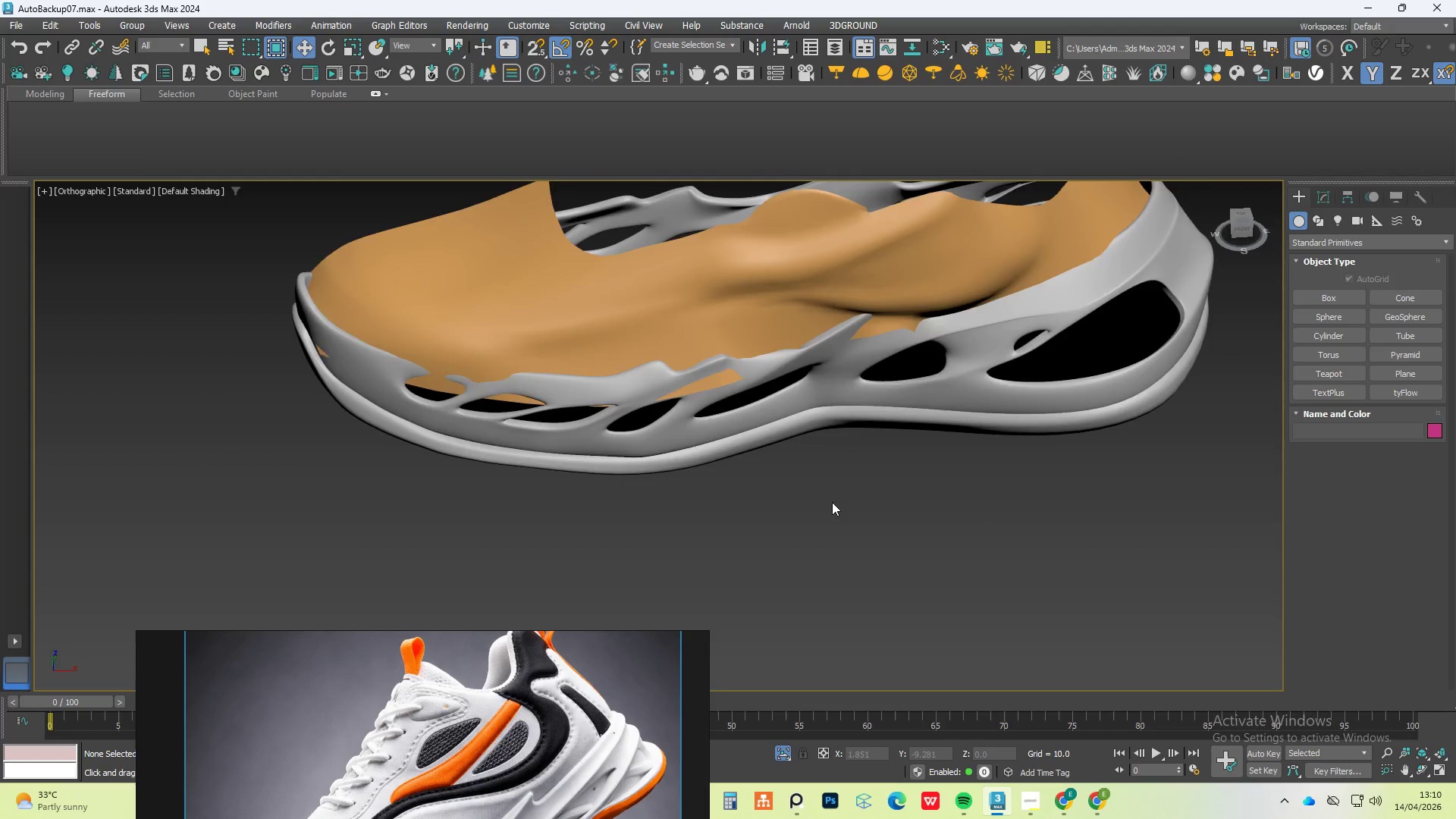 
scroll: coordinate [873, 518], scroll_direction: up, amount: 3.0
 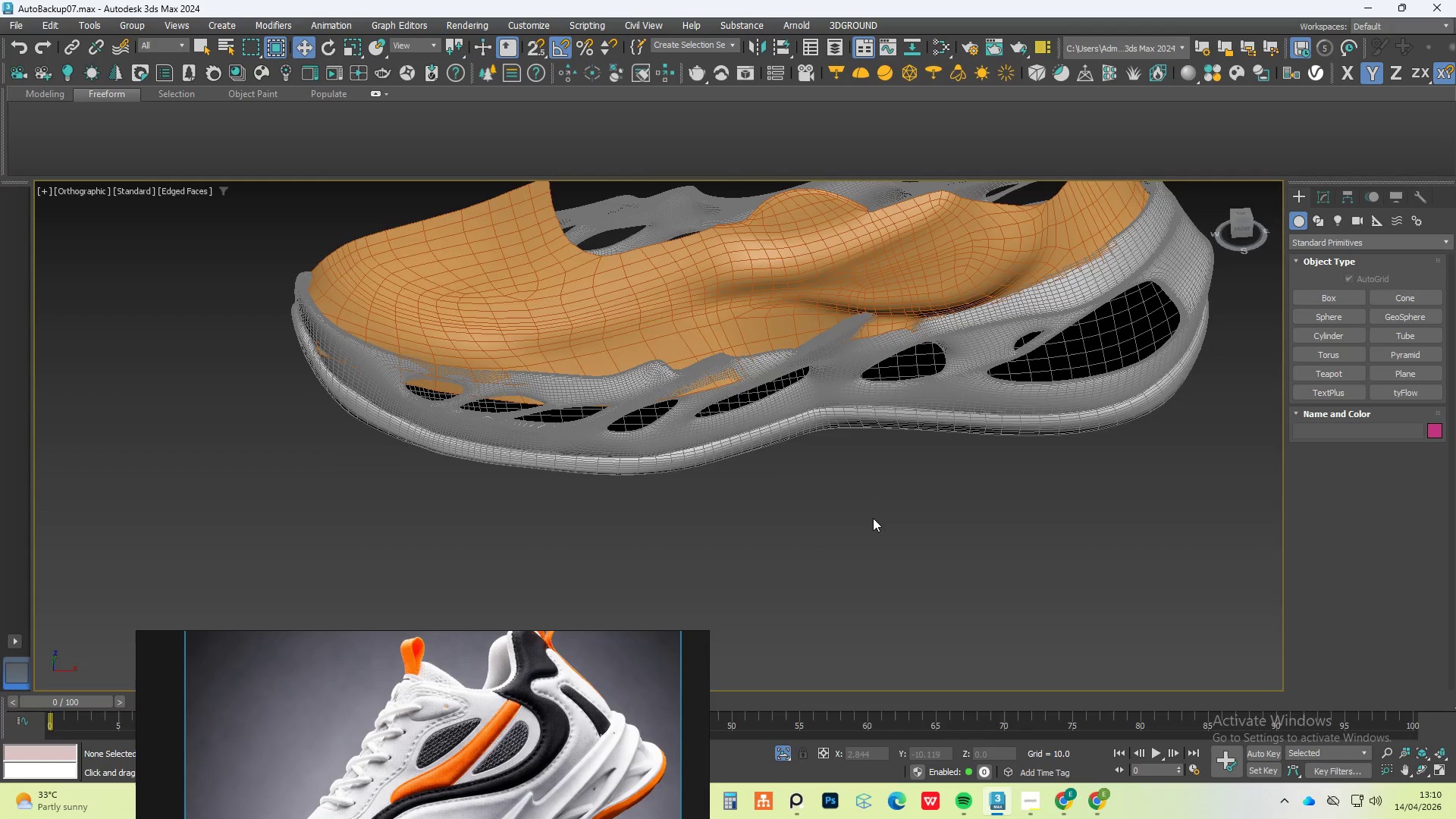 
hold_key(key=AltLeft, duration=1.33)
 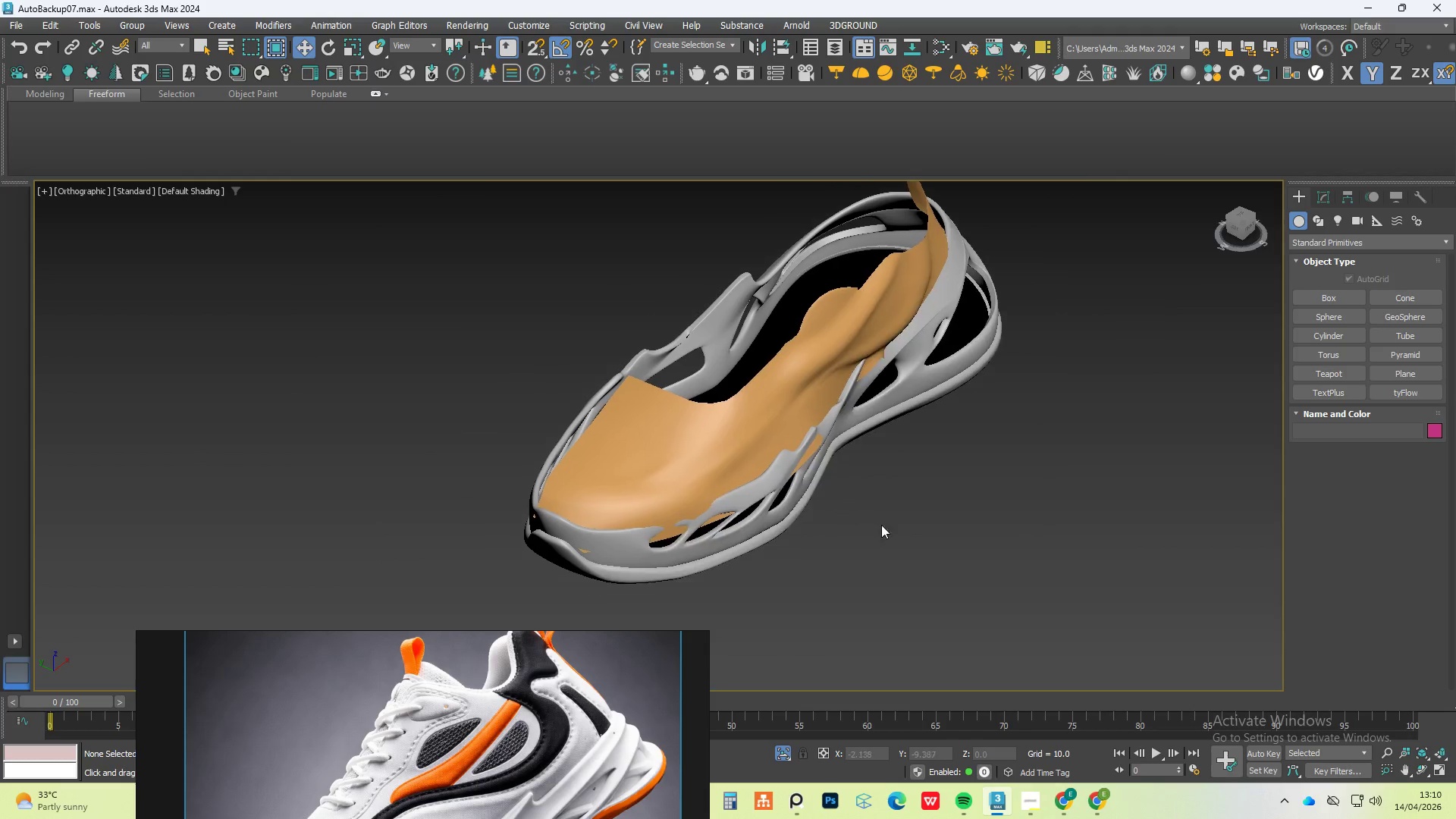 
scroll: coordinate [808, 497], scroll_direction: down, amount: 1.0
 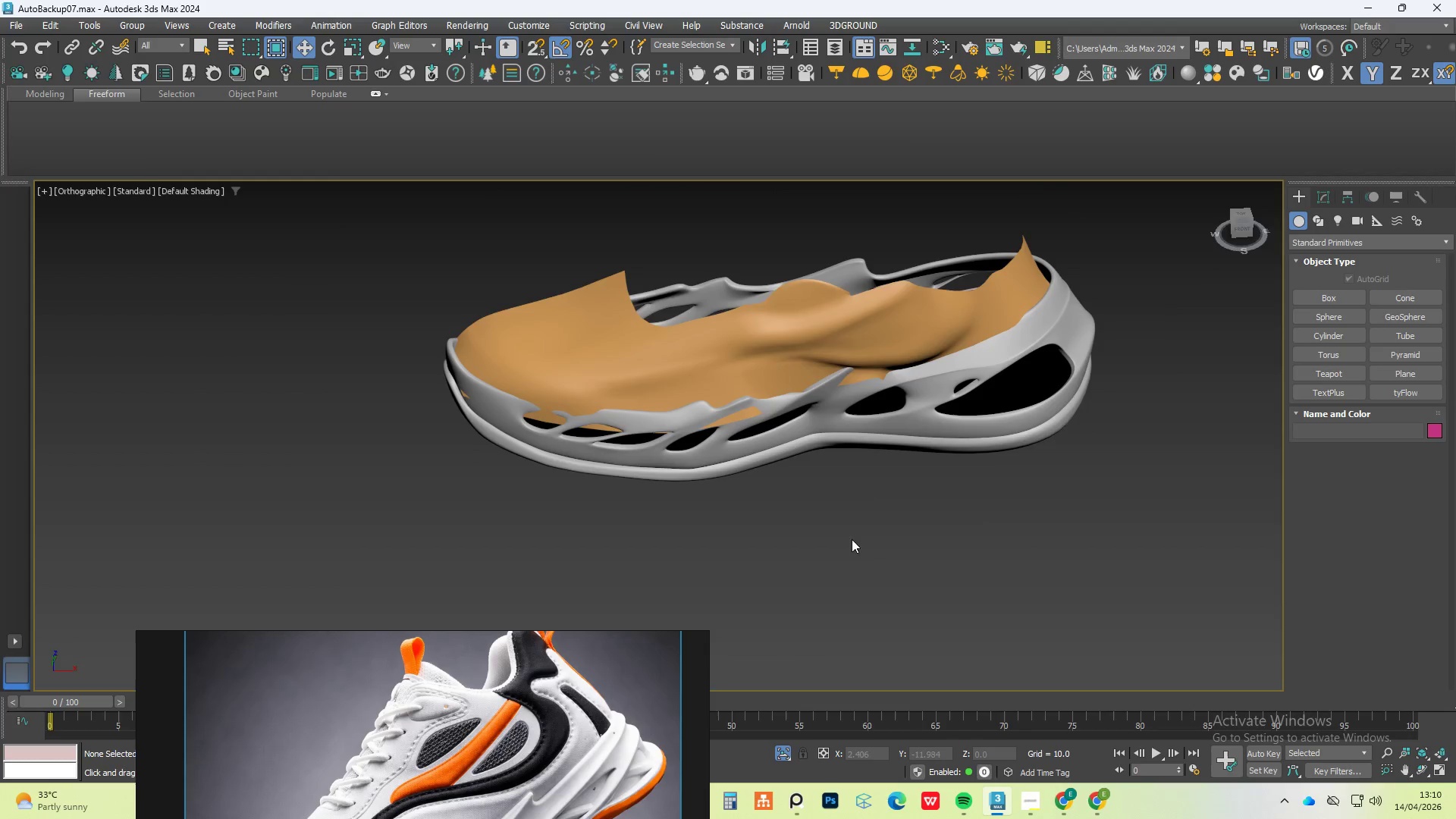 
hold_key(key=AltLeft, duration=1.86)
scroll: coordinate [681, 530], scroll_direction: down, amount: 1.0
 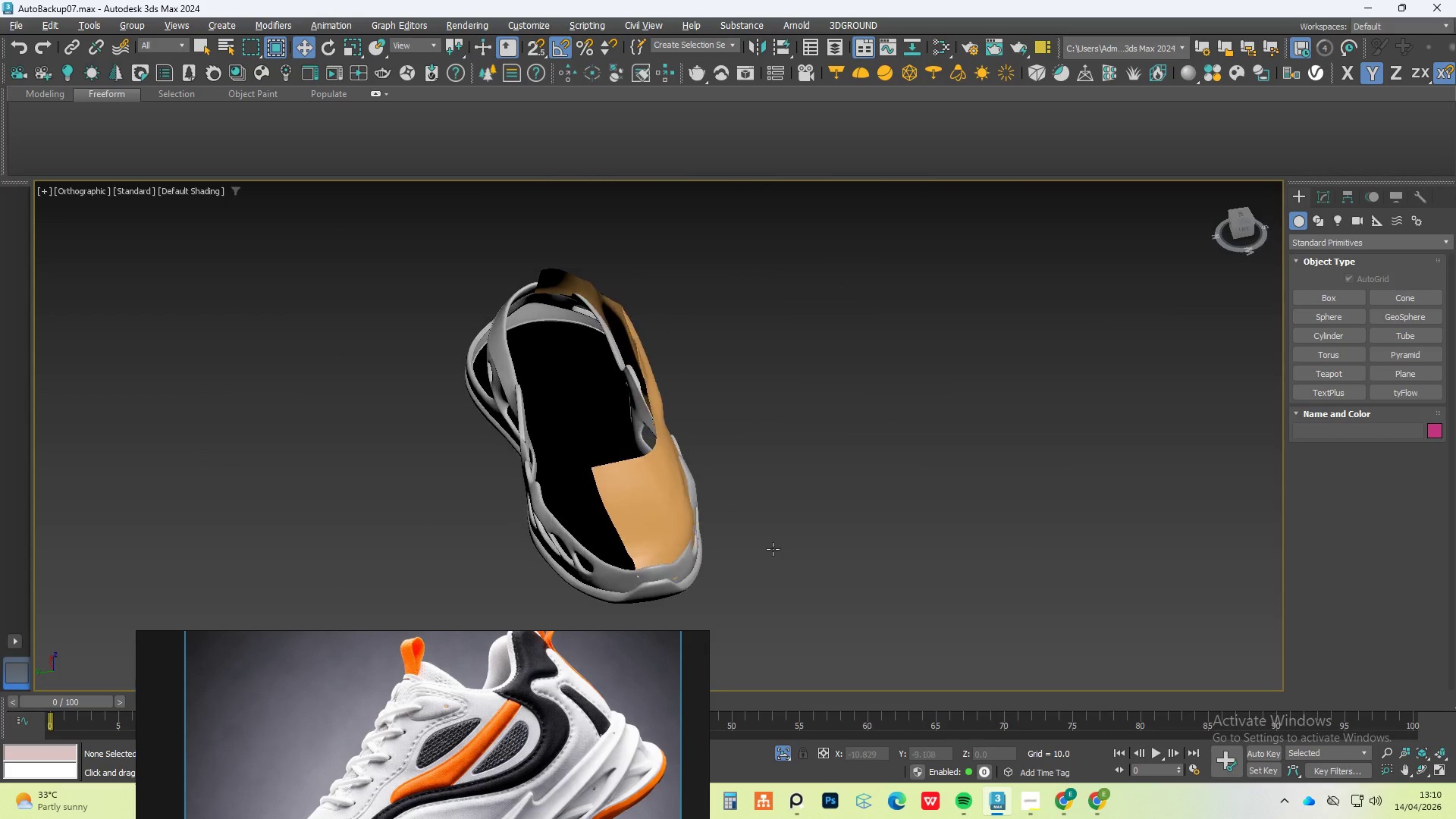 
hold_key(key=AltLeft, duration=1.51)
 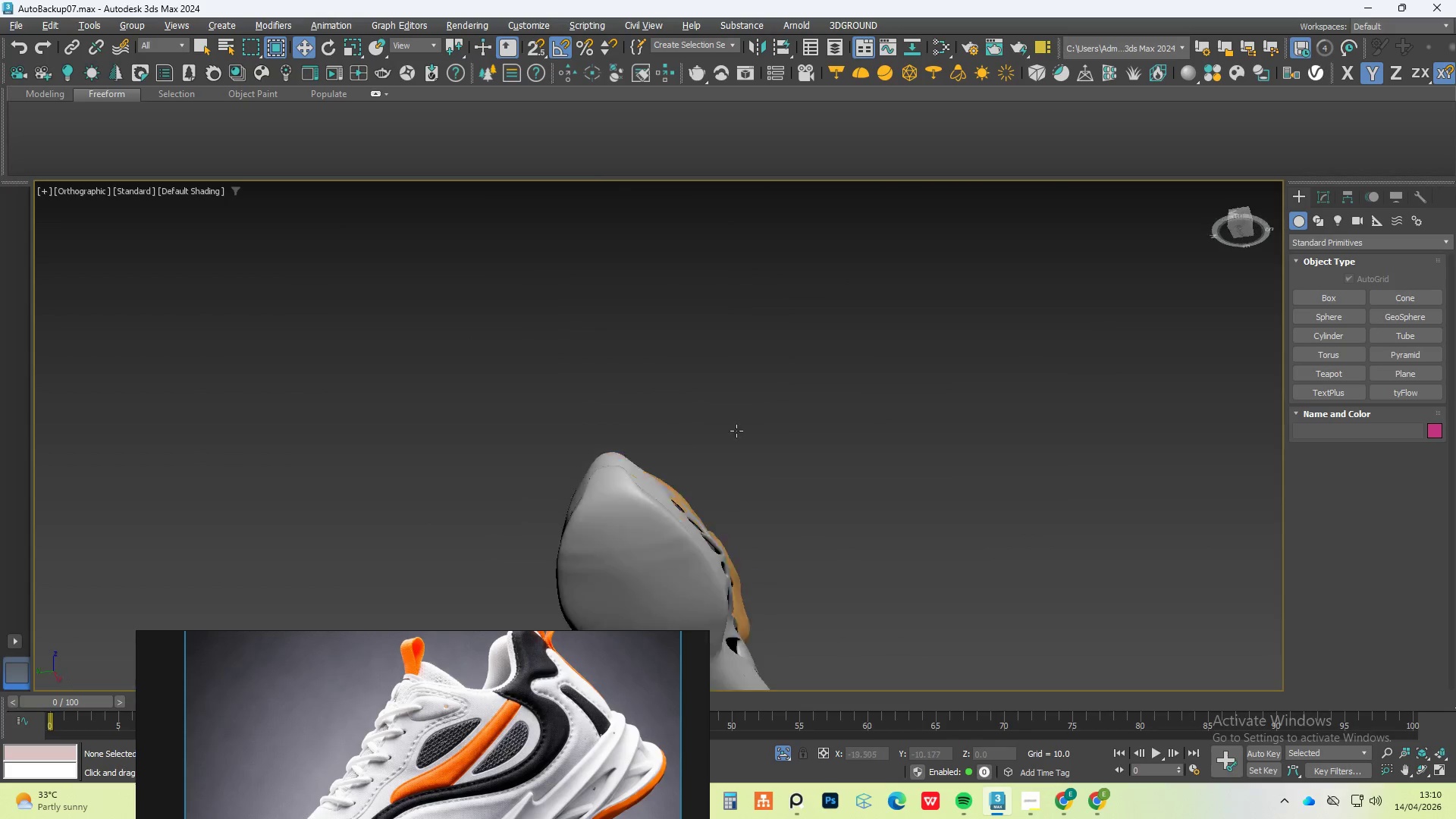 
hold_key(key=AltLeft, duration=1.52)
 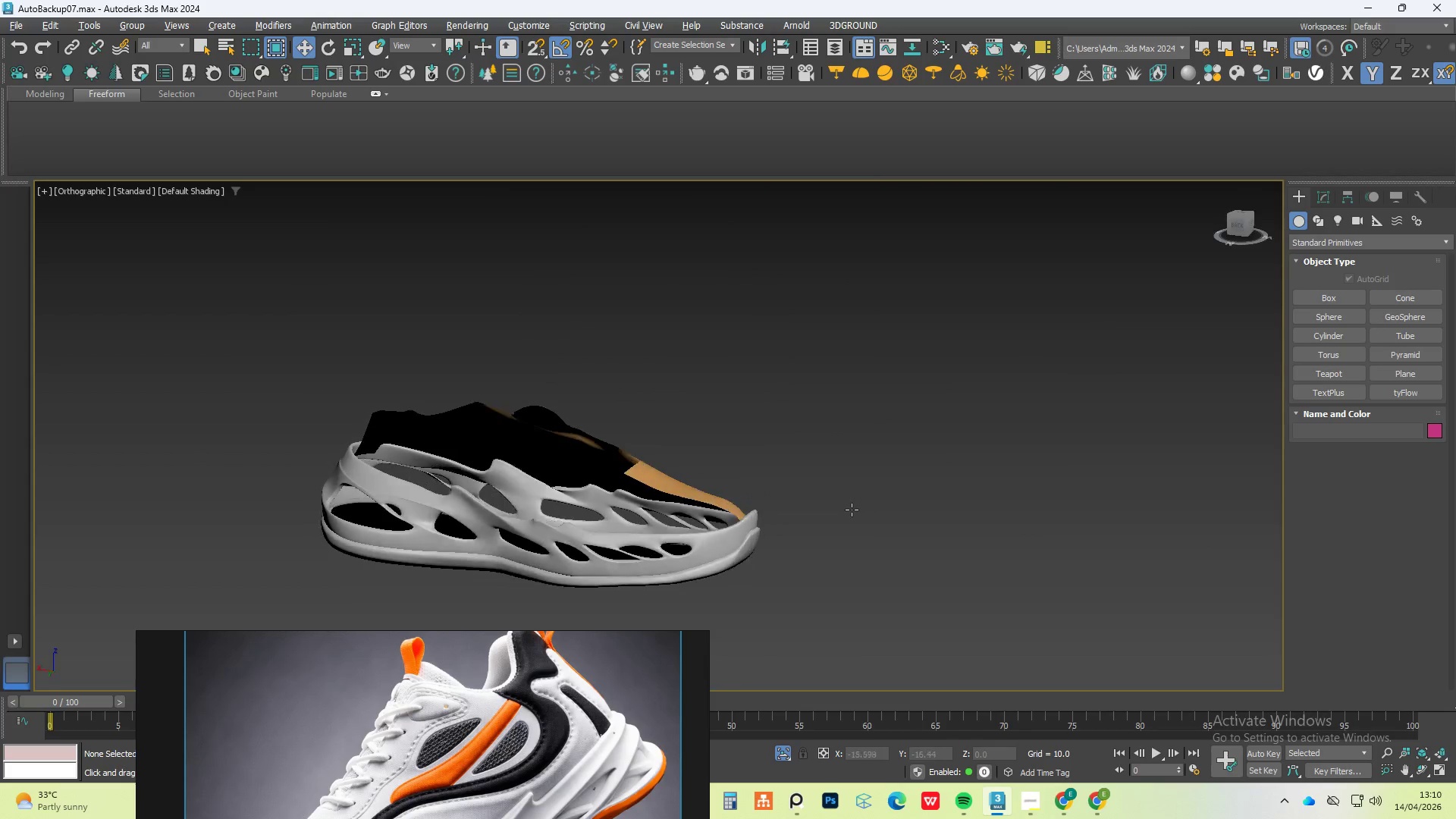 
hold_key(key=AltLeft, duration=1.25)
 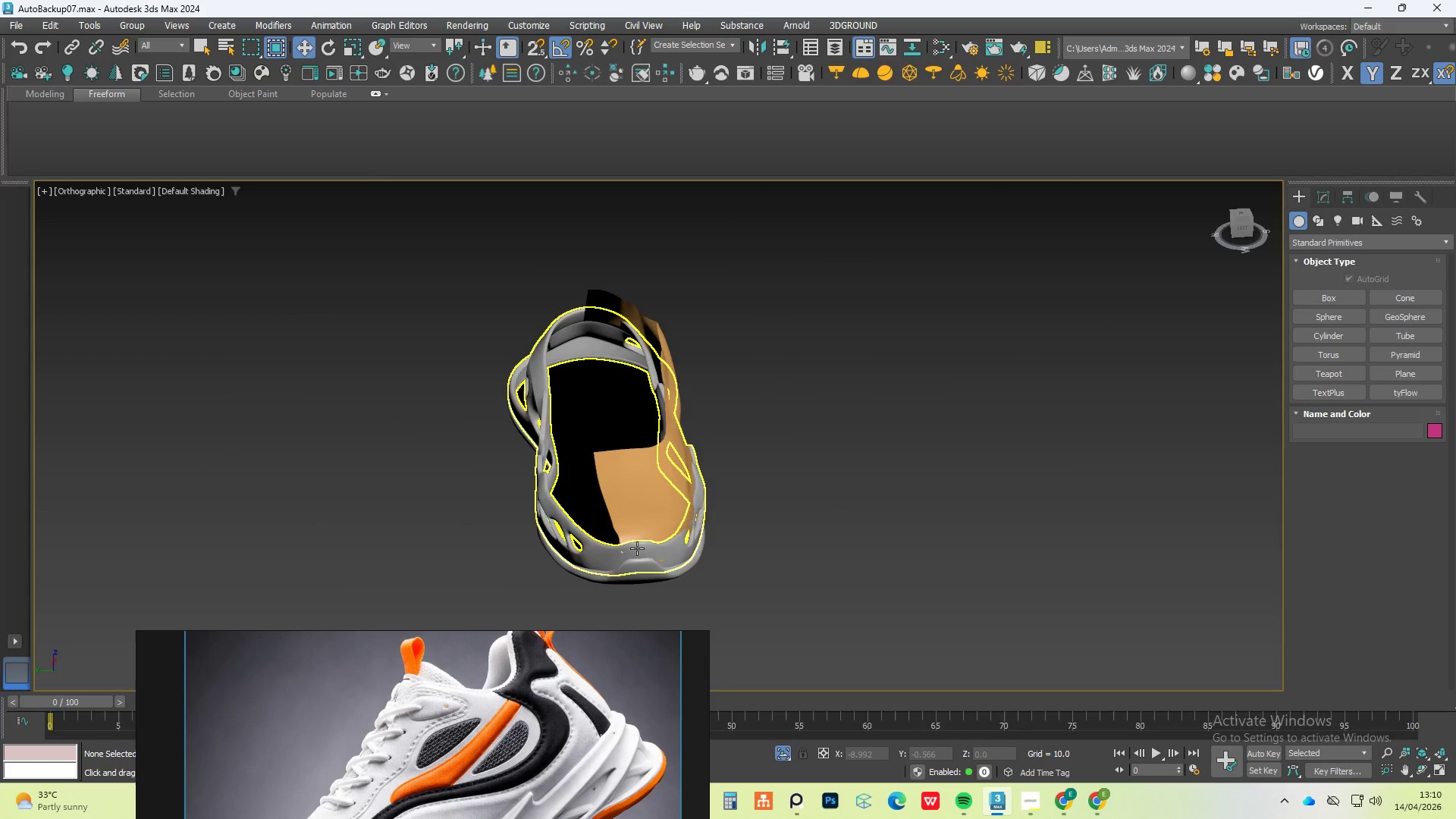 
scroll: coordinate [692, 613], scroll_direction: up, amount: 5.0
 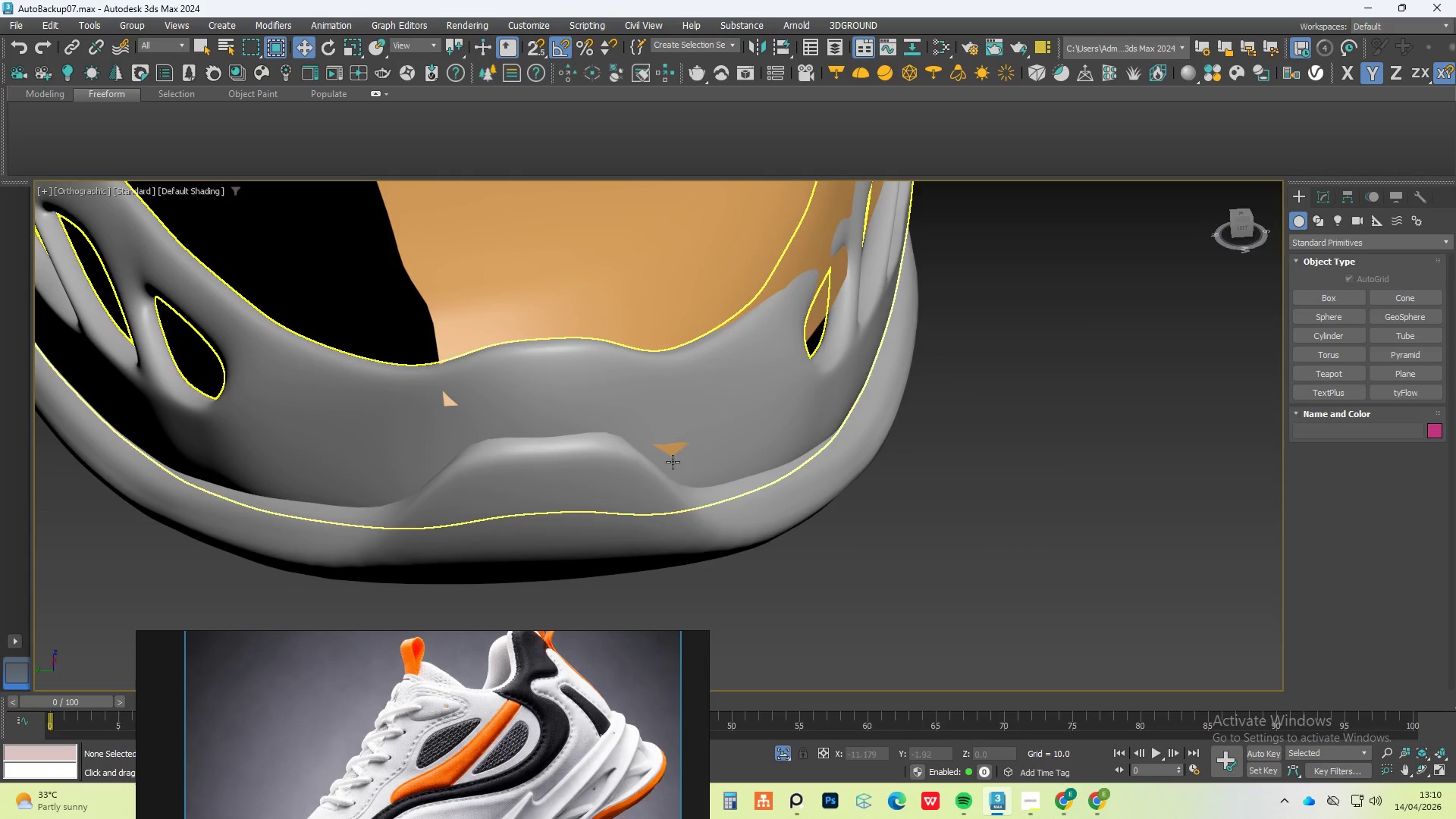 
hold_key(key=AltLeft, duration=0.86)
 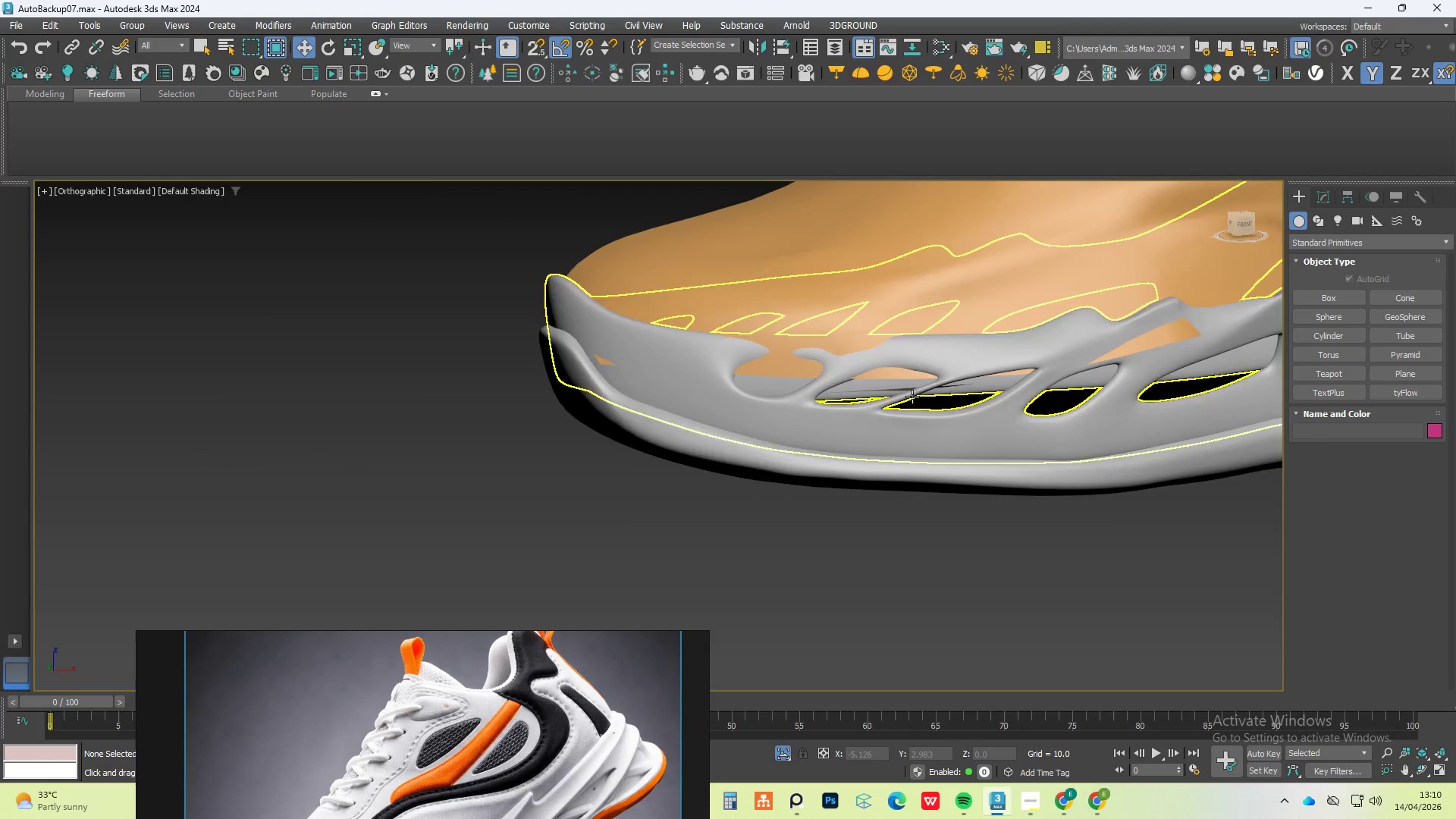 
scroll: coordinate [934, 406], scroll_direction: down, amount: 4.0
 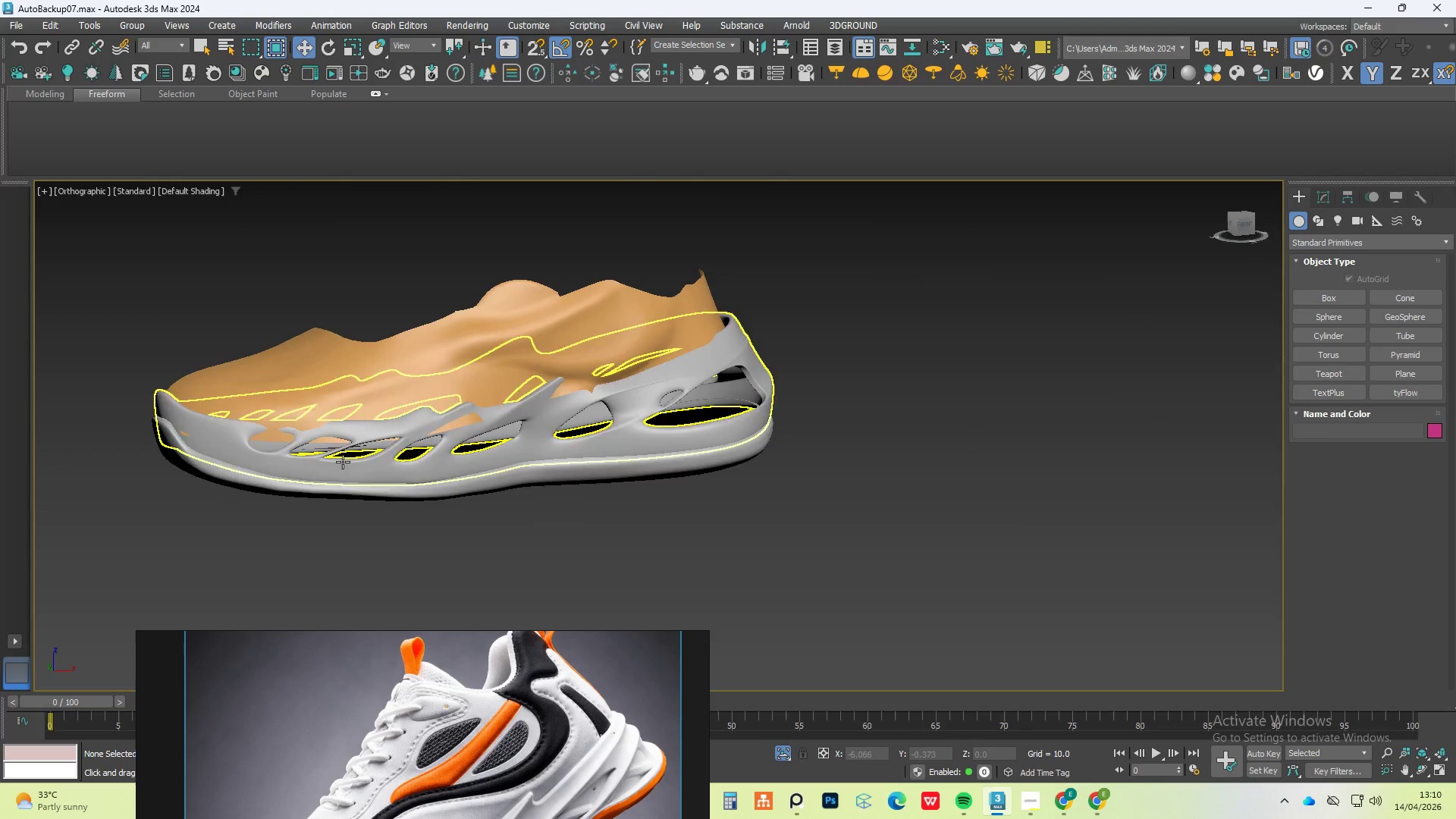 
scroll: coordinate [631, 369], scroll_direction: up, amount: 5.0
 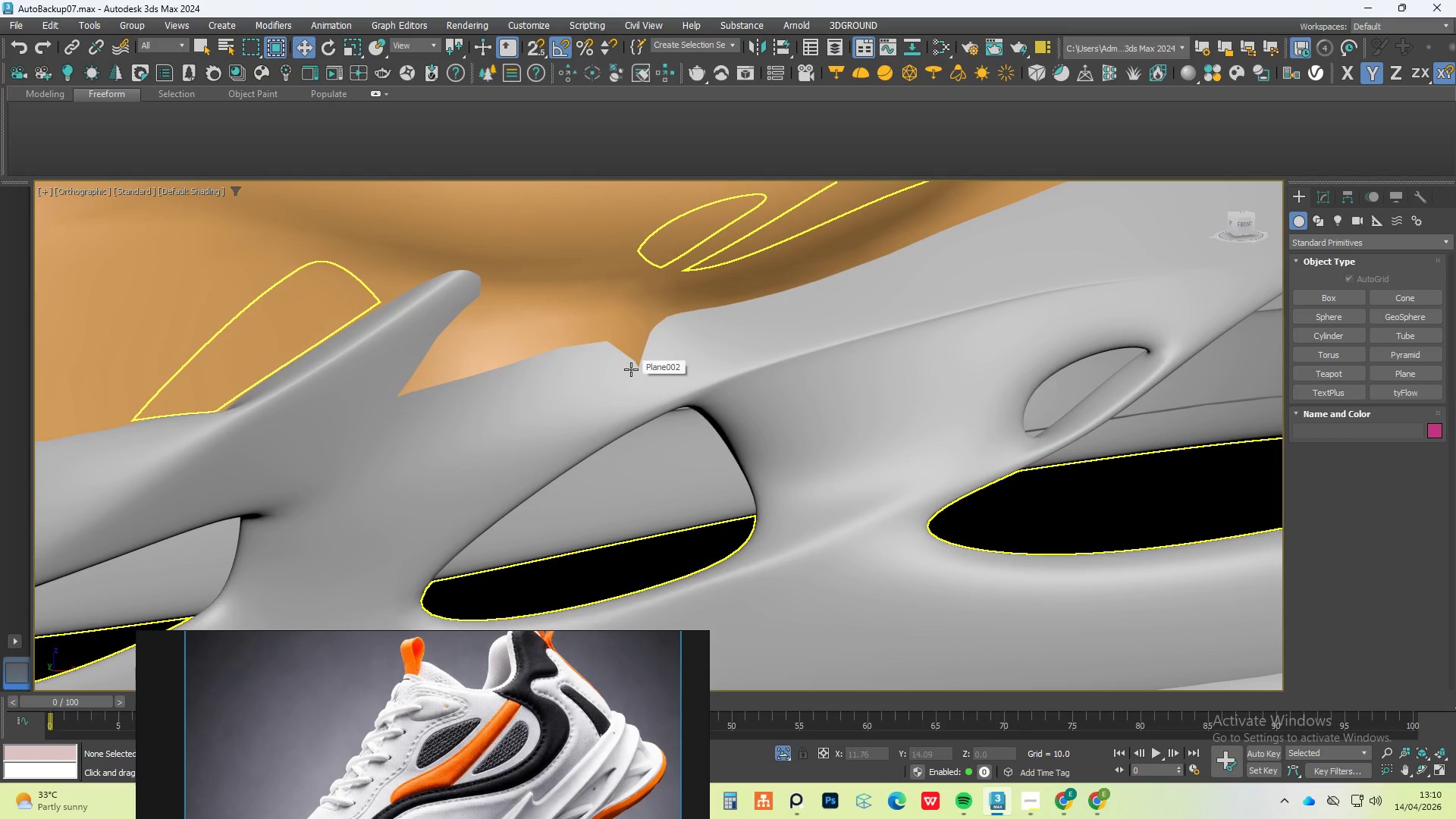 
scroll: coordinate [964, 441], scroll_direction: down, amount: 5.0
 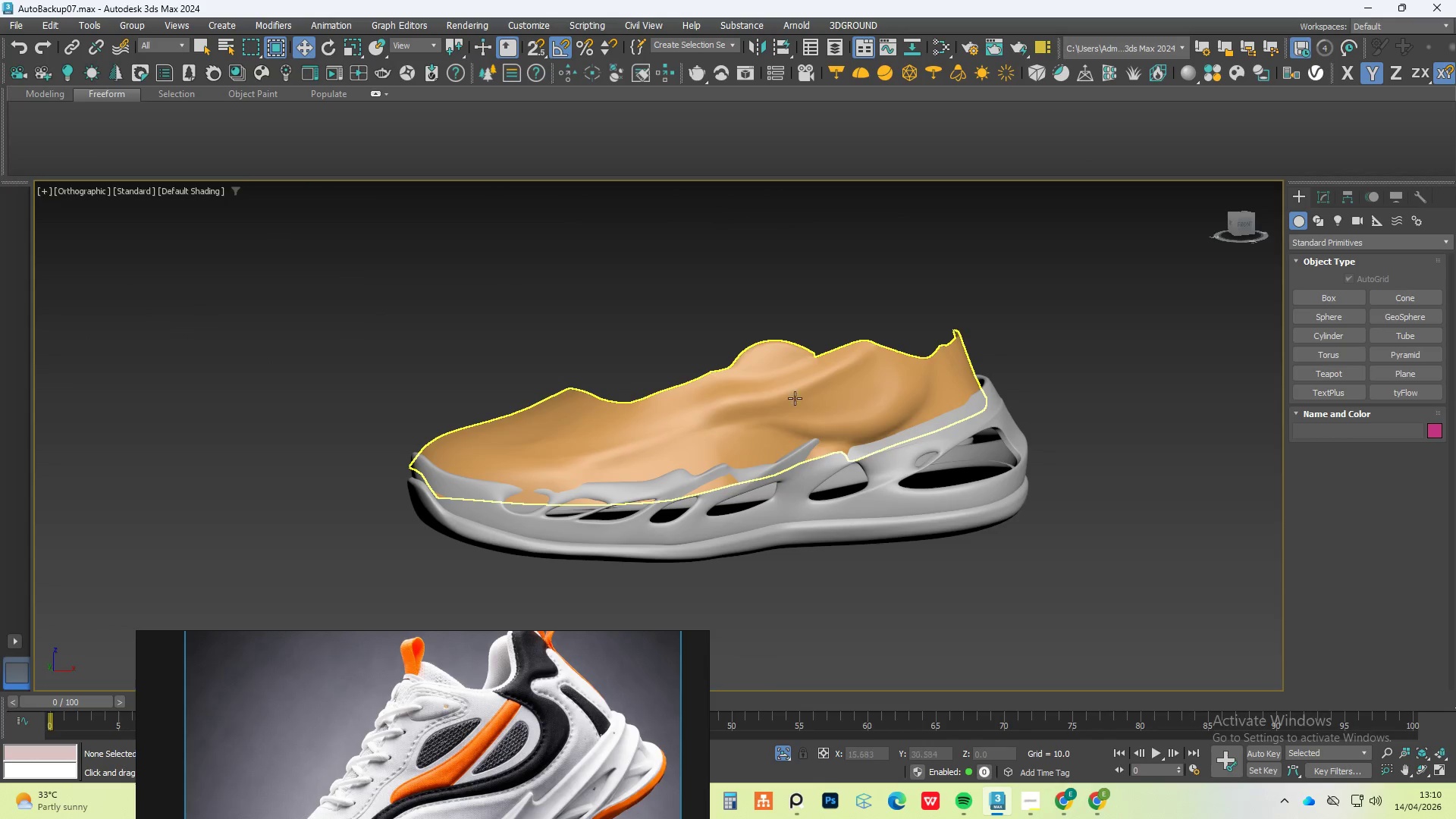 
left_click([791, 396])
 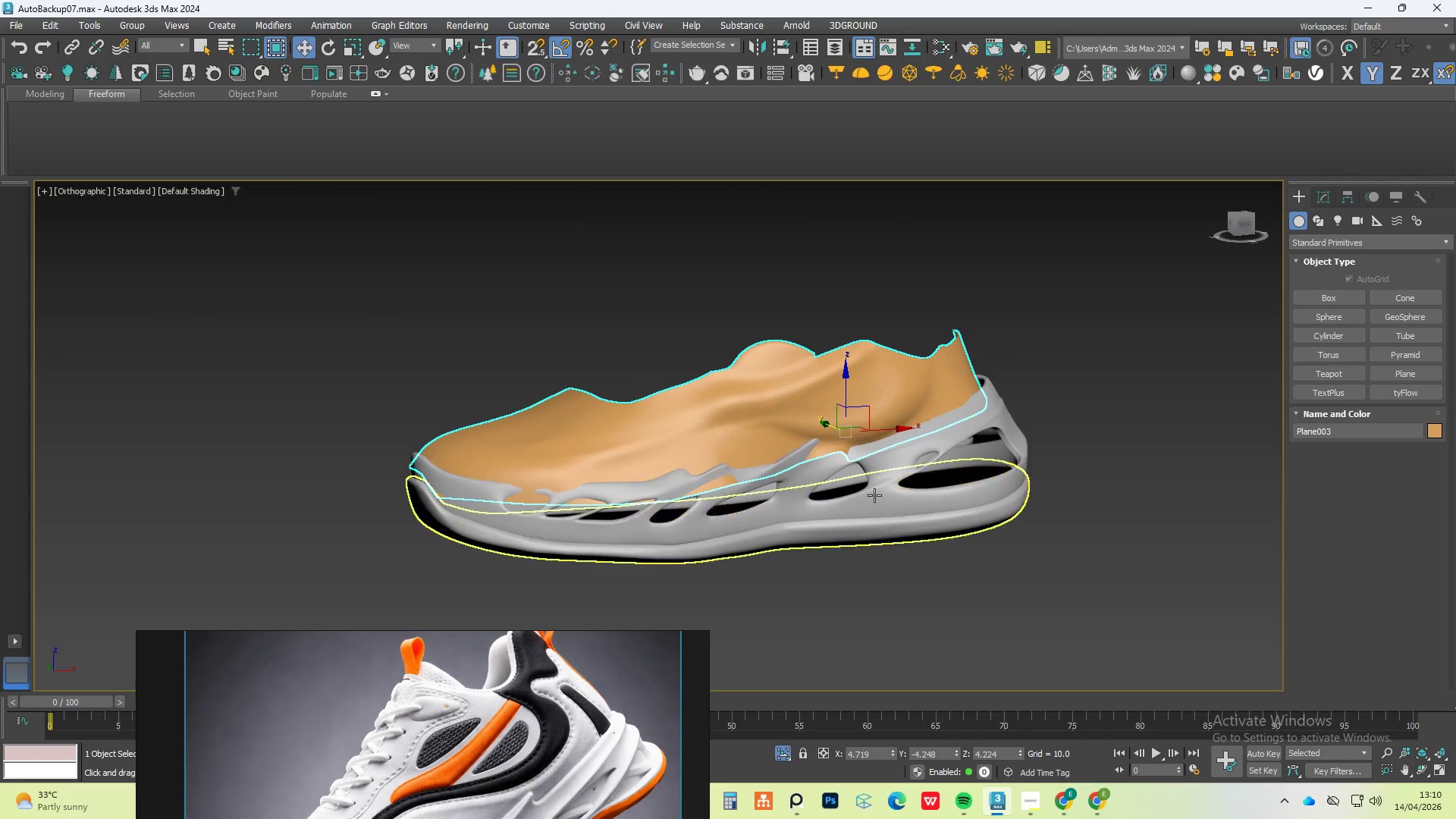 
key(Control+Z)
 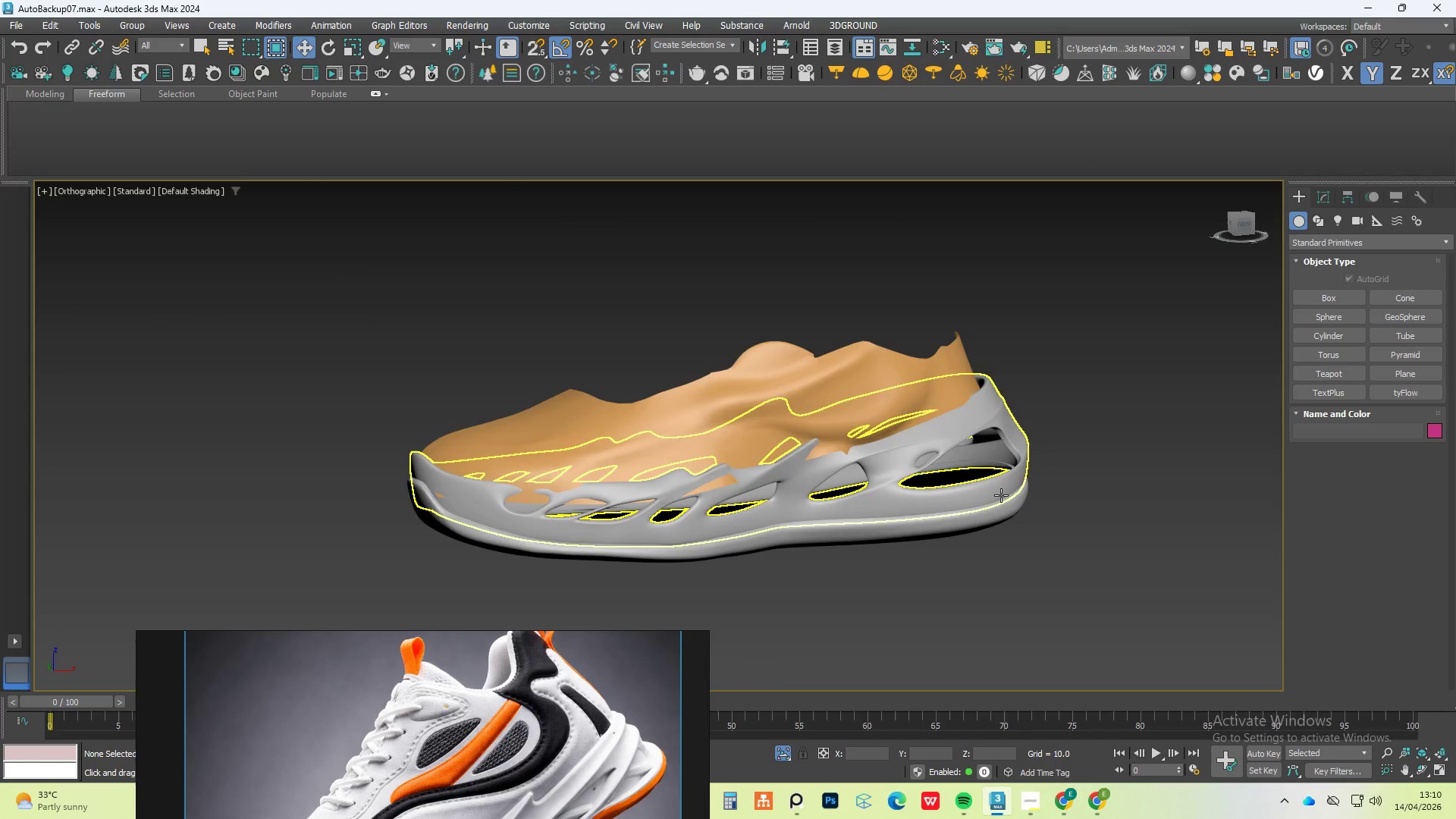 
key(Control+Z)
 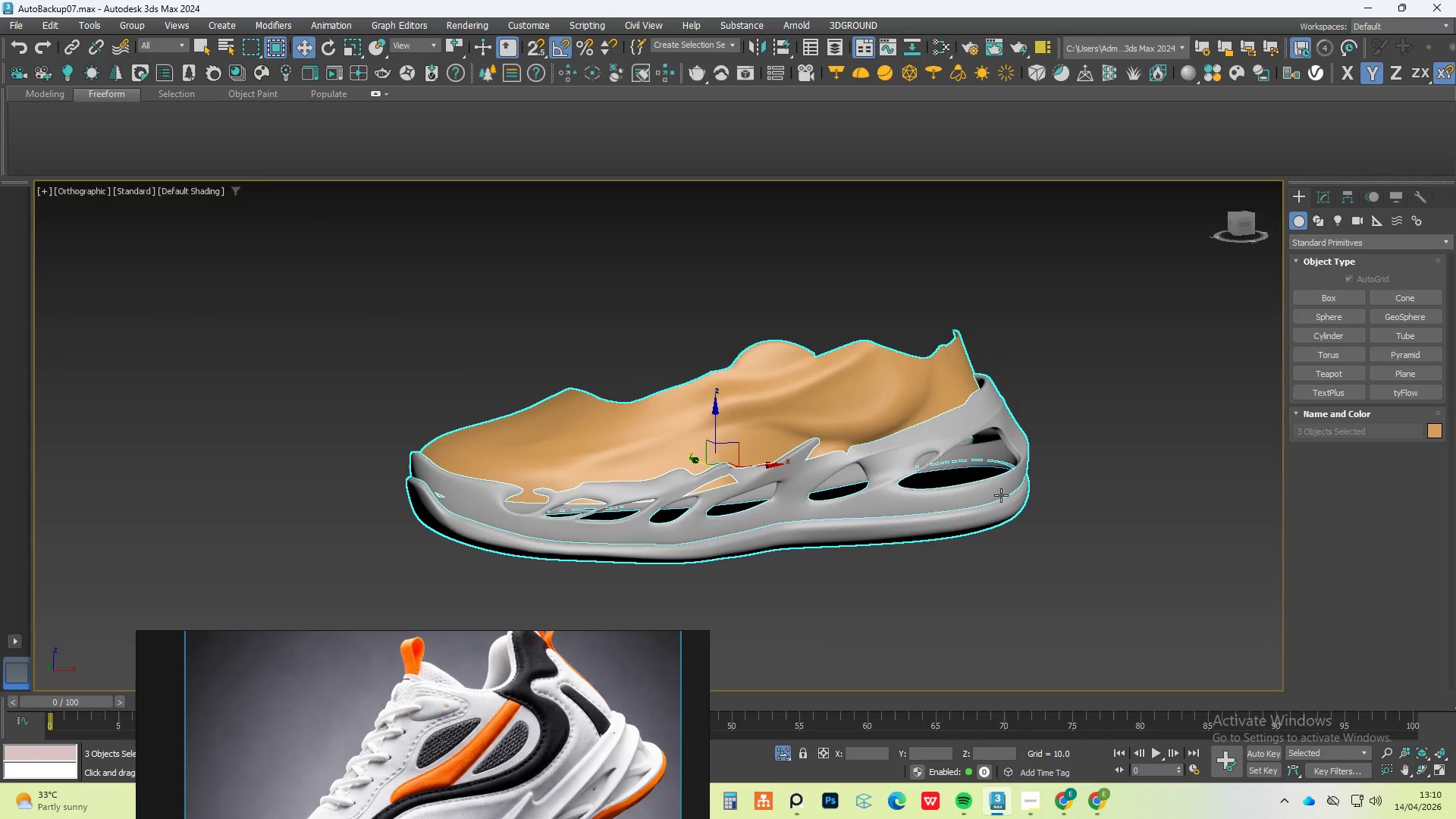 
key(Control+Z)
 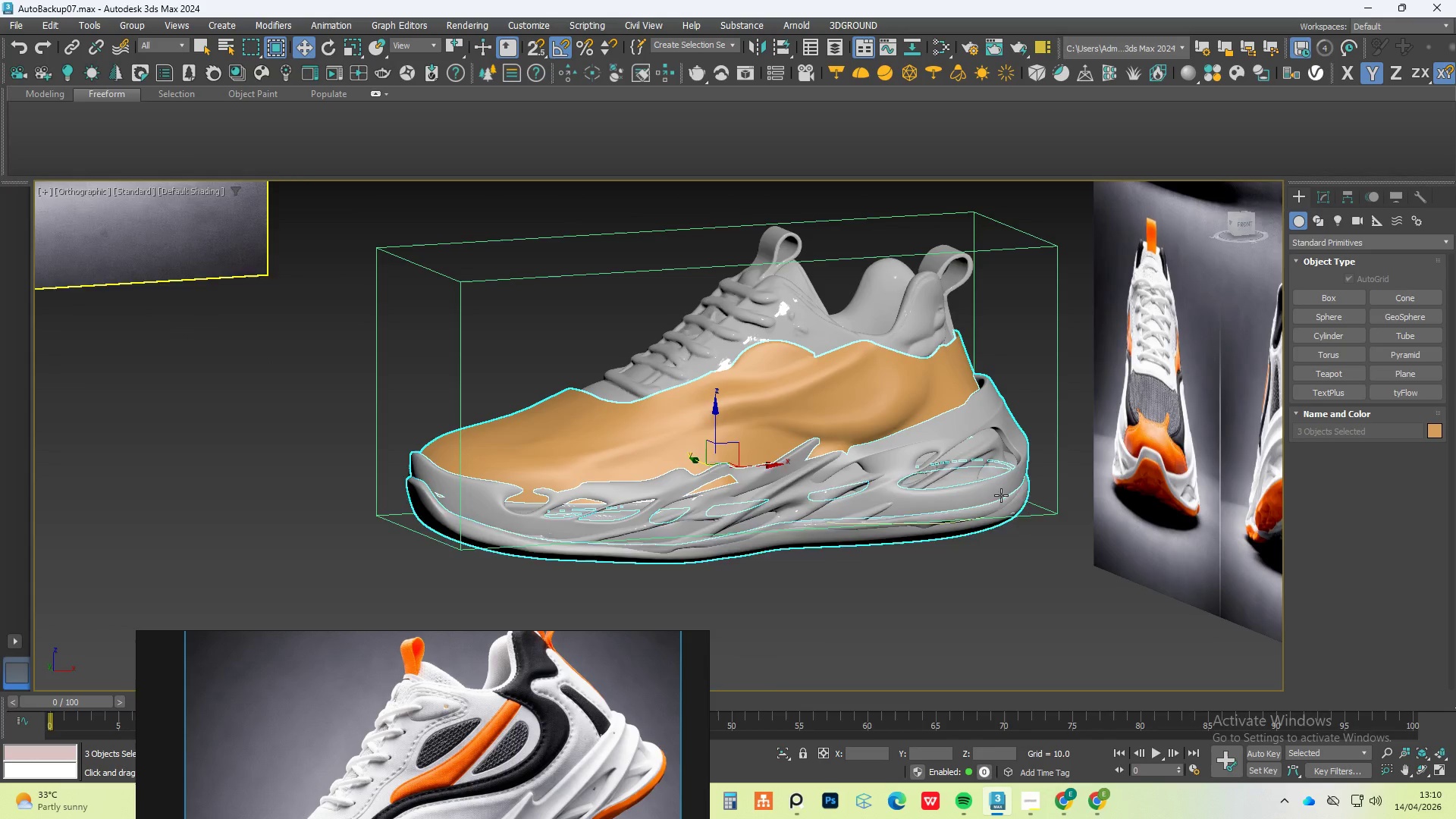 
key(Control+Z)
 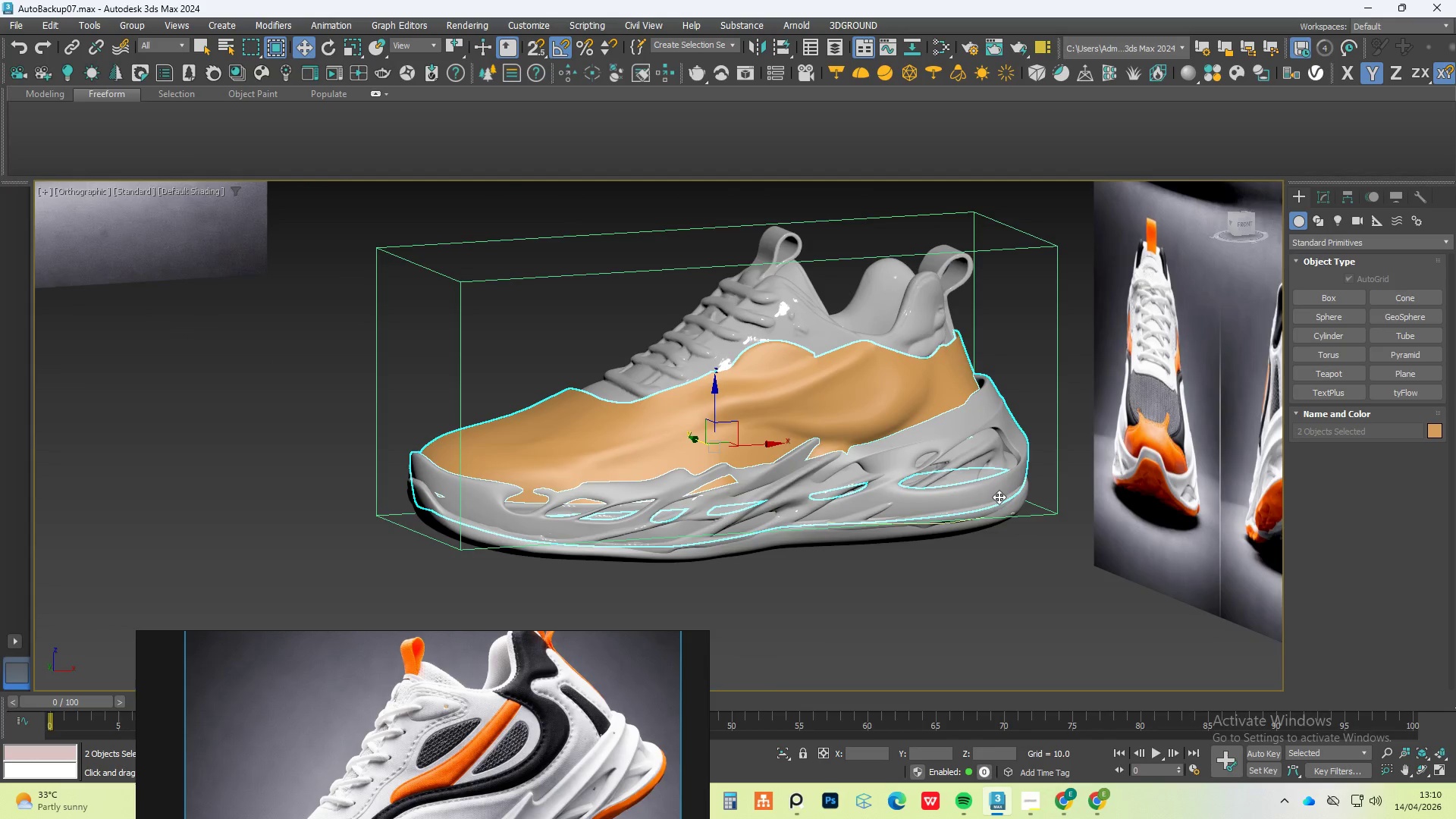 
key(Control+Z)
 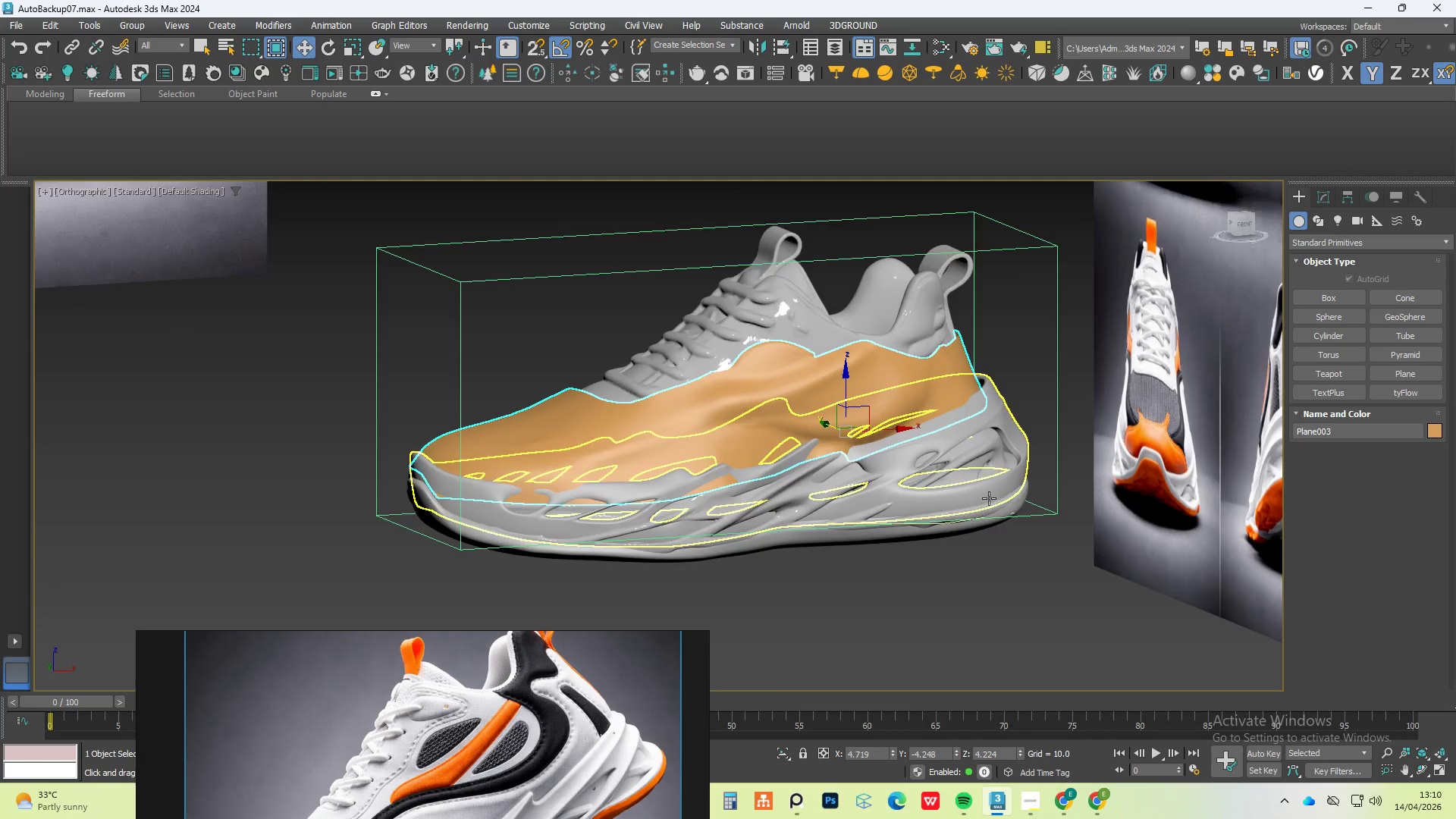 
key(Control+Z)
 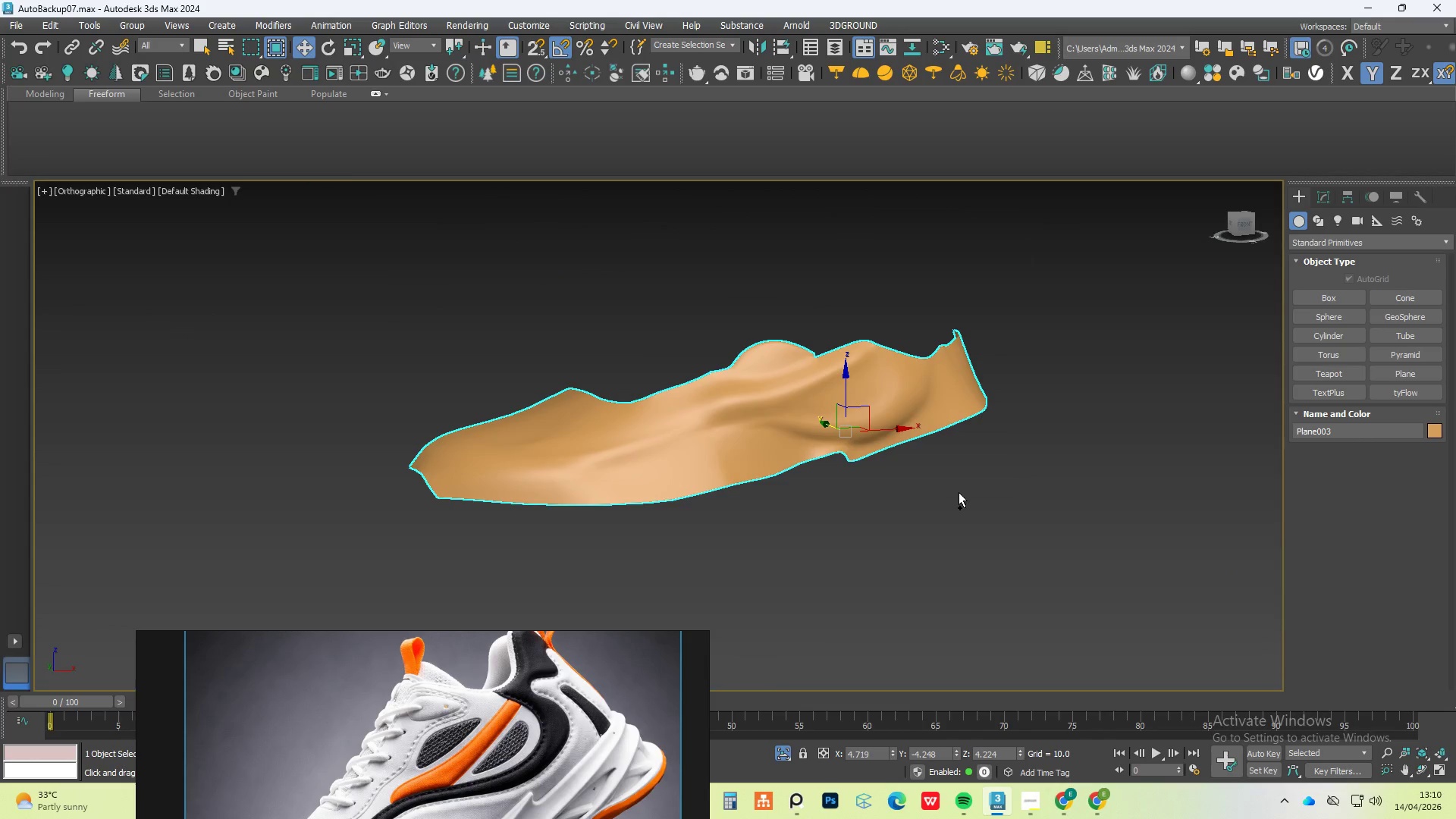 
key(Control+Z)
 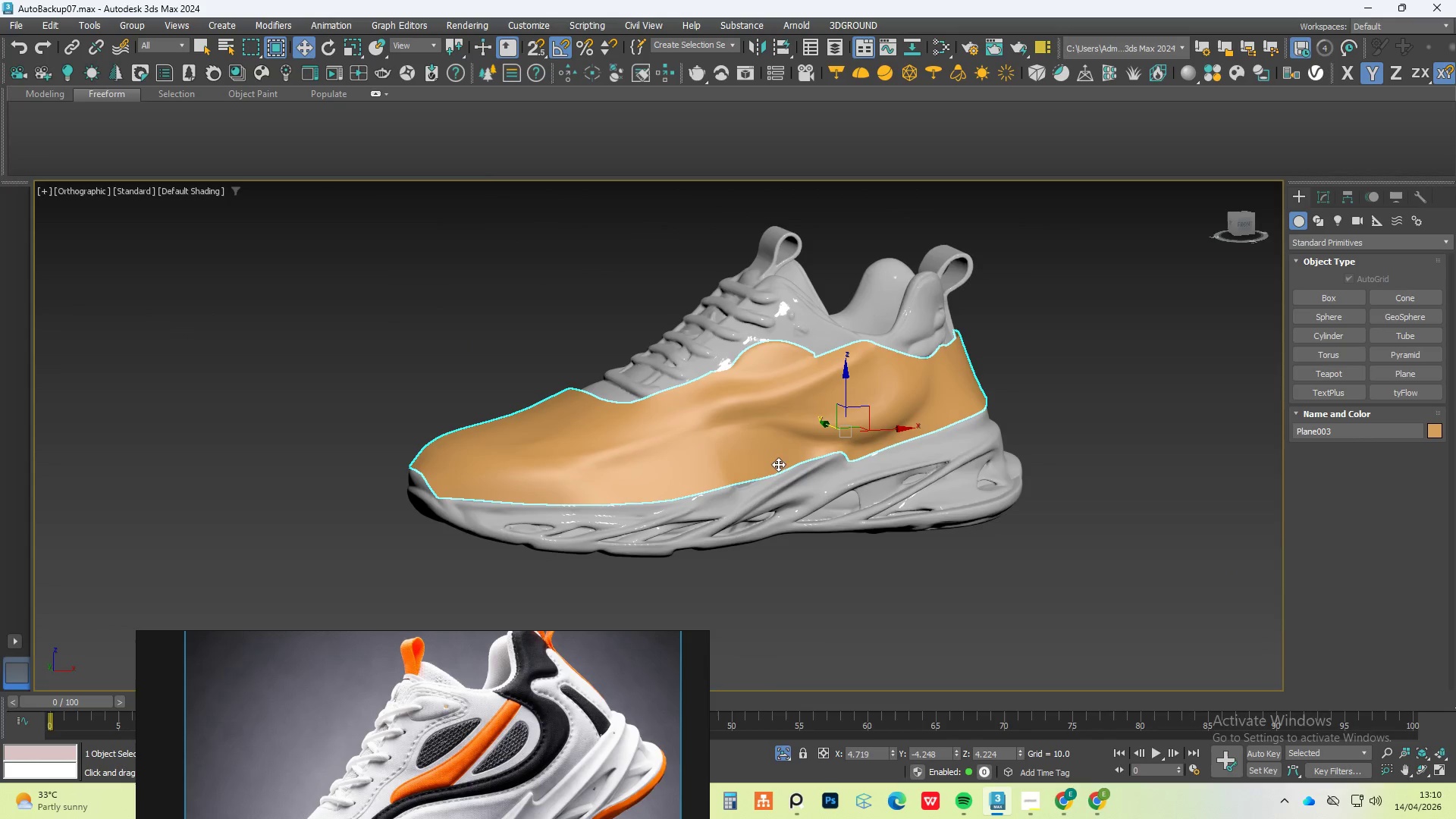 
hold_key(key=AltLeft, duration=0.55)
 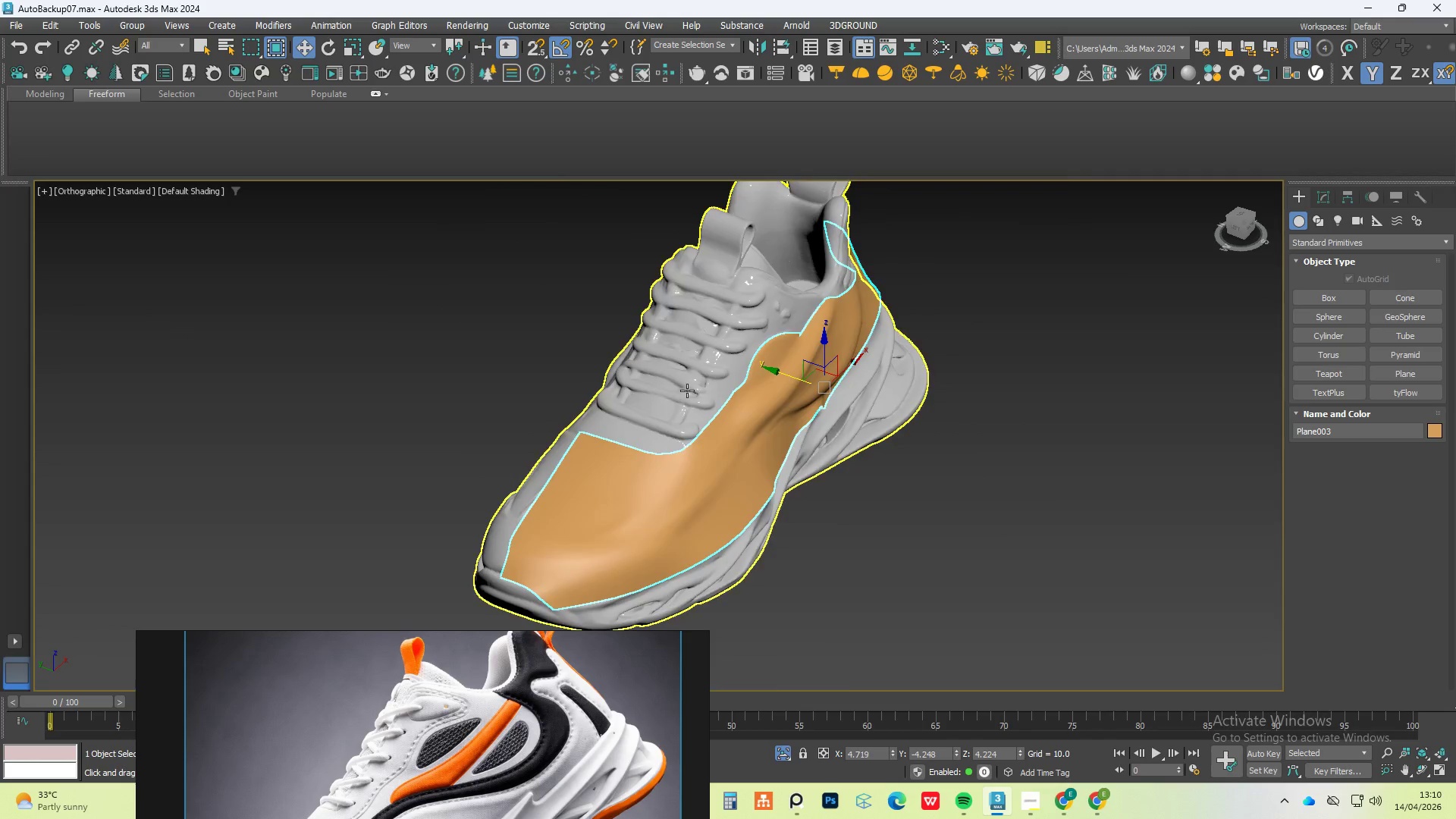 
scroll: coordinate [690, 391], scroll_direction: up, amount: 2.0
 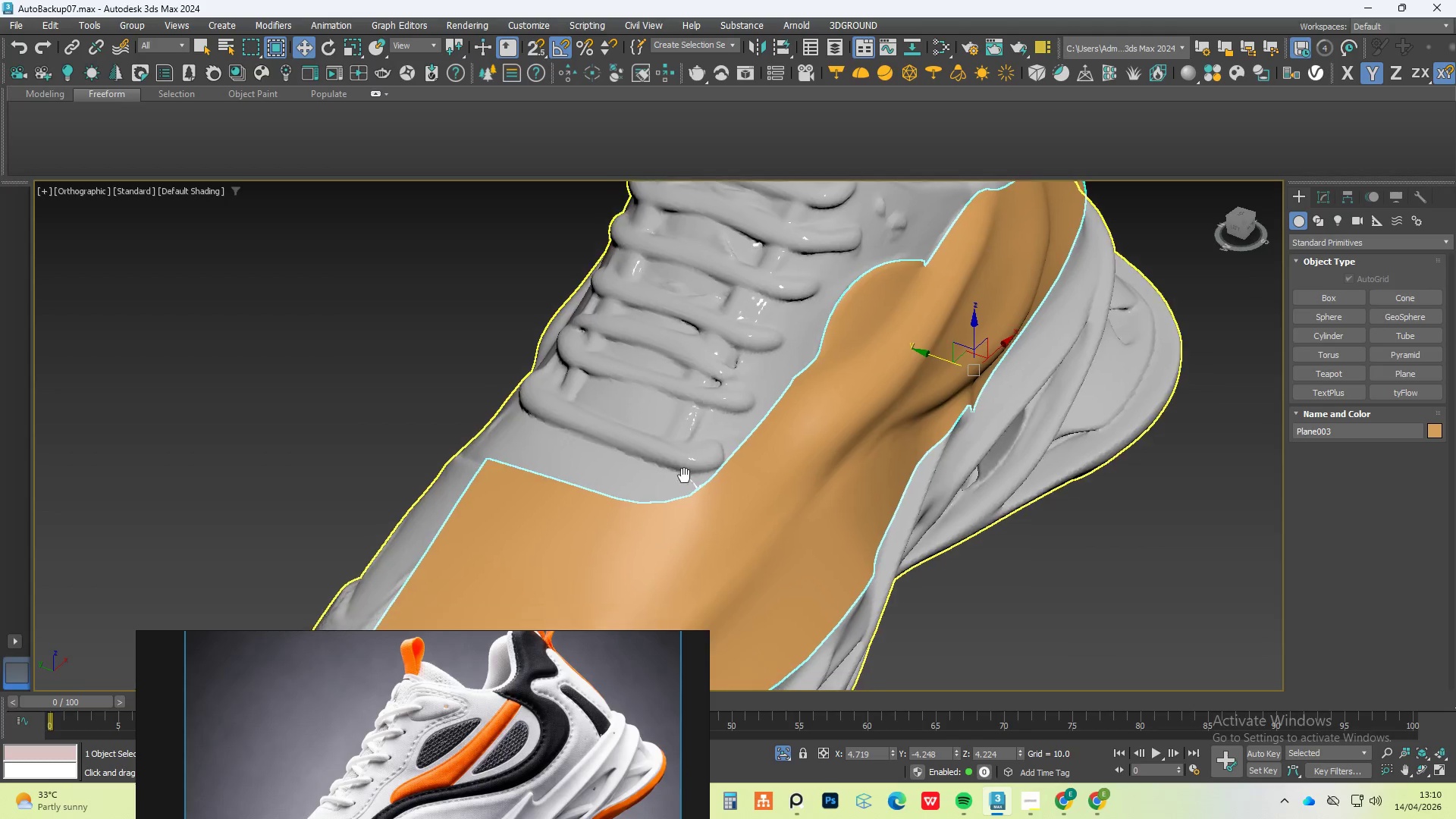 
hold_key(key=AltLeft, duration=0.61)
 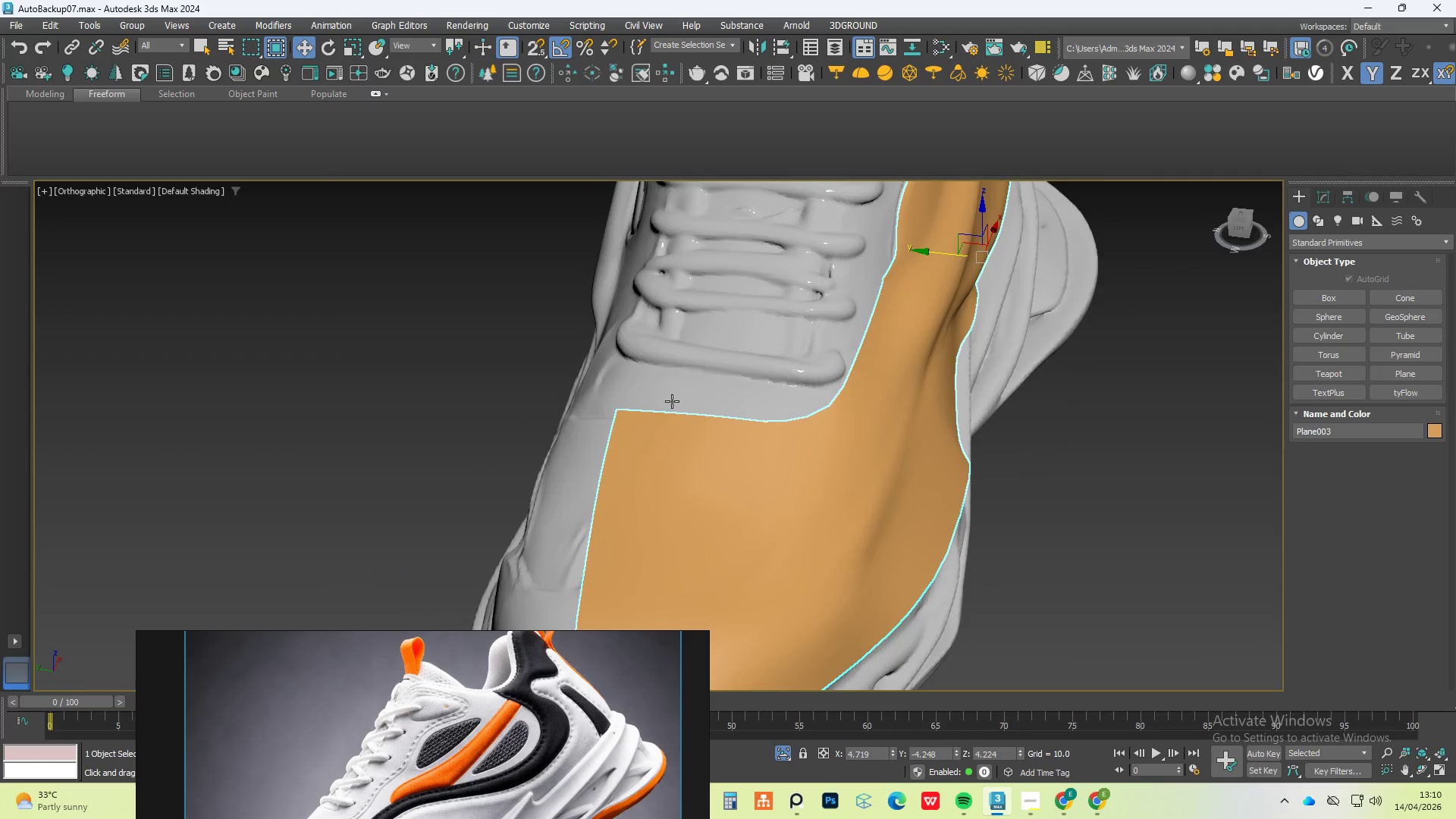 
hold_key(key=AltLeft, duration=0.55)
 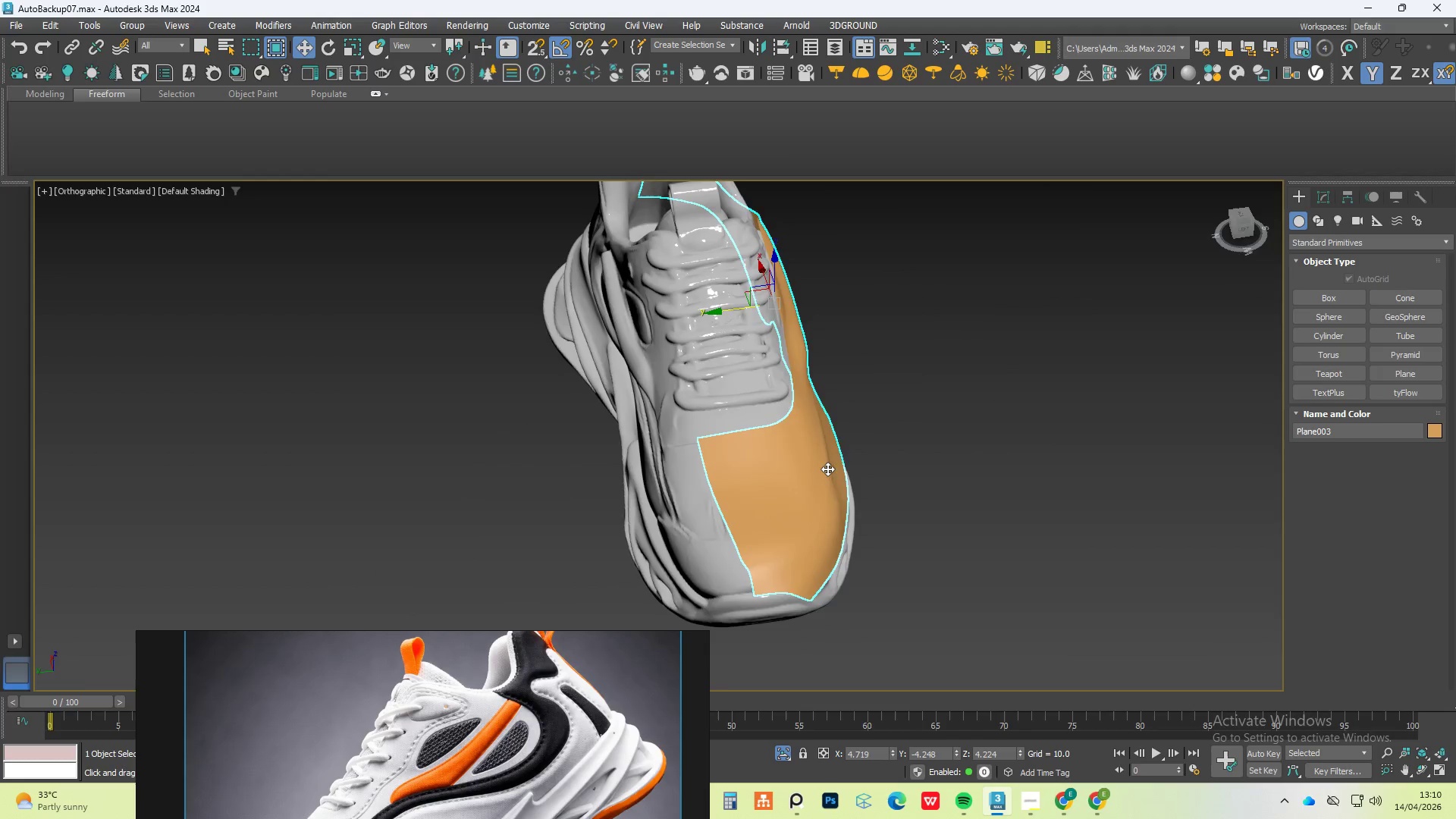 
scroll: coordinate [672, 401], scroll_direction: down, amount: 2.0
 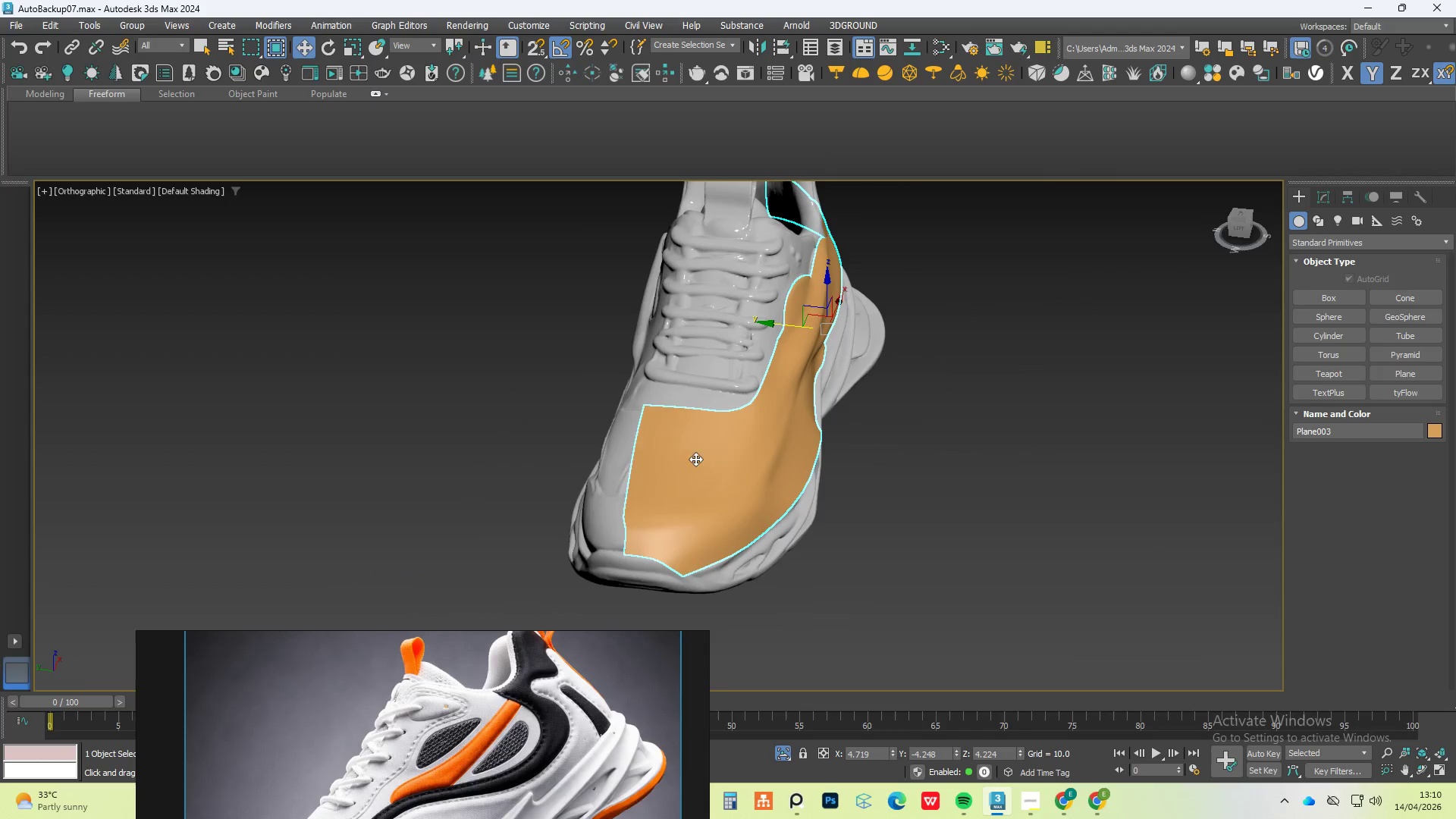 
hold_key(key=AltLeft, duration=0.42)
 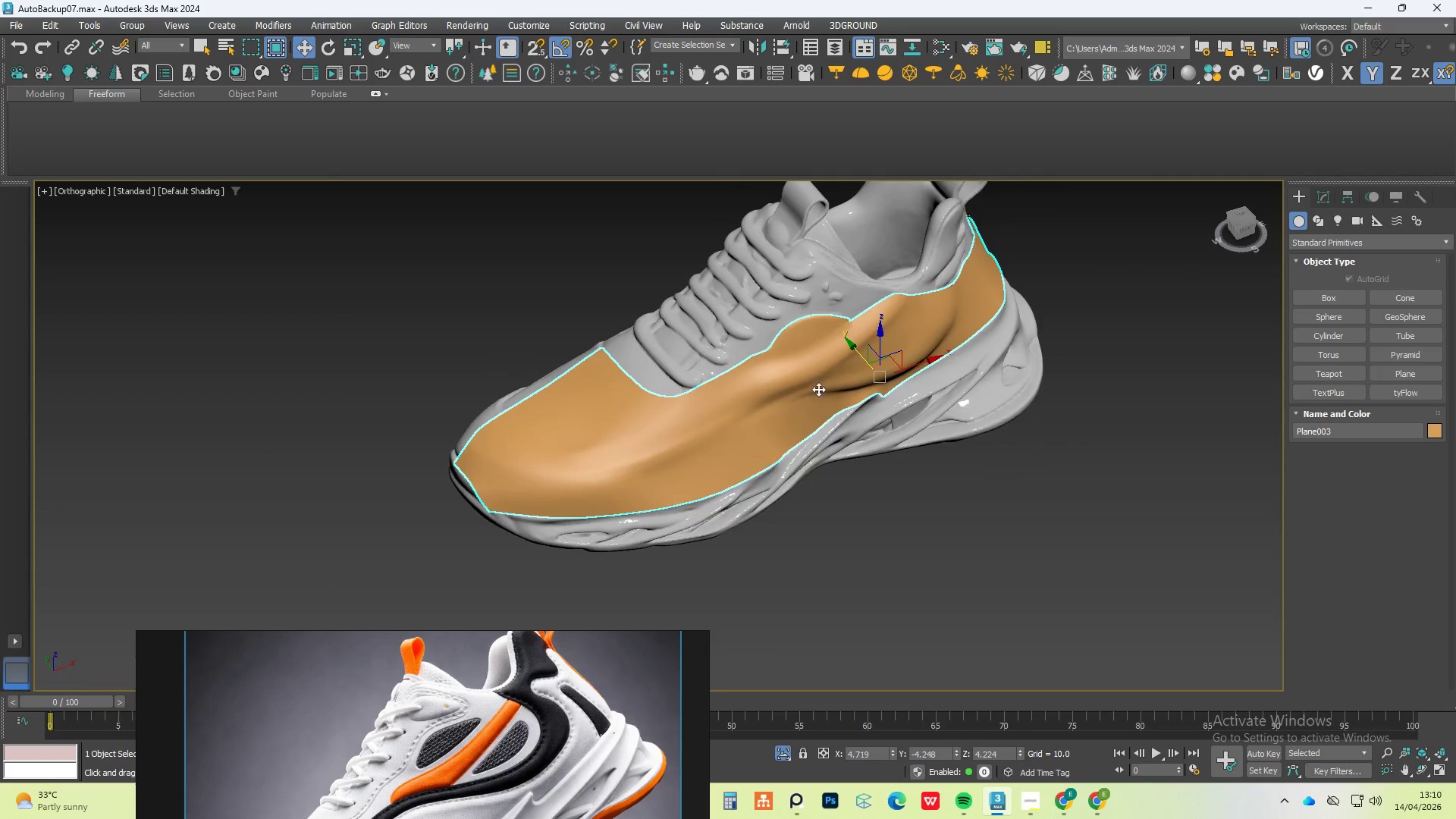 
scroll: coordinate [790, 409], scroll_direction: up, amount: 2.0
 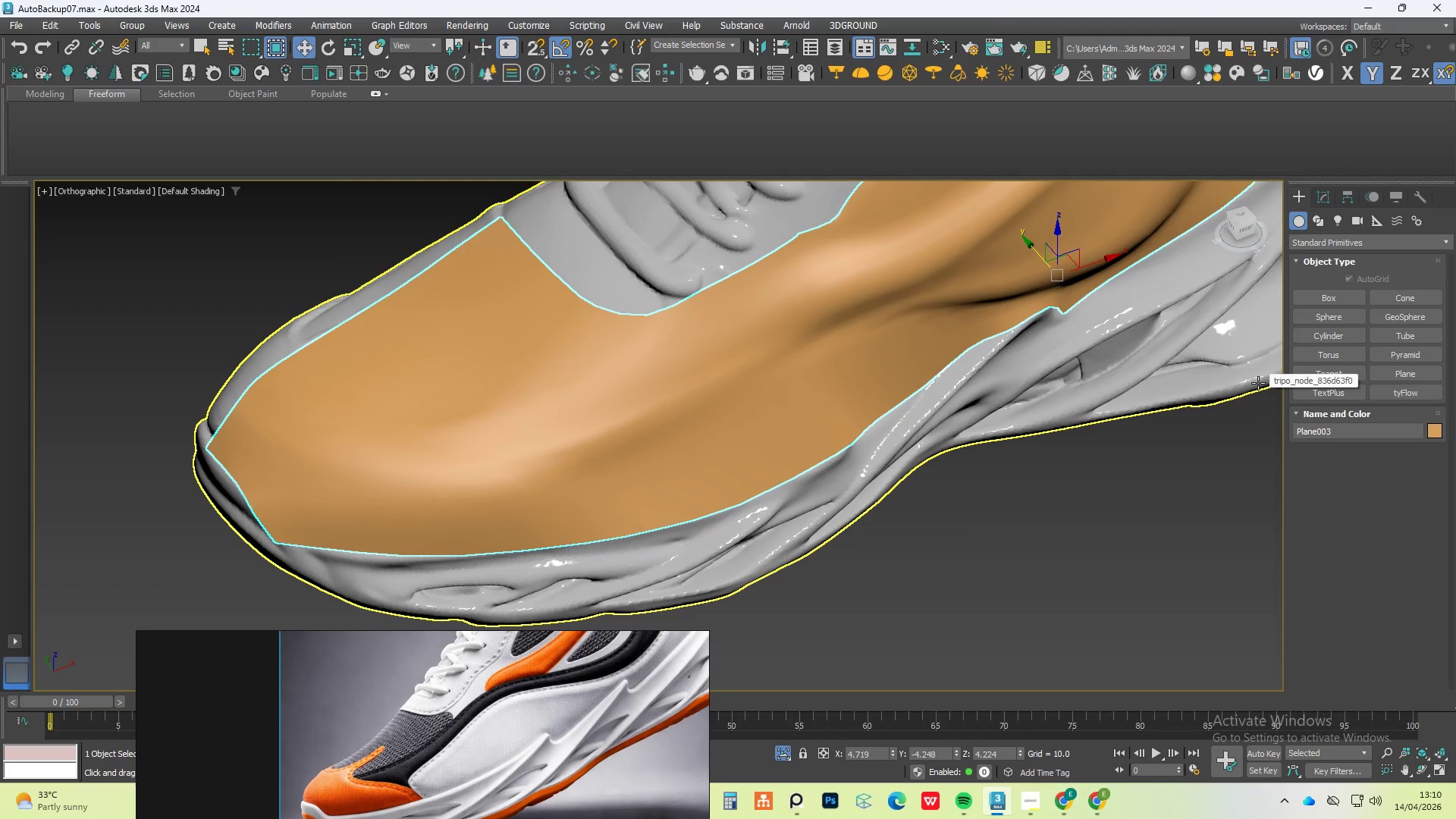 
wait(6.99)
 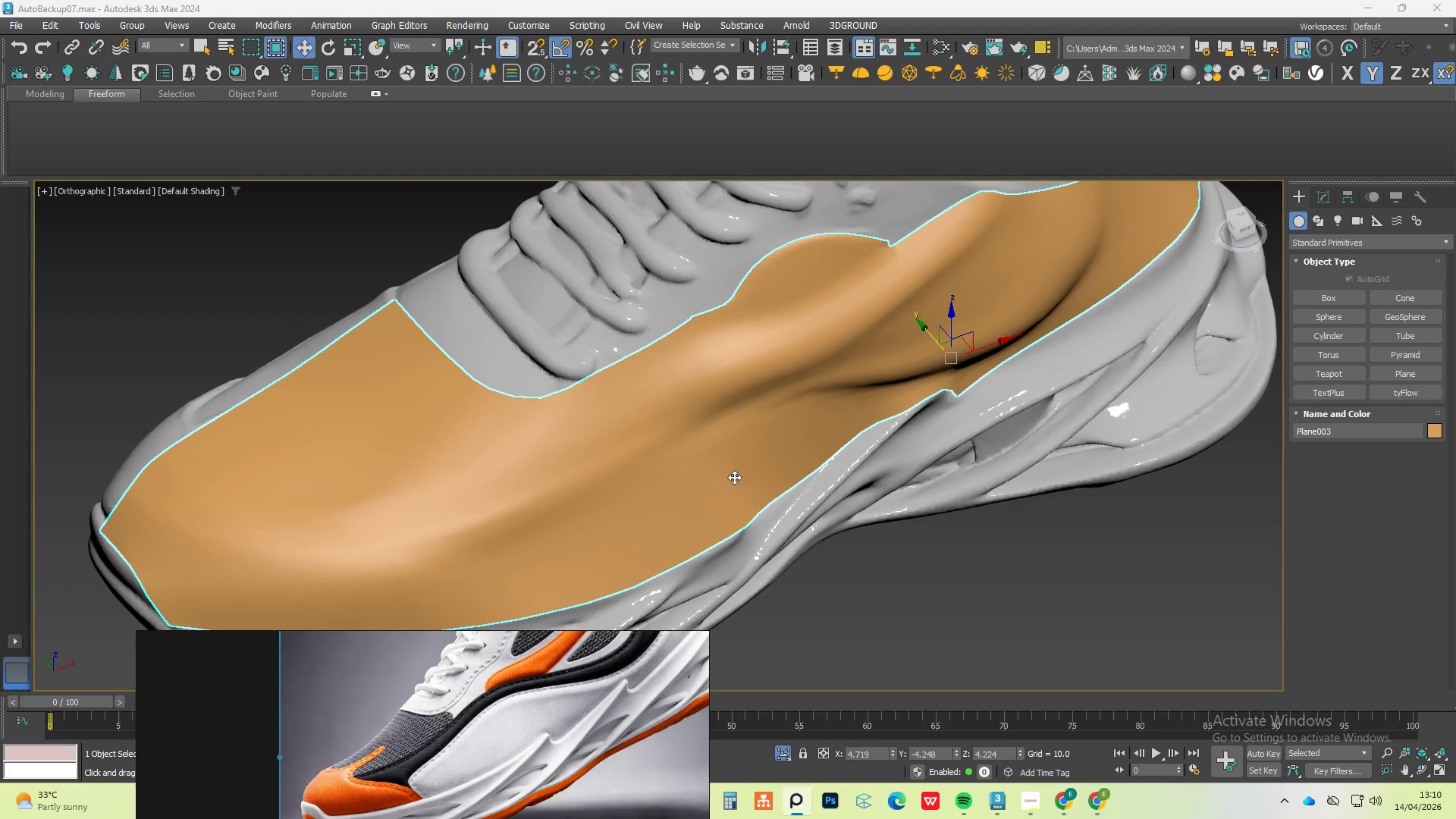 
left_click([1327, 193])
 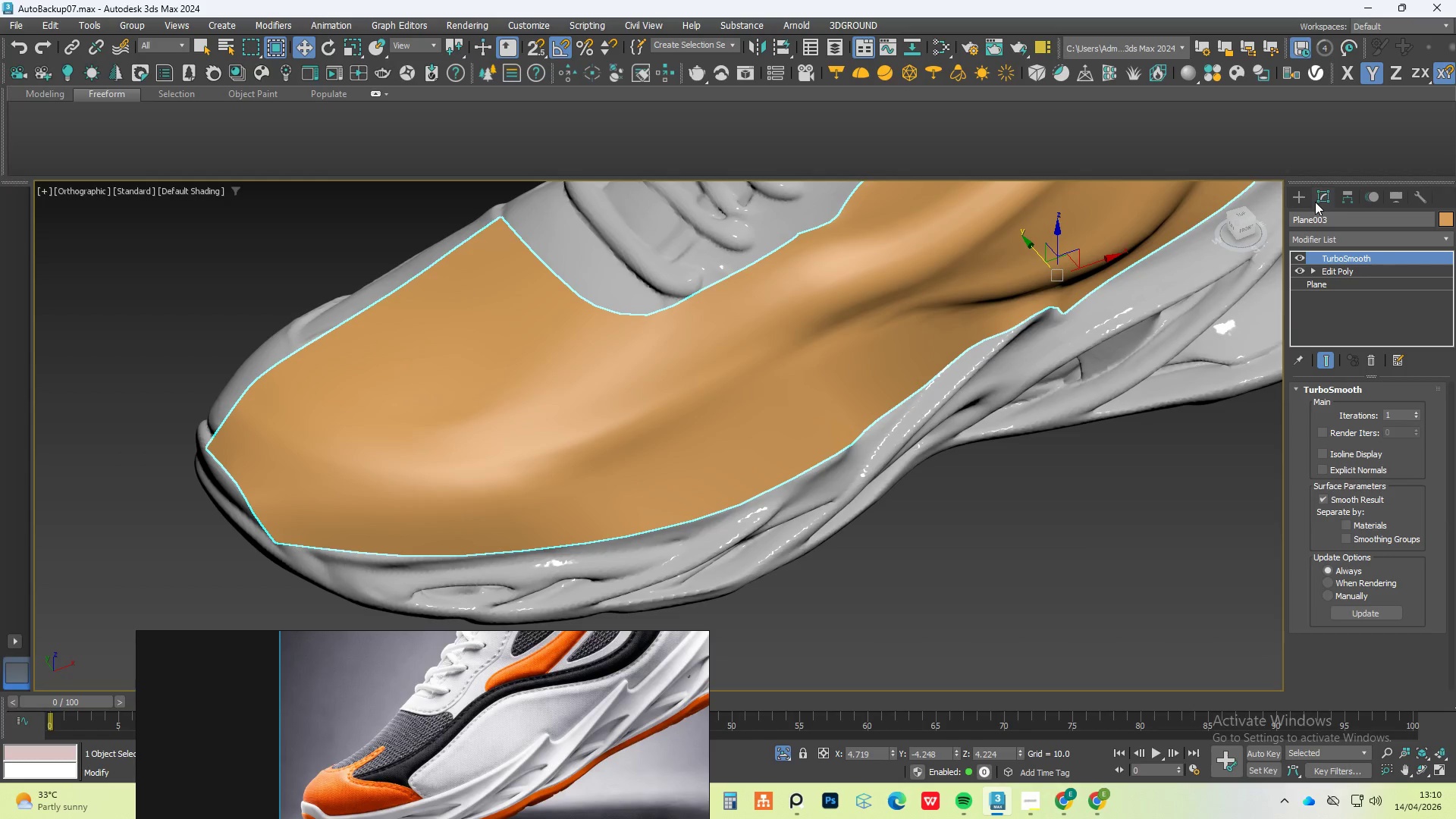 
left_click([1301, 202])
 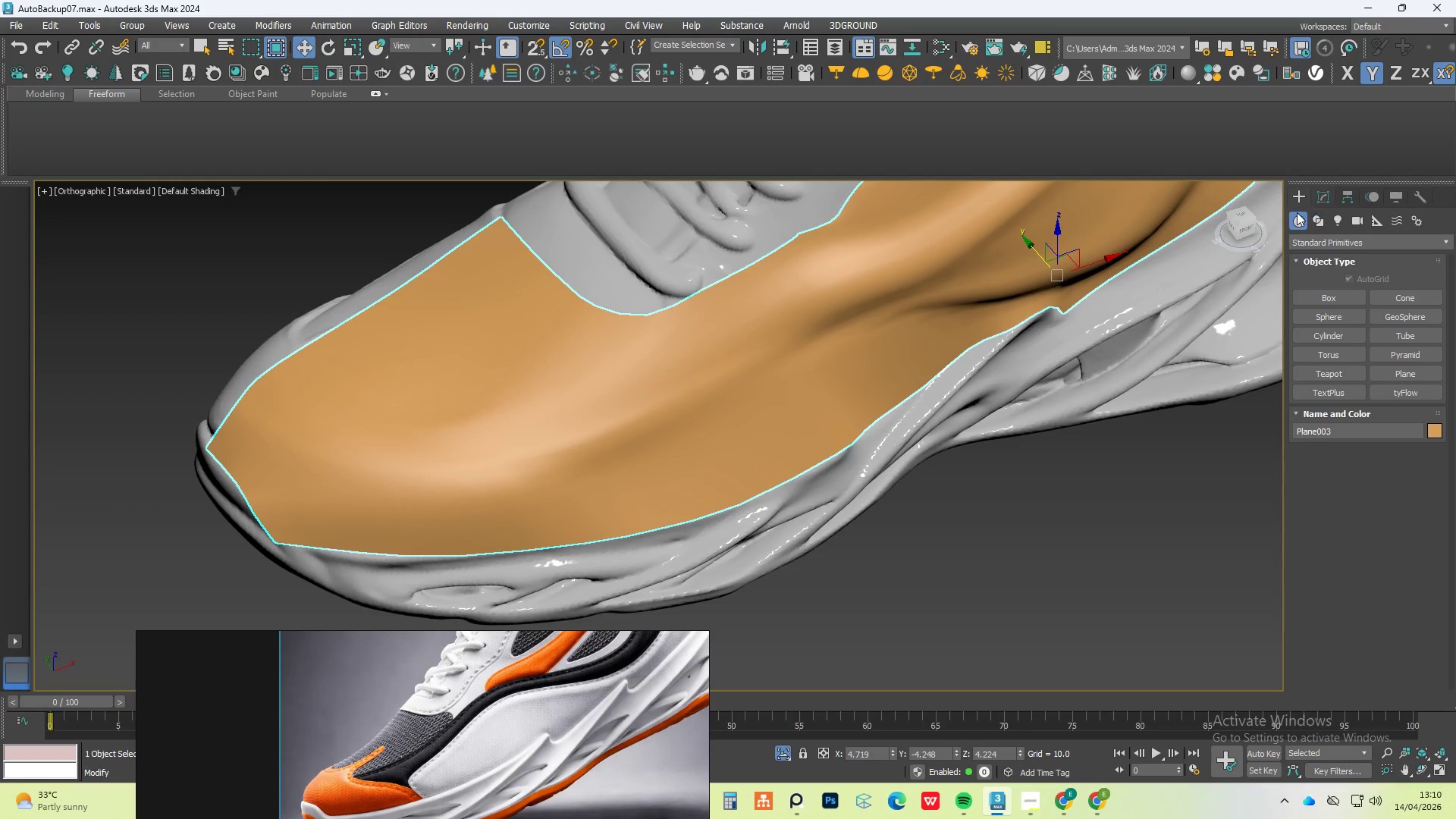 
left_click([783, 388])
 